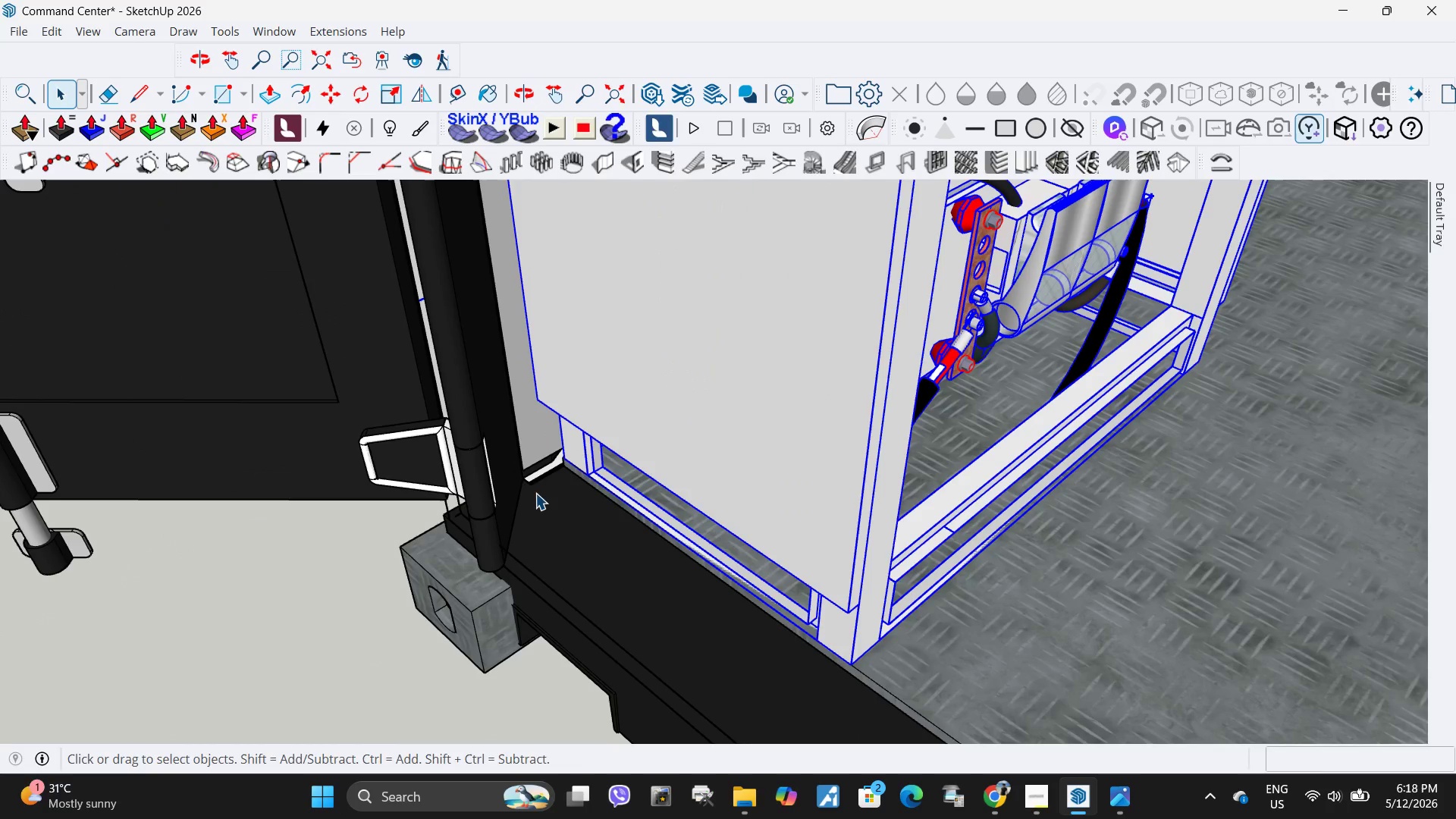 
key(M)
 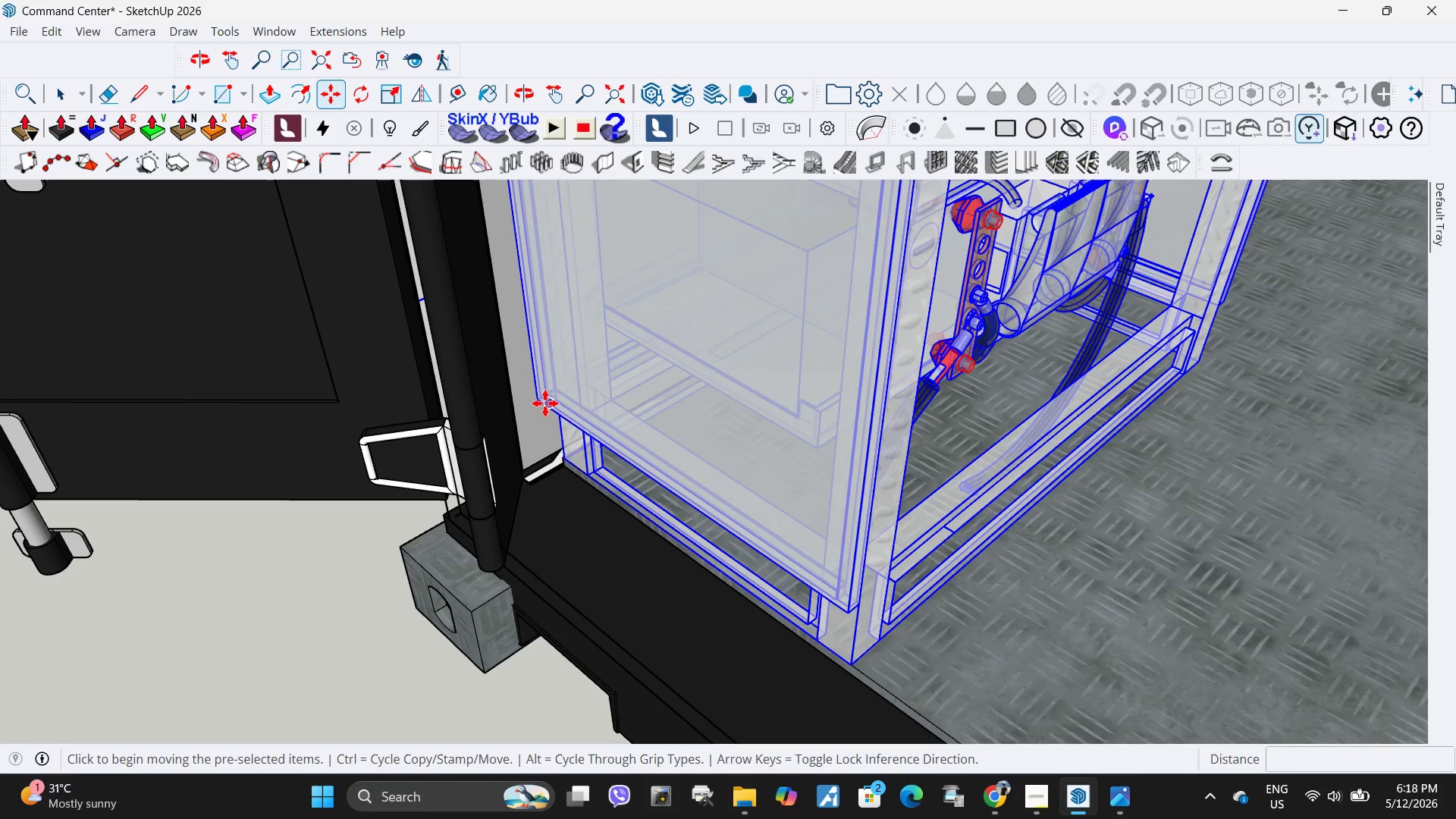 
key(Control+ControlLeft)
 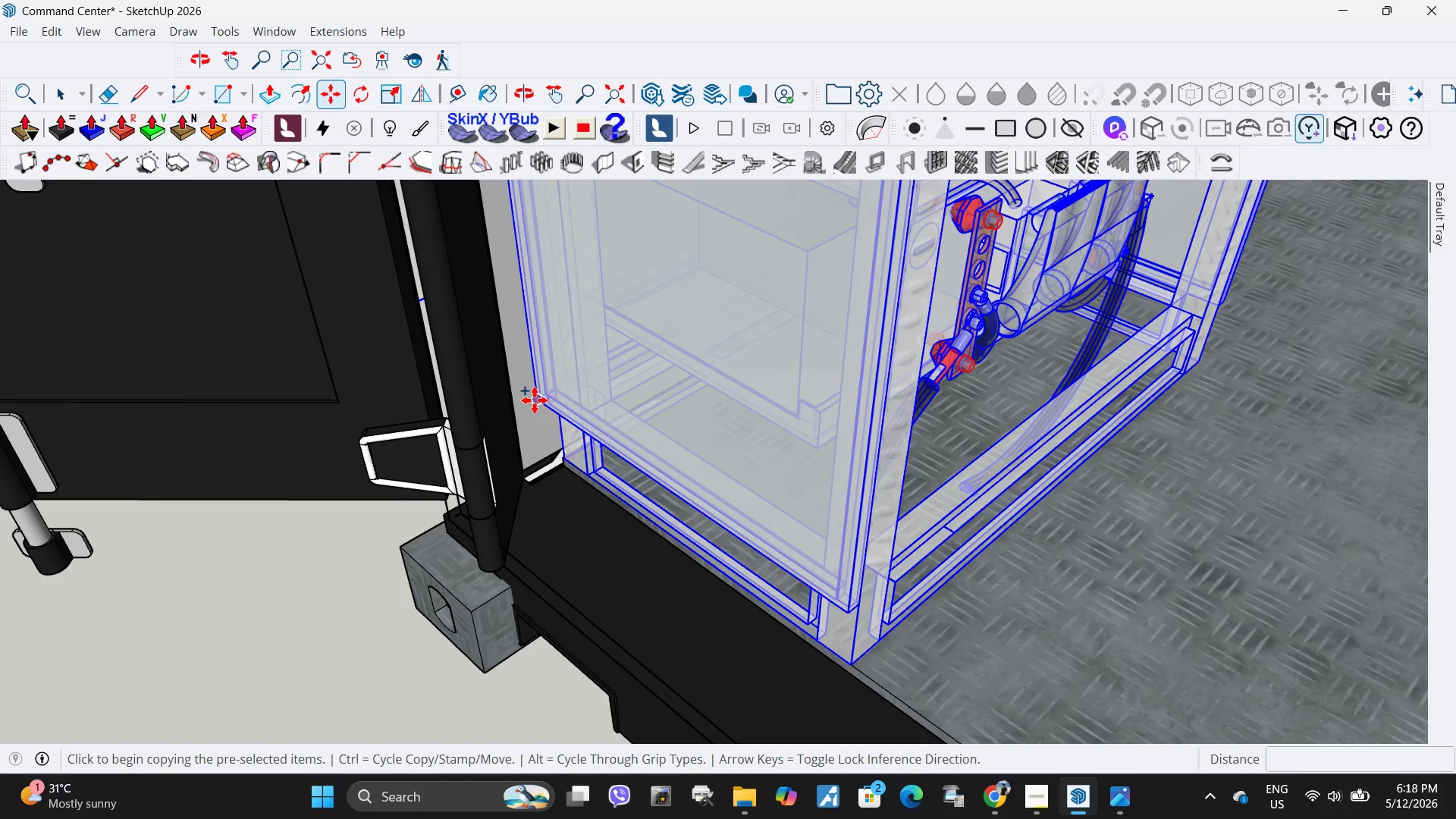 
left_click([535, 400])
 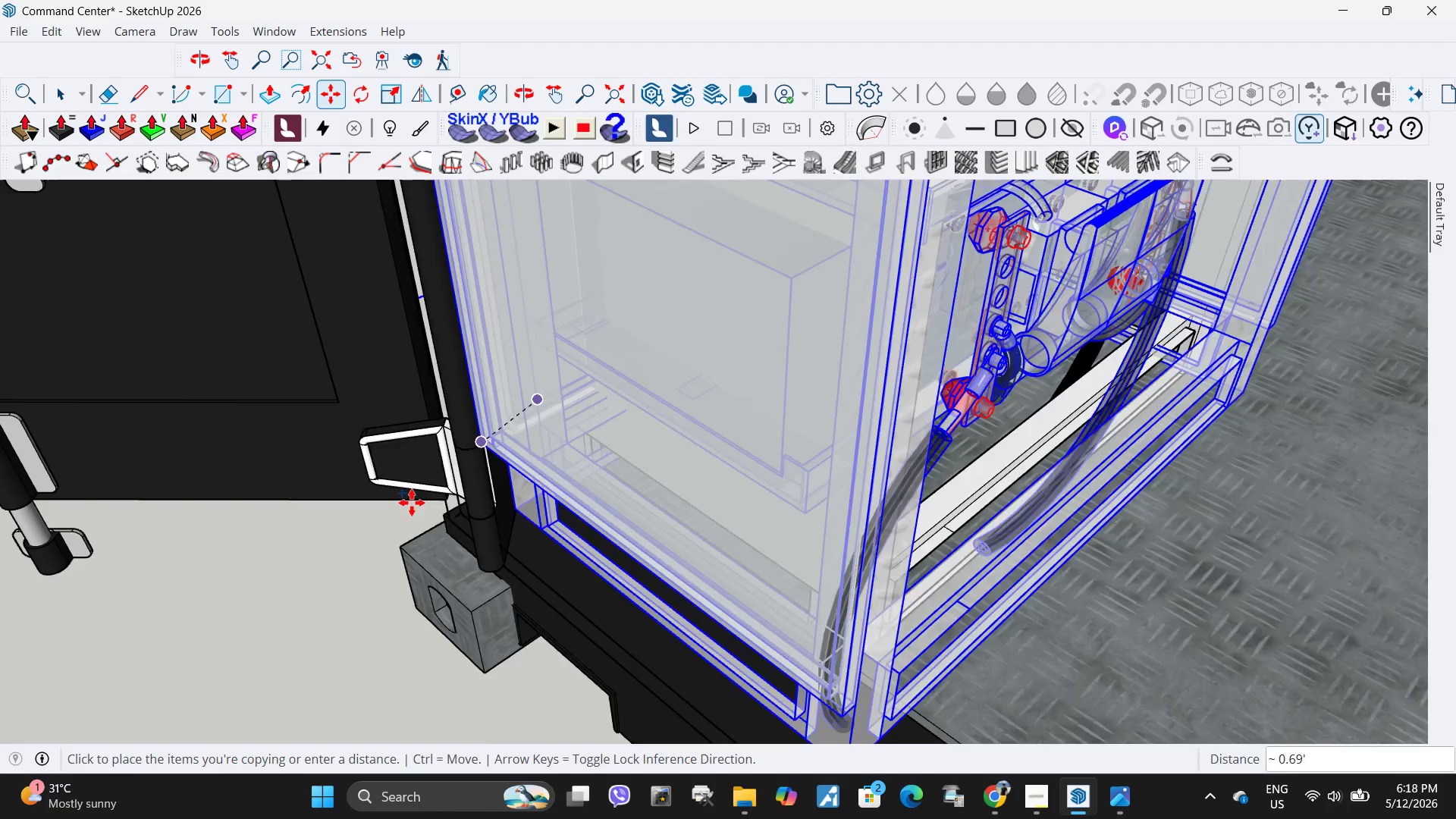 
scroll: coordinate [310, 566], scroll_direction: down, amount: 21.0
 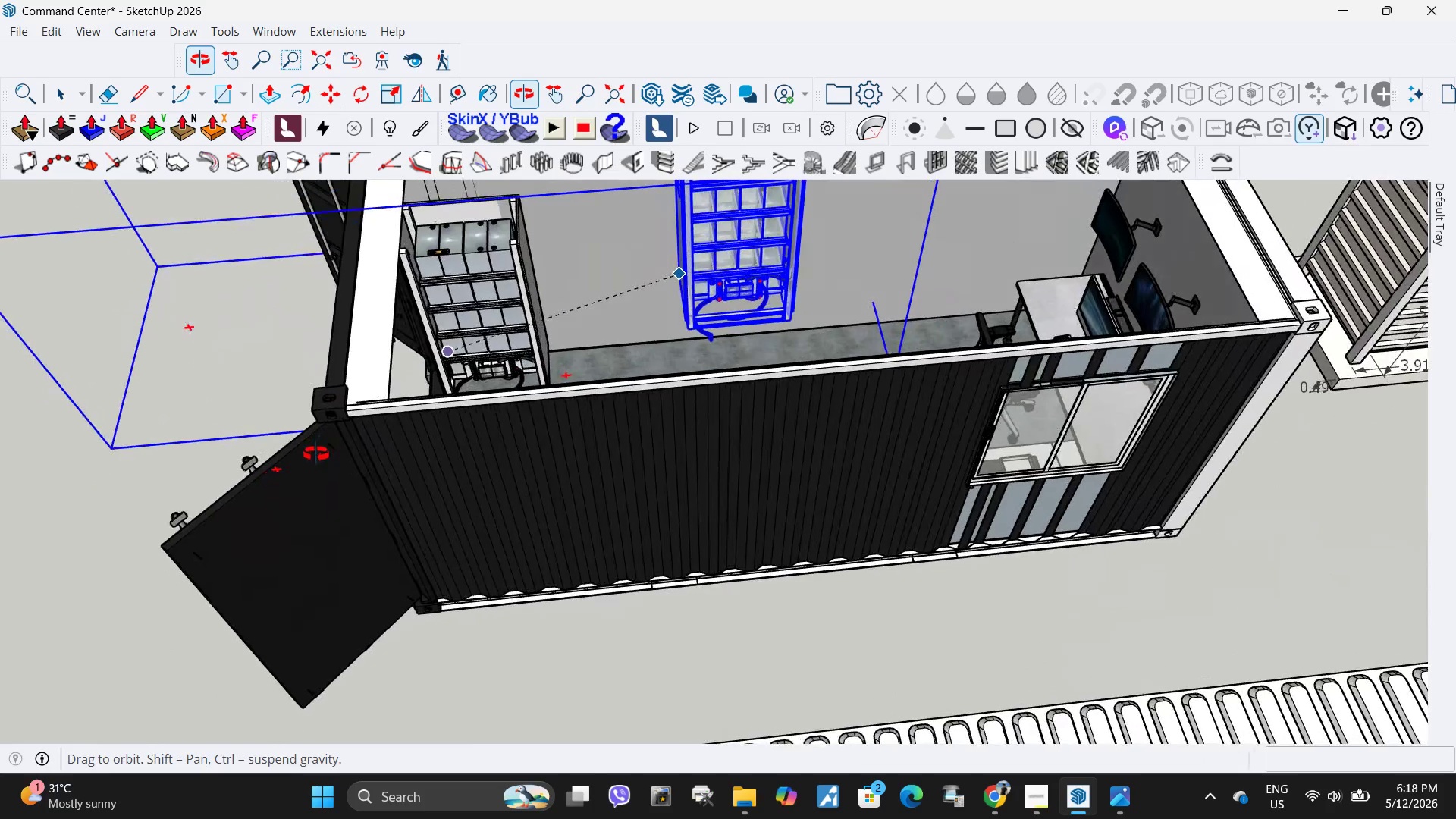 
scroll: coordinate [581, 372], scroll_direction: up, amount: 14.0
 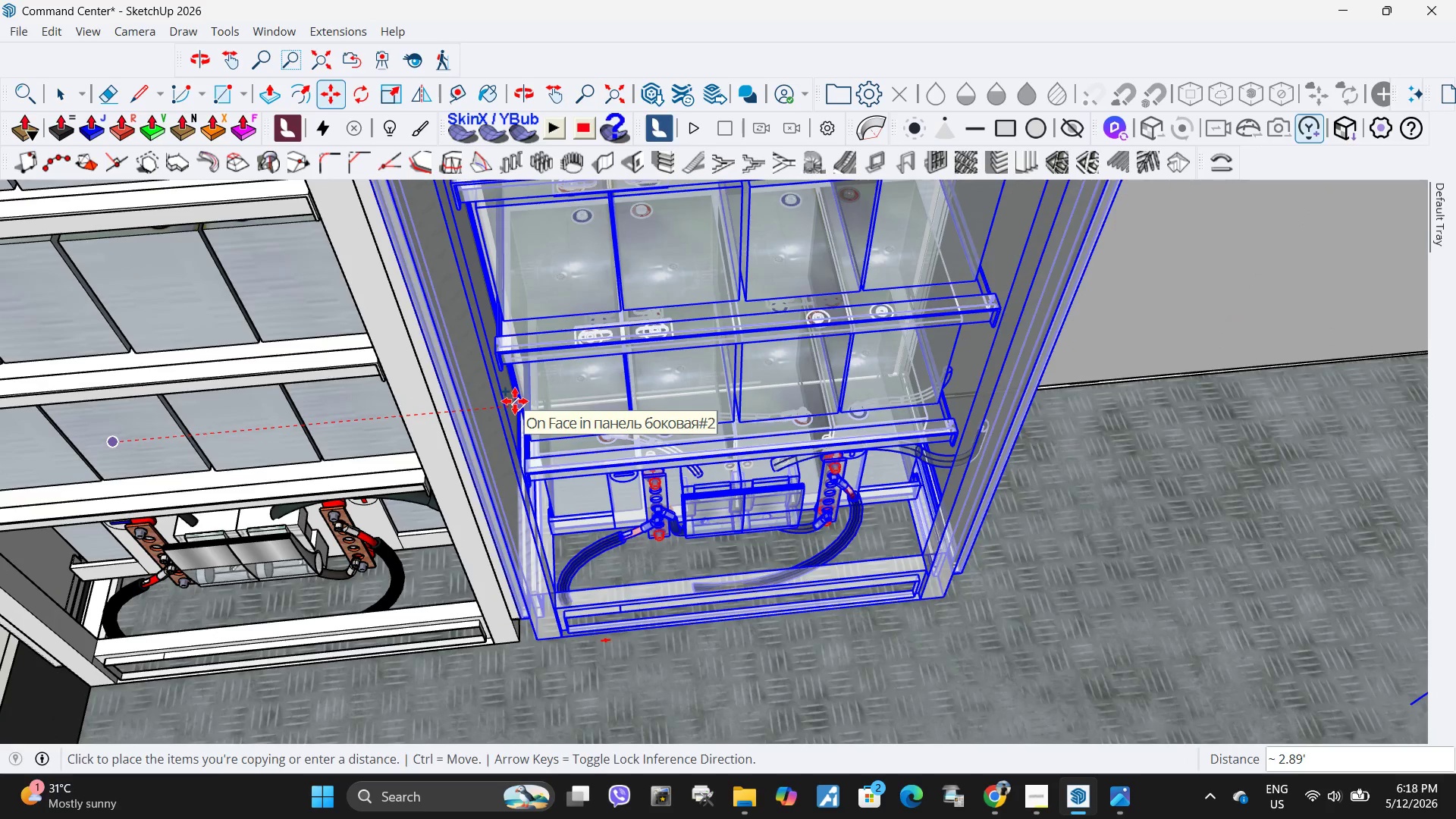 
left_click([516, 401])
 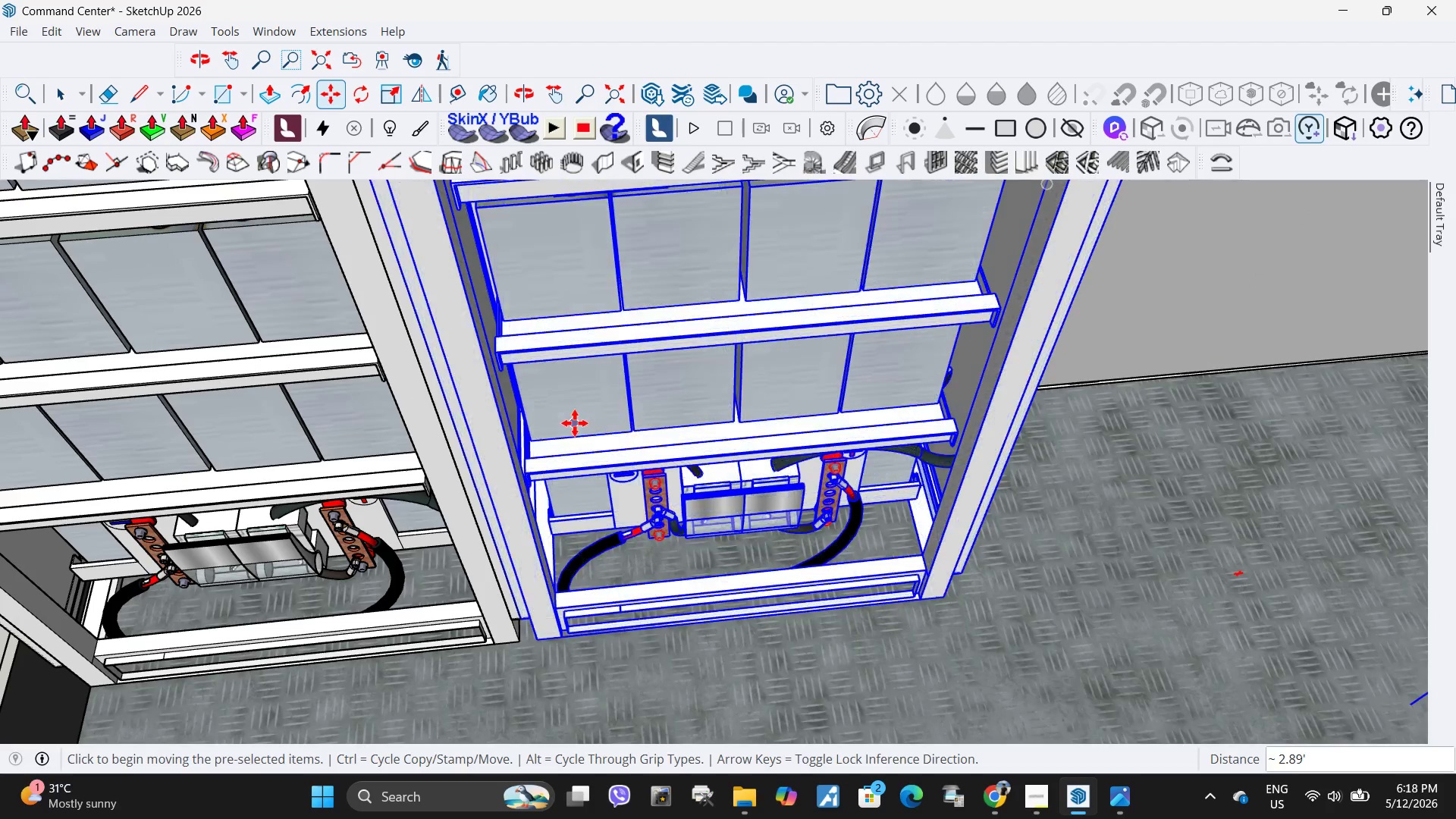 
scroll: coordinate [656, 404], scroll_direction: down, amount: 19.0
 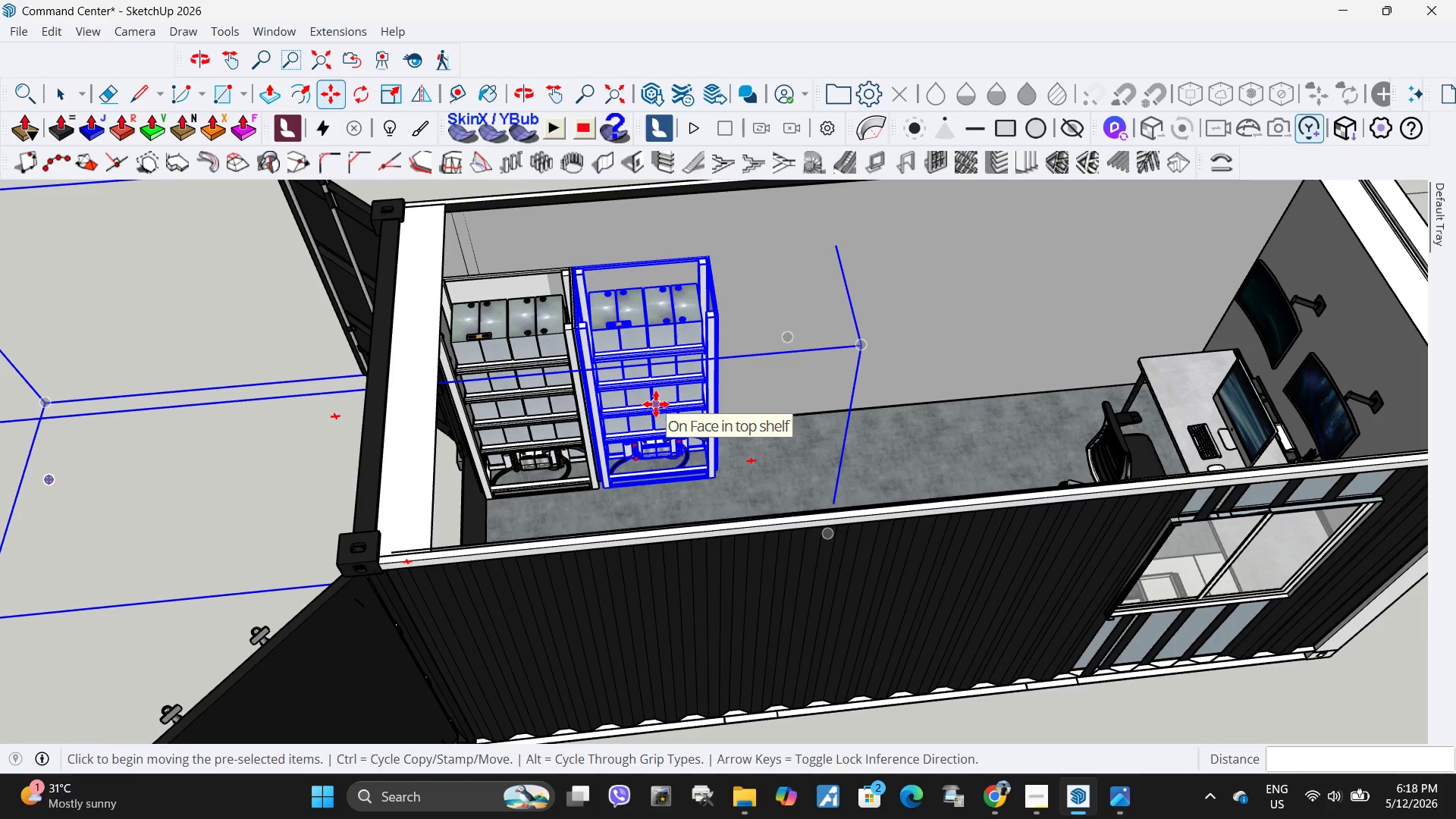 
type(x5)
 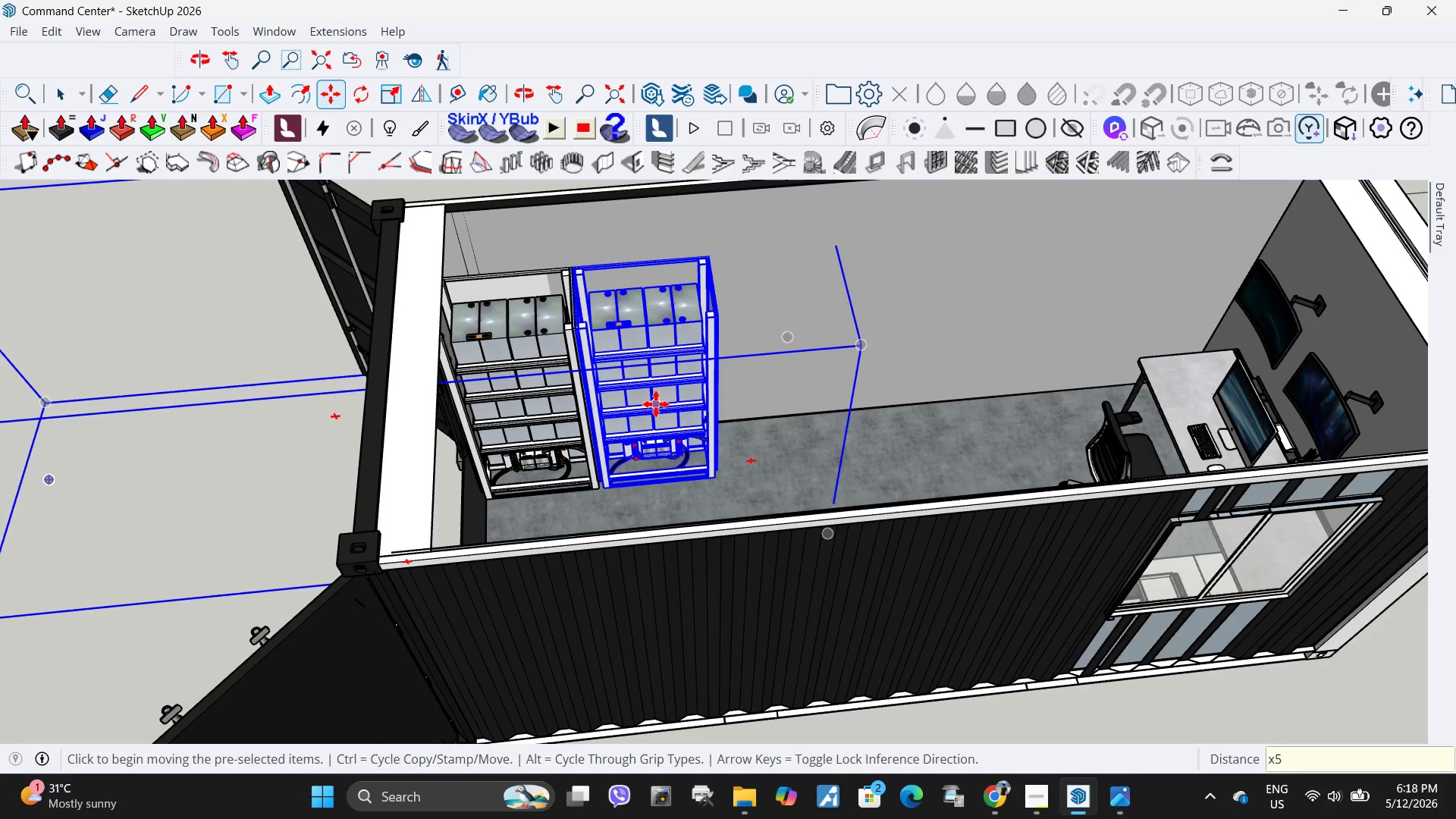 
key(Enter)
 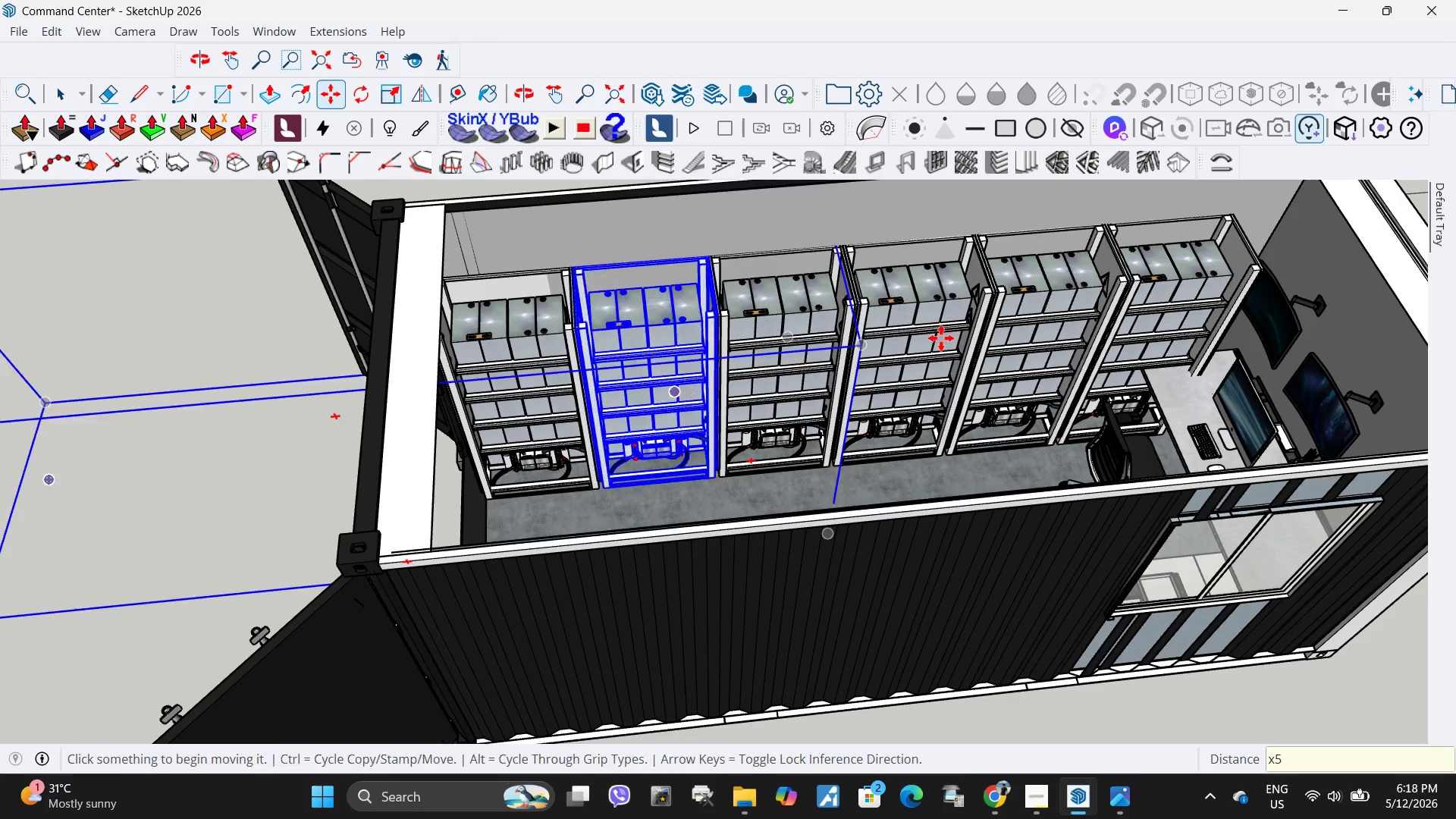 
key(Space)
 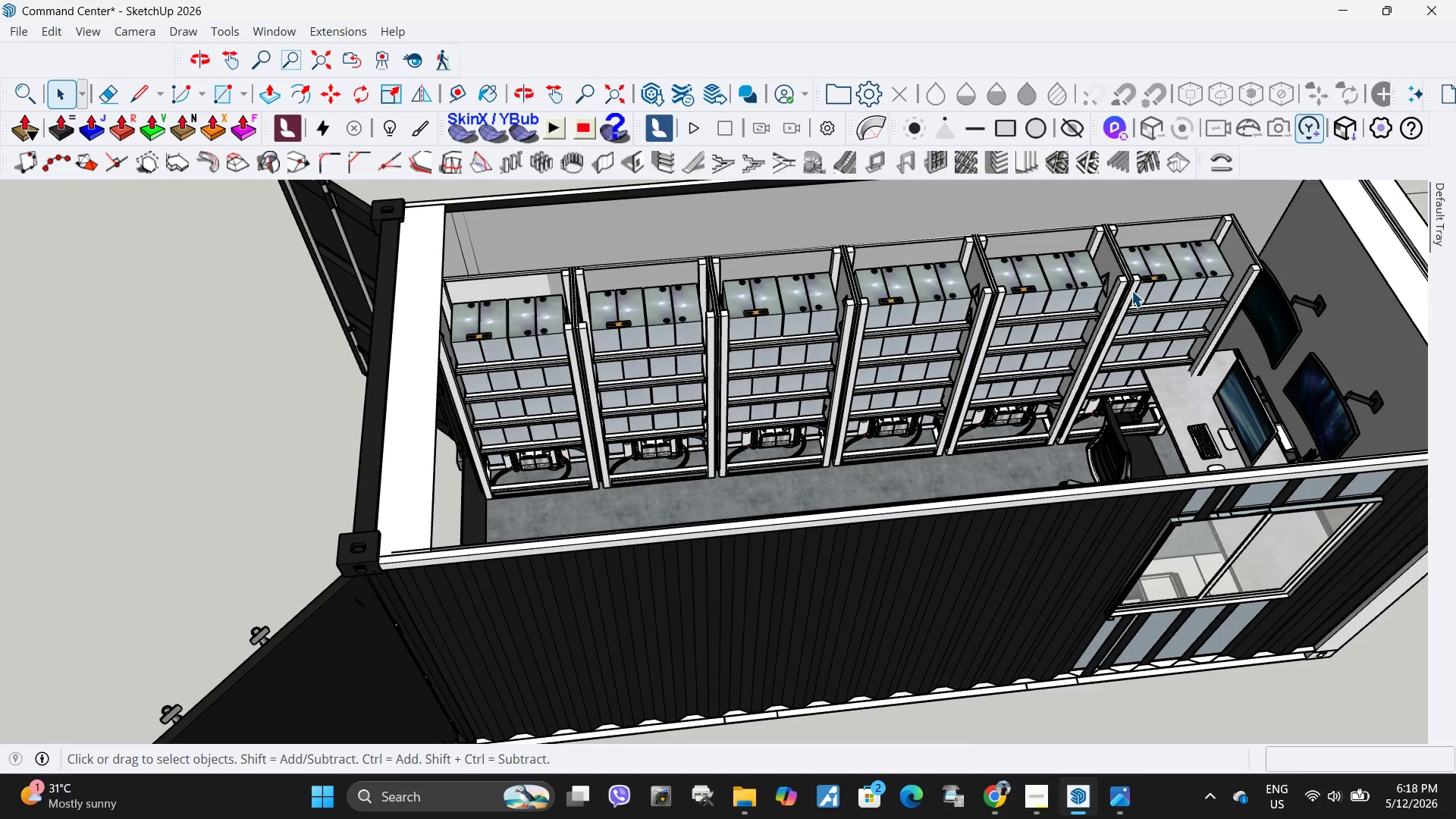 
left_click([1131, 290])
 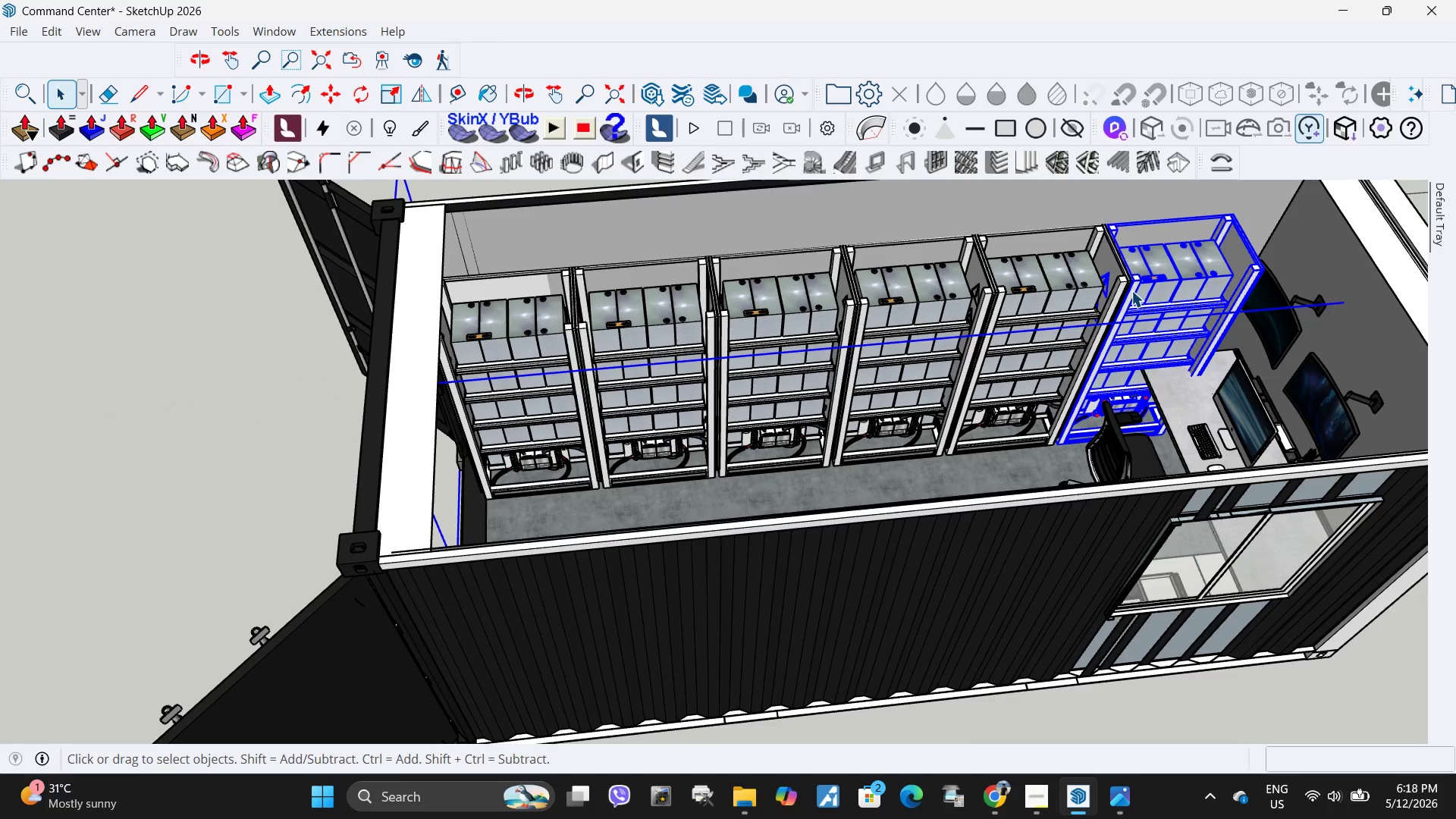 
key(Delete)
 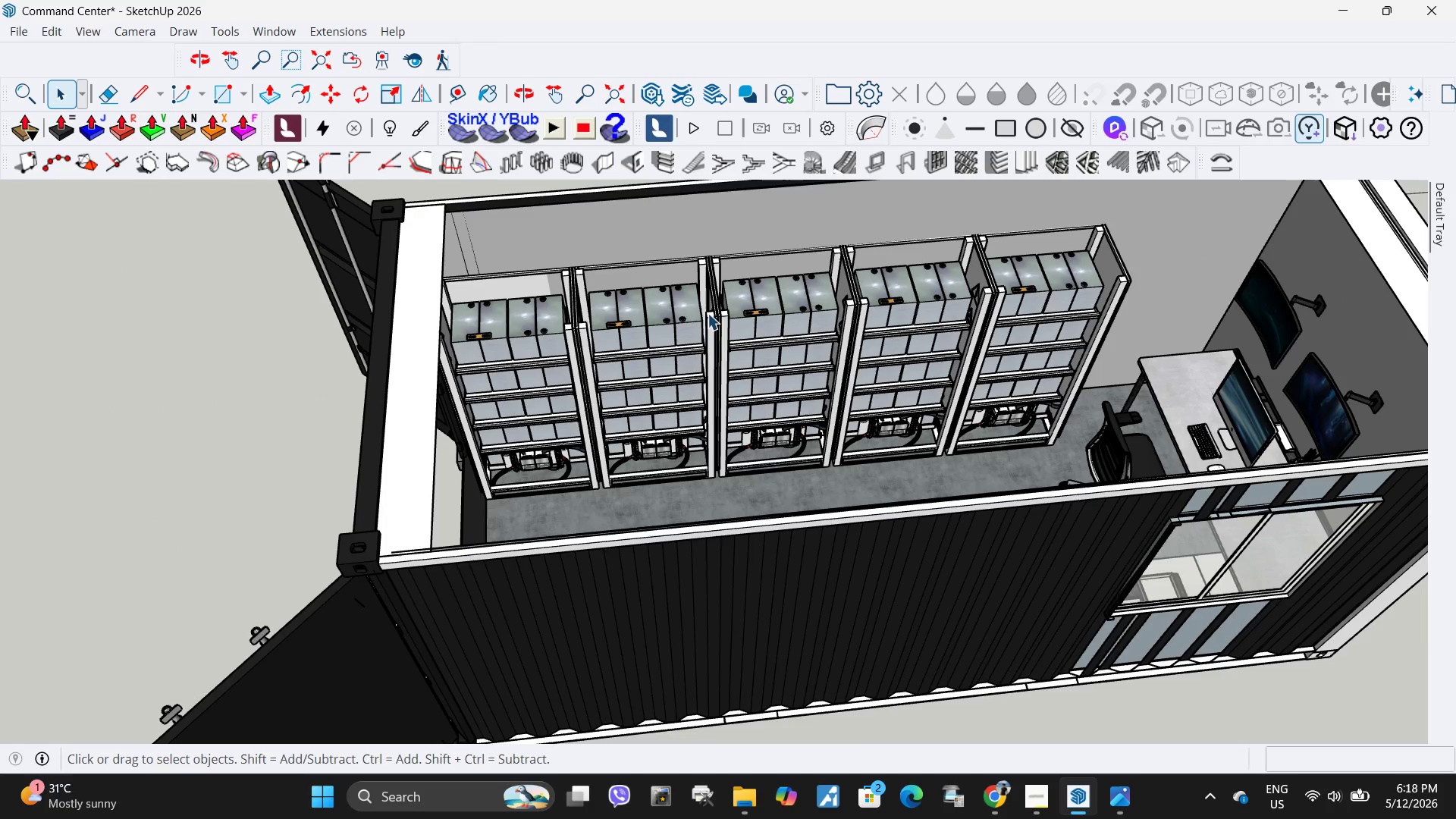 
scroll: coordinate [692, 344], scroll_direction: up, amount: 1.0
 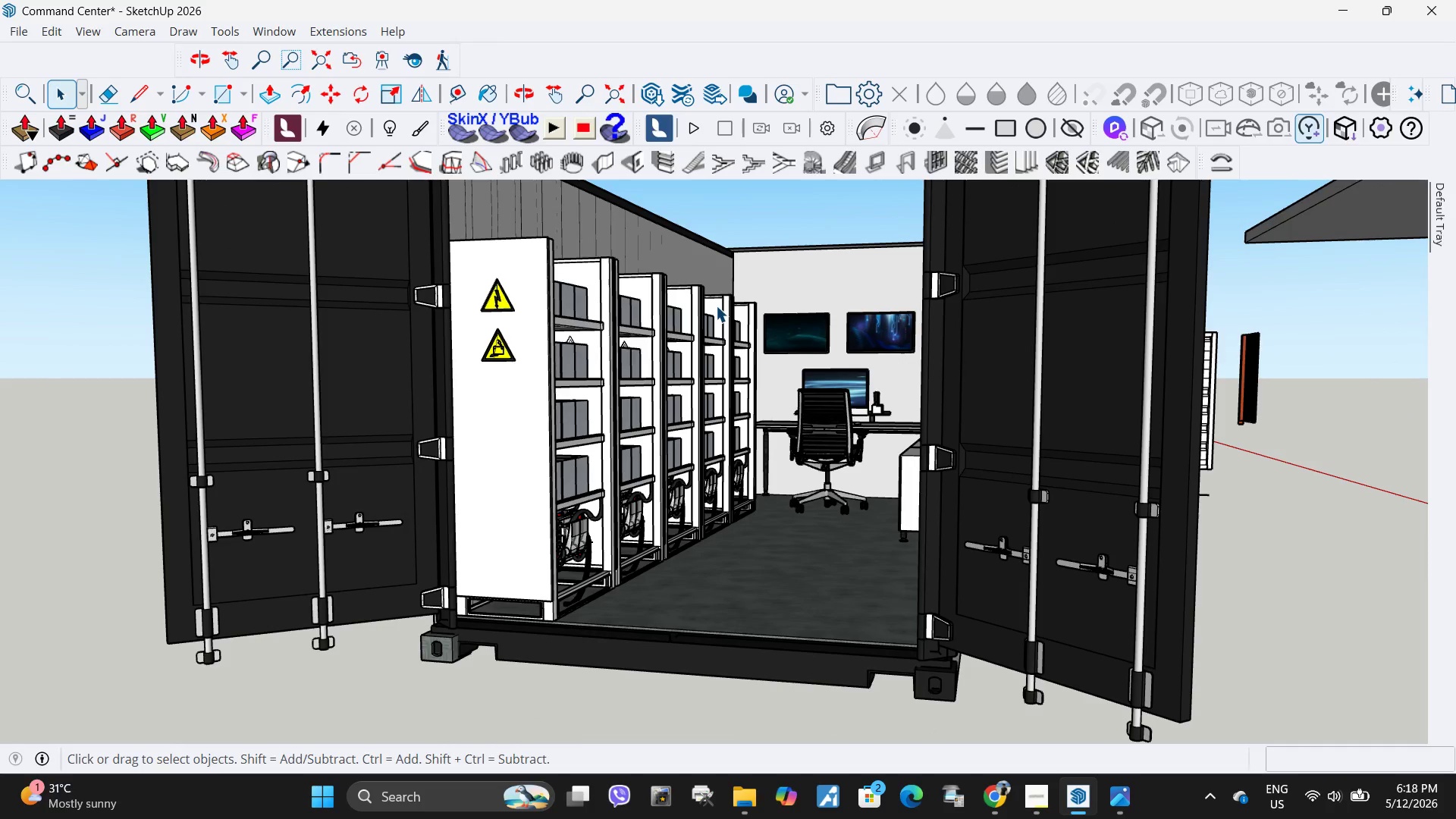 
scroll: coordinate [817, 309], scroll_direction: down, amount: 4.0
 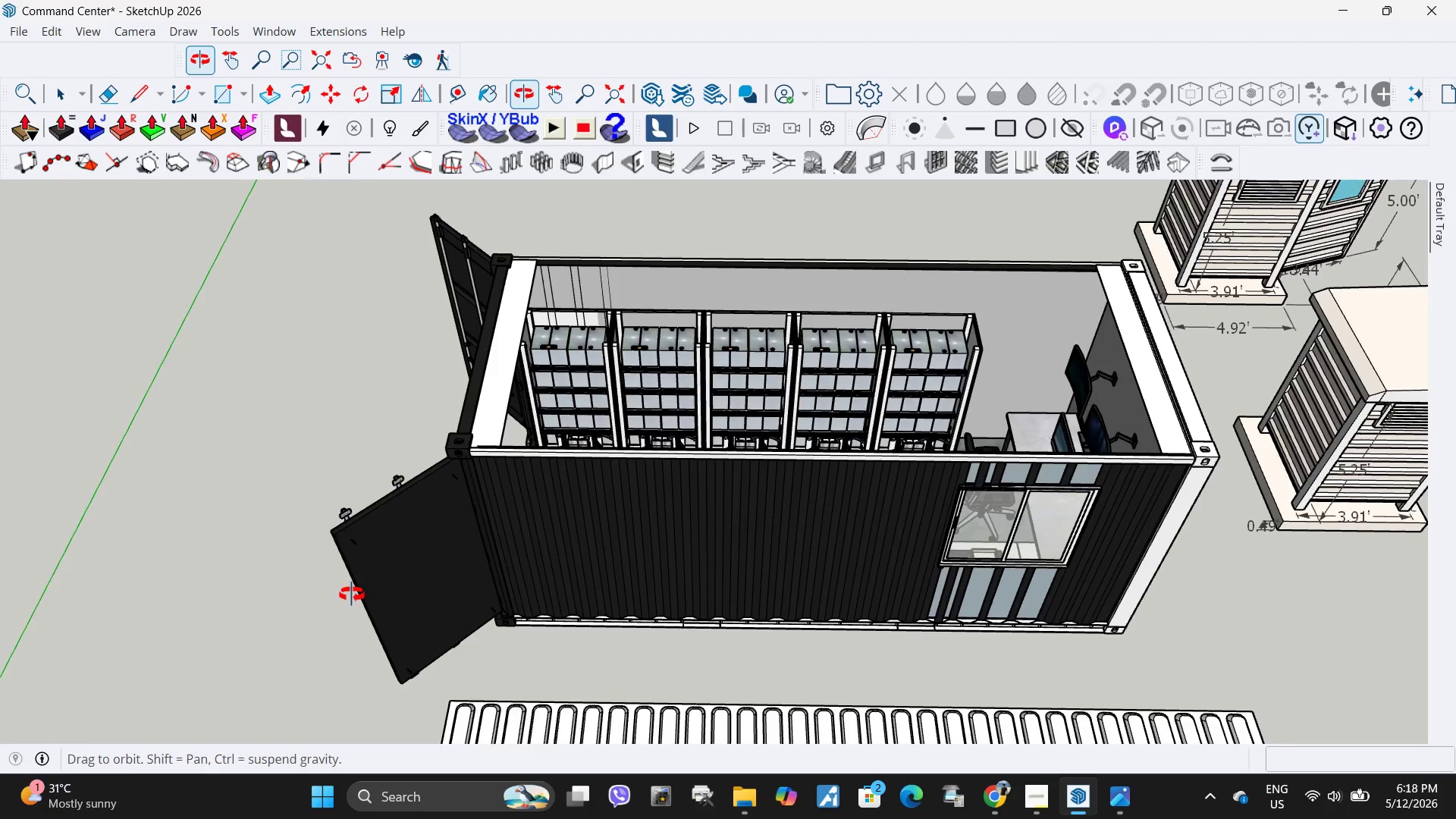 
key(Control+Z)
 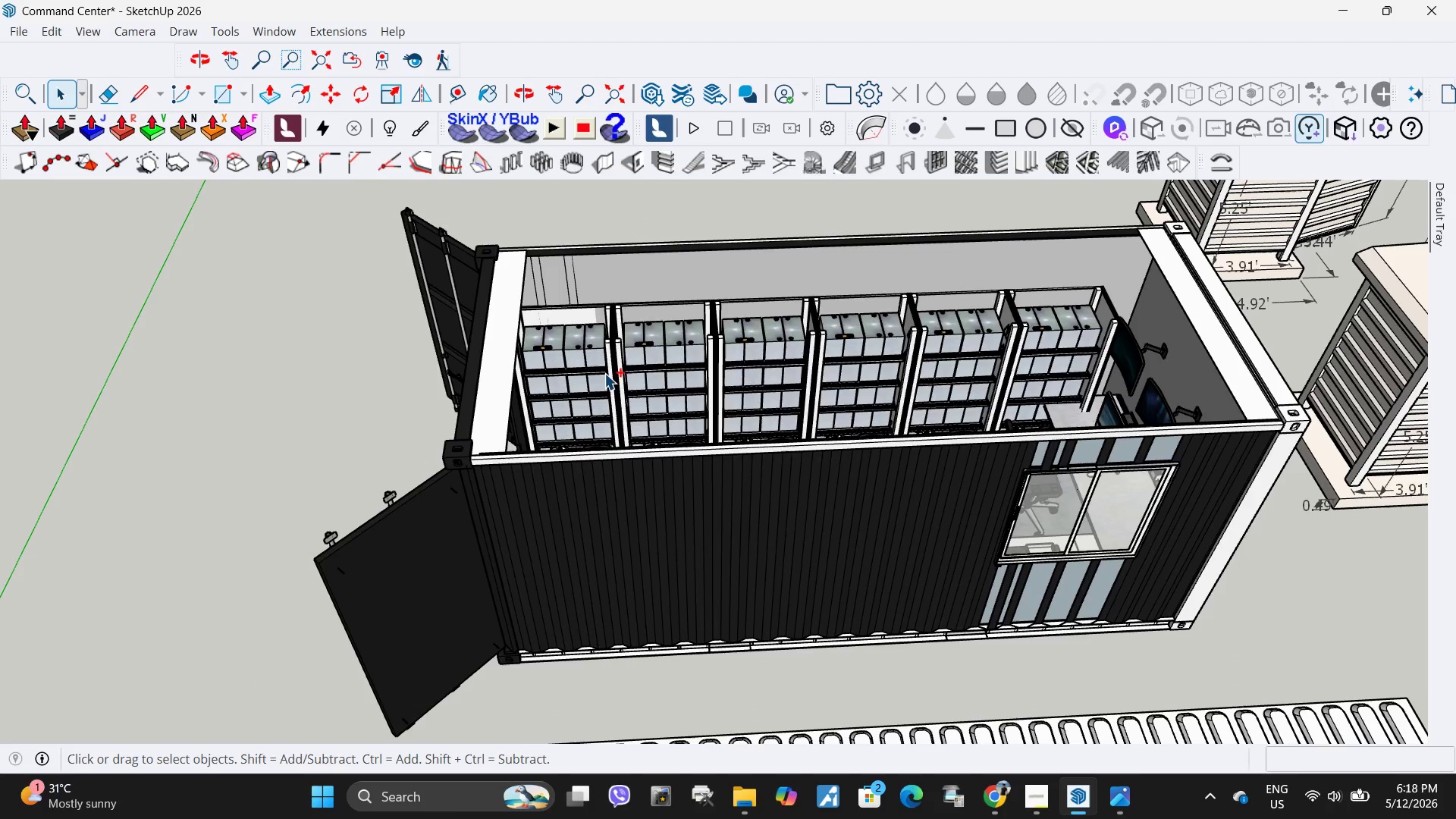 
key(Control+Z)
 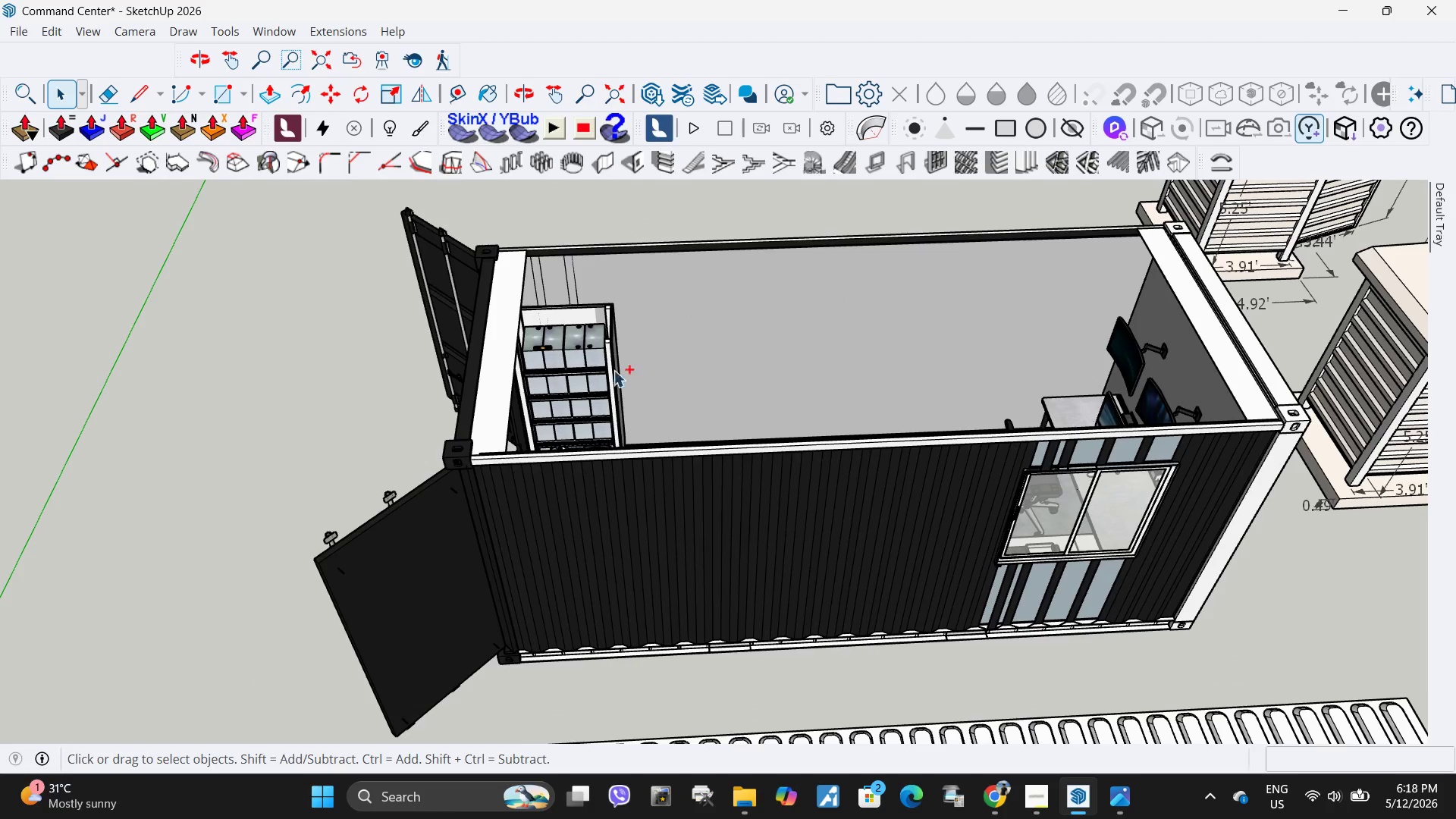 
scroll: coordinate [416, 405], scroll_direction: up, amount: 5.0
 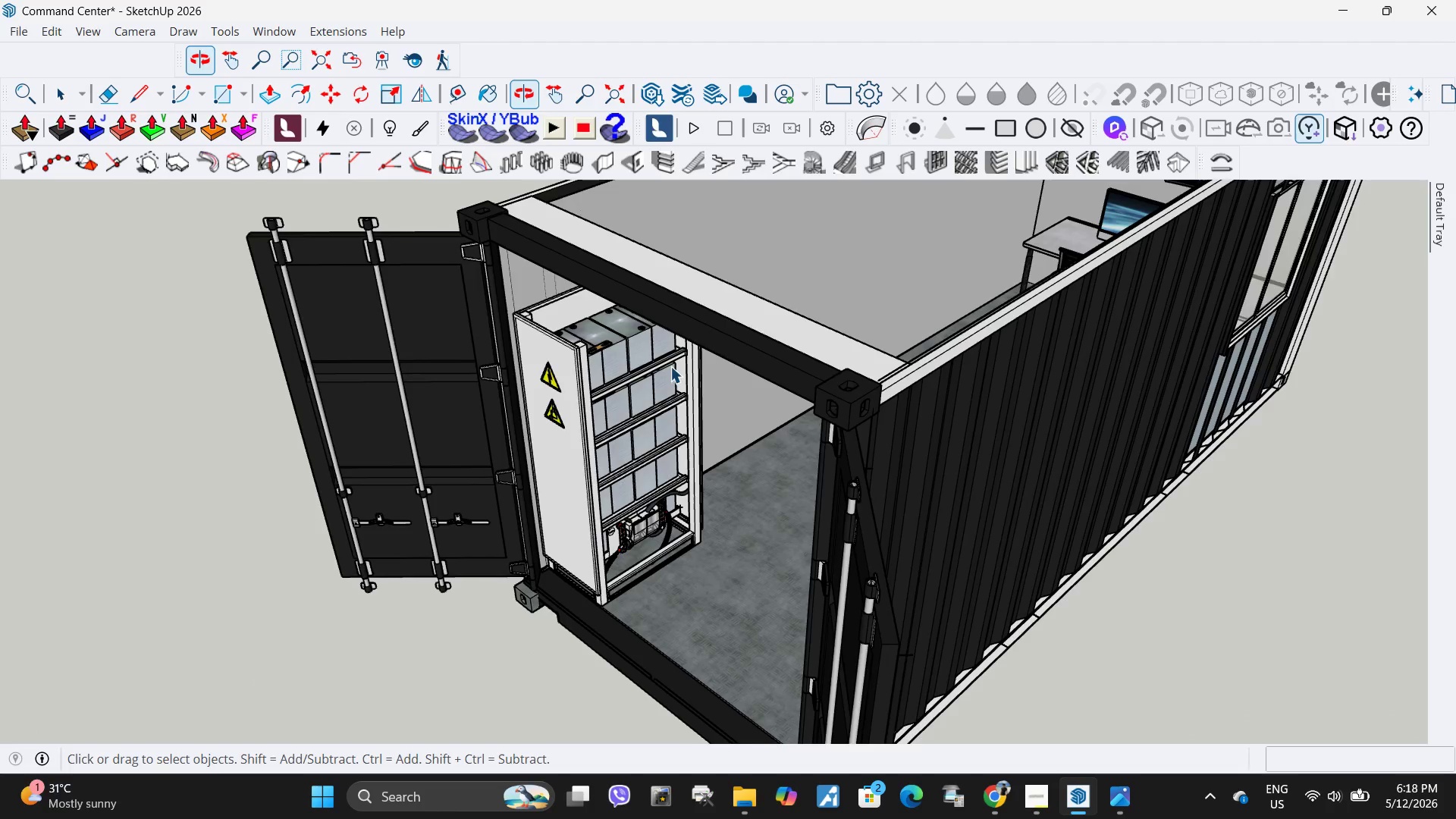 
left_click([630, 469])
 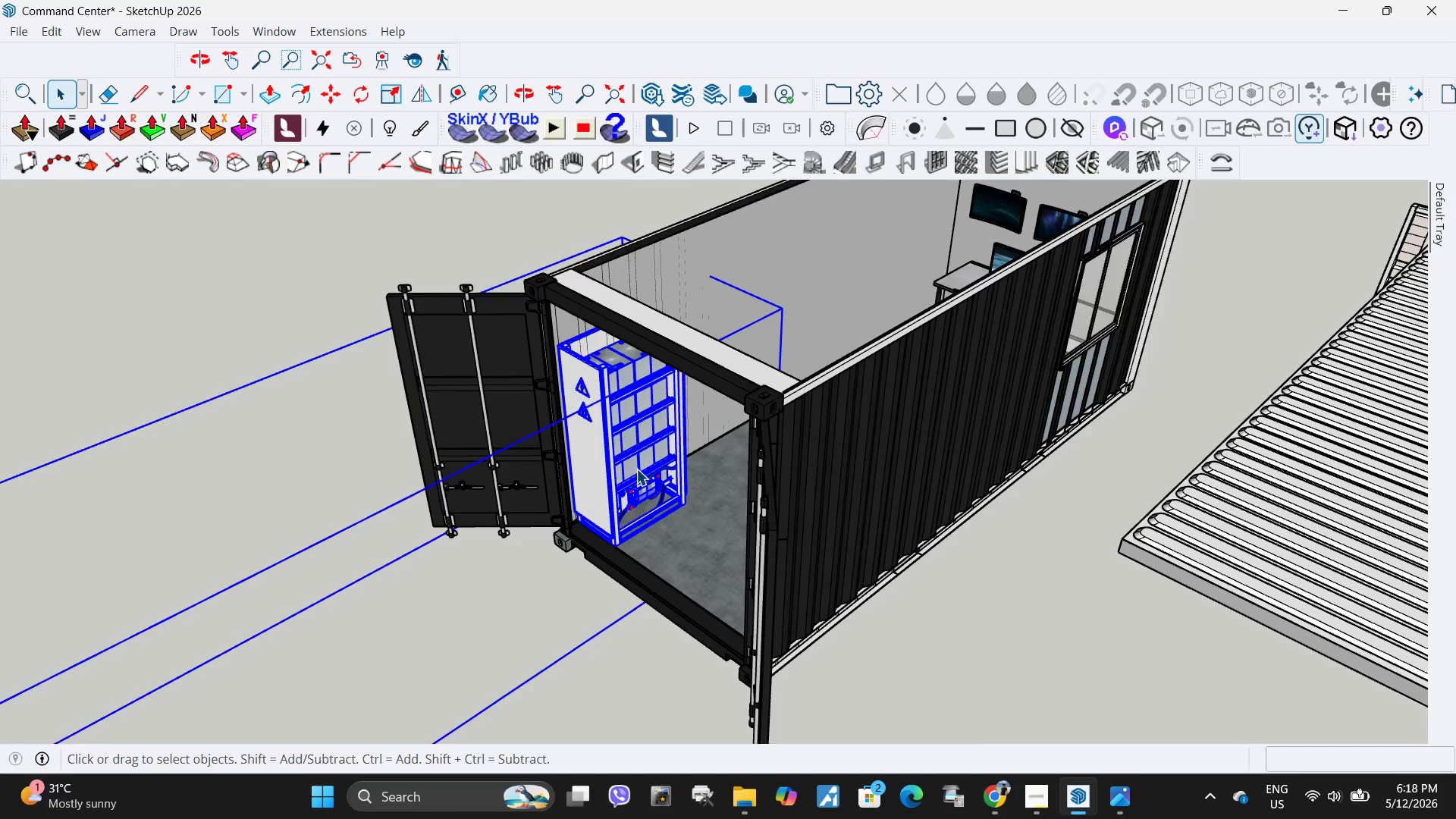 
scroll: coordinate [643, 414], scroll_direction: down, amount: 5.0
 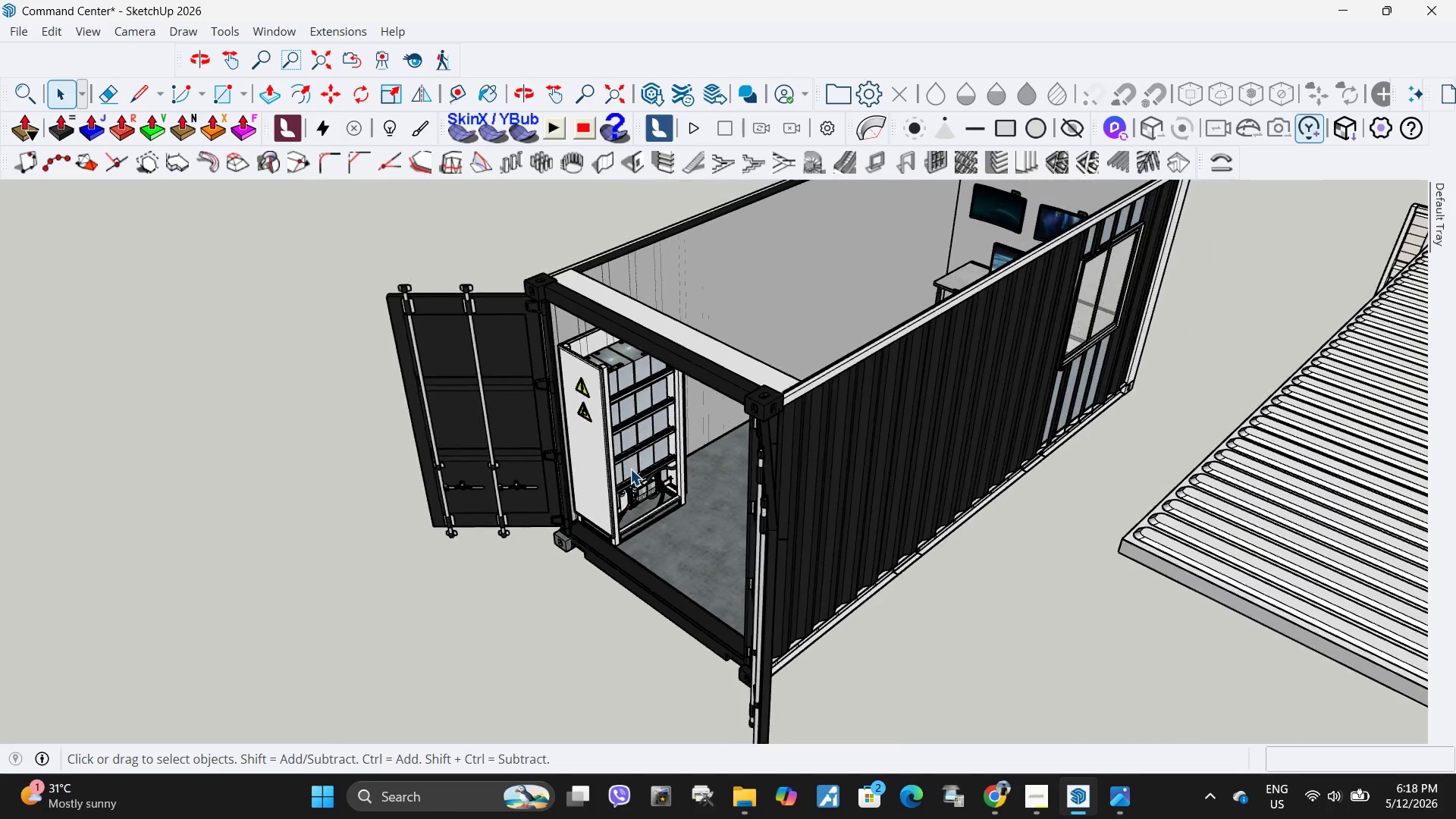 
key(M)
 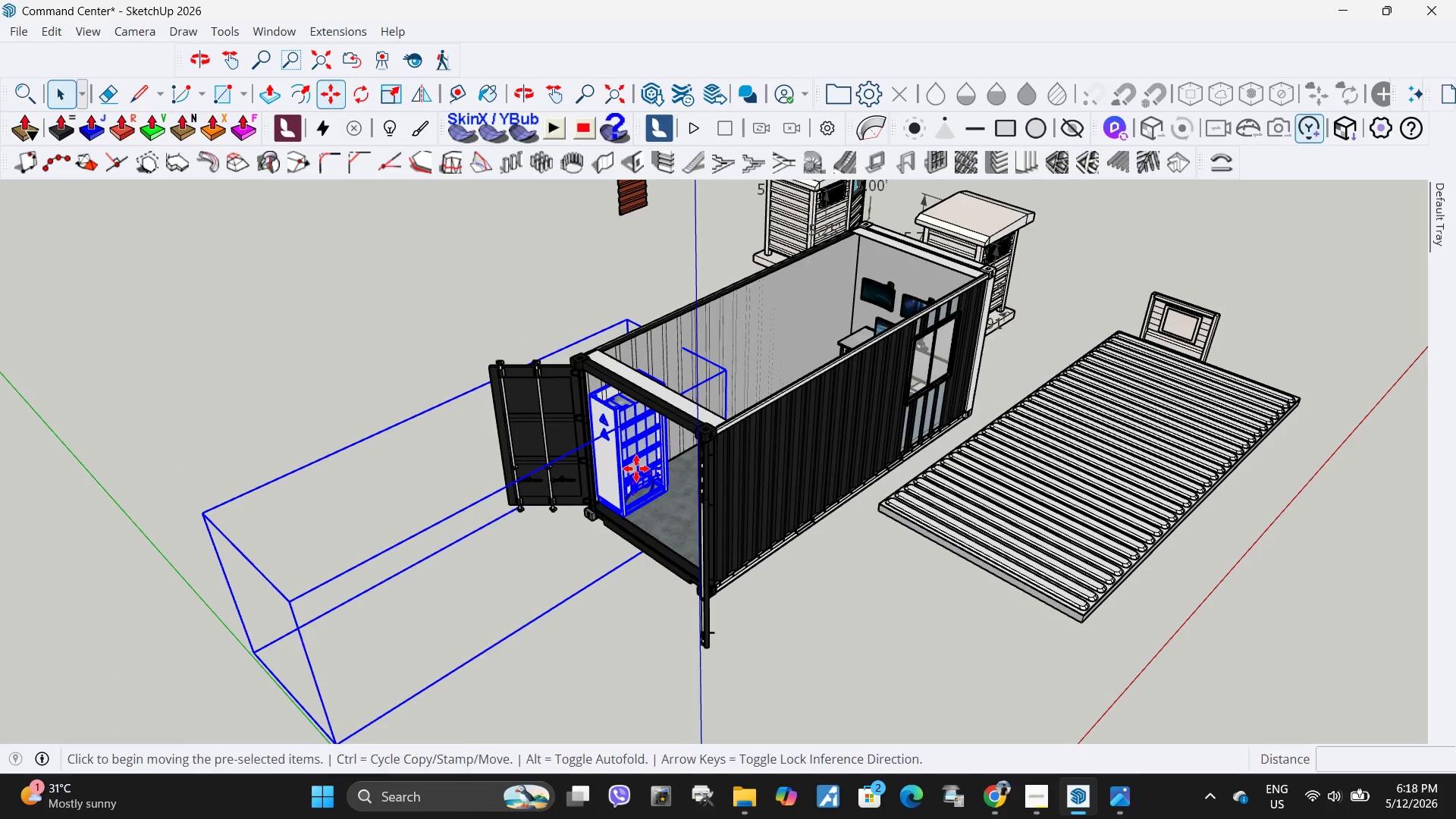 
left_click([636, 469])
 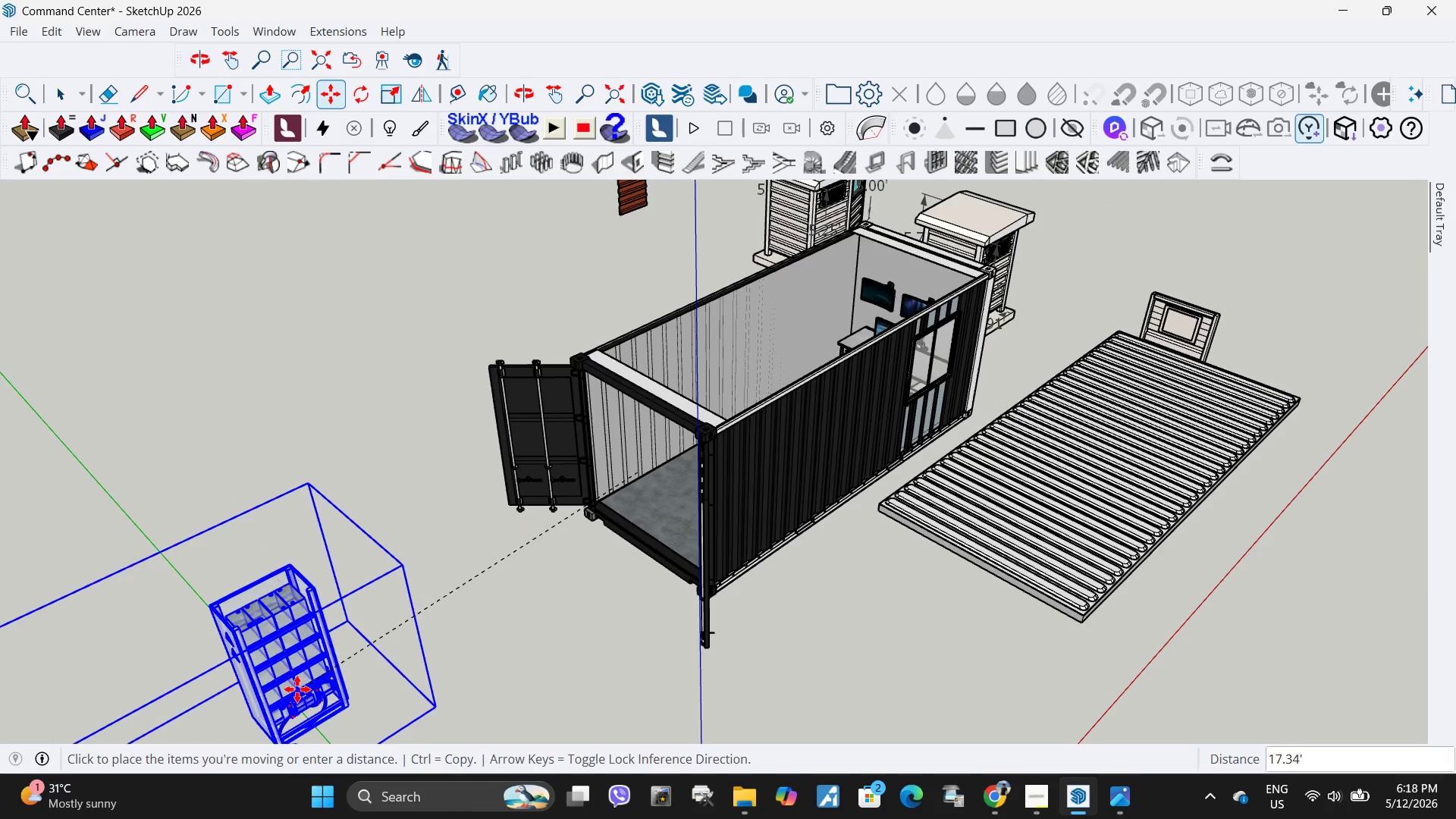 
scroll: coordinate [636, 469], scroll_direction: down, amount: 5.0
 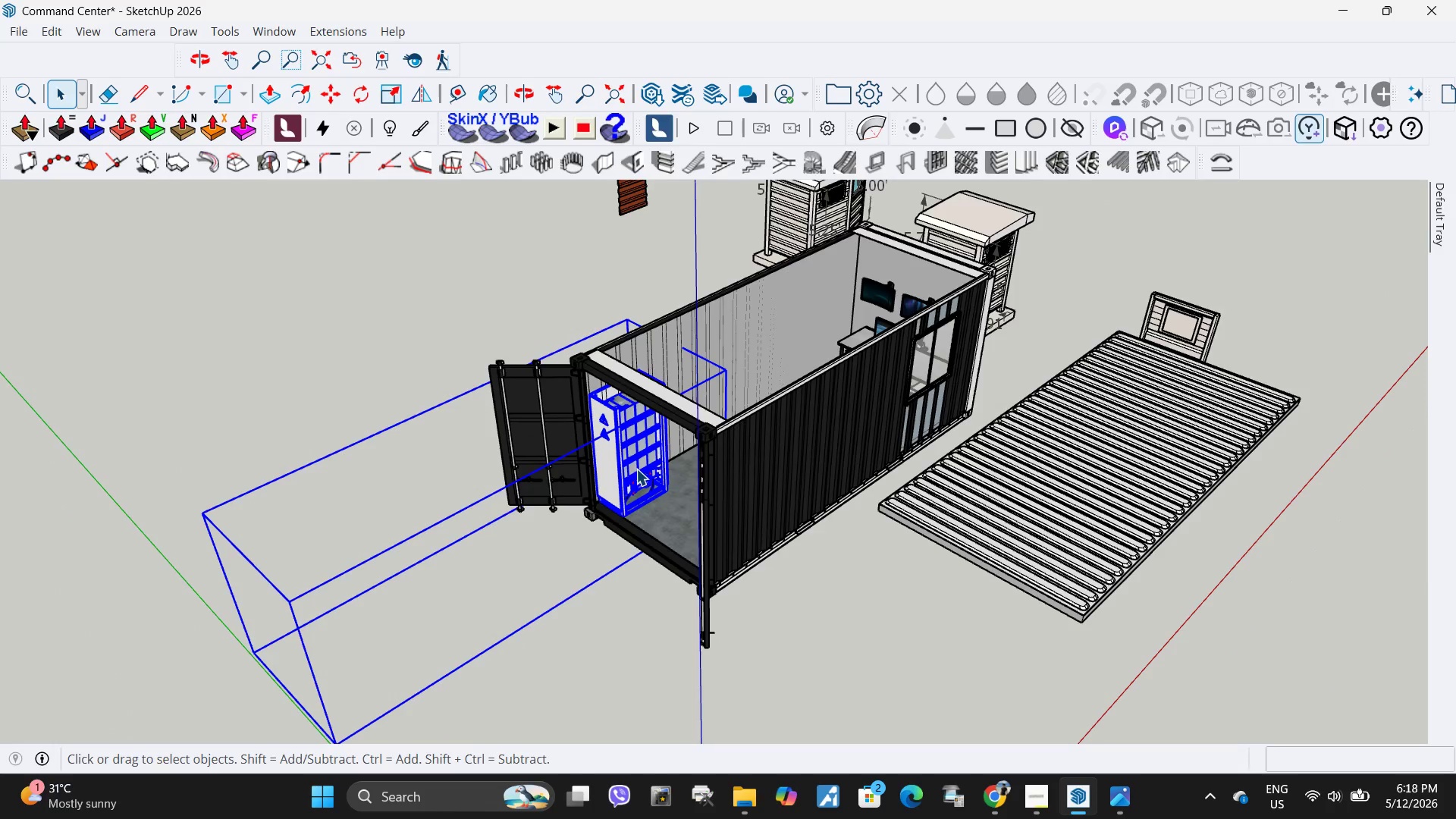 
left_click([256, 693])
 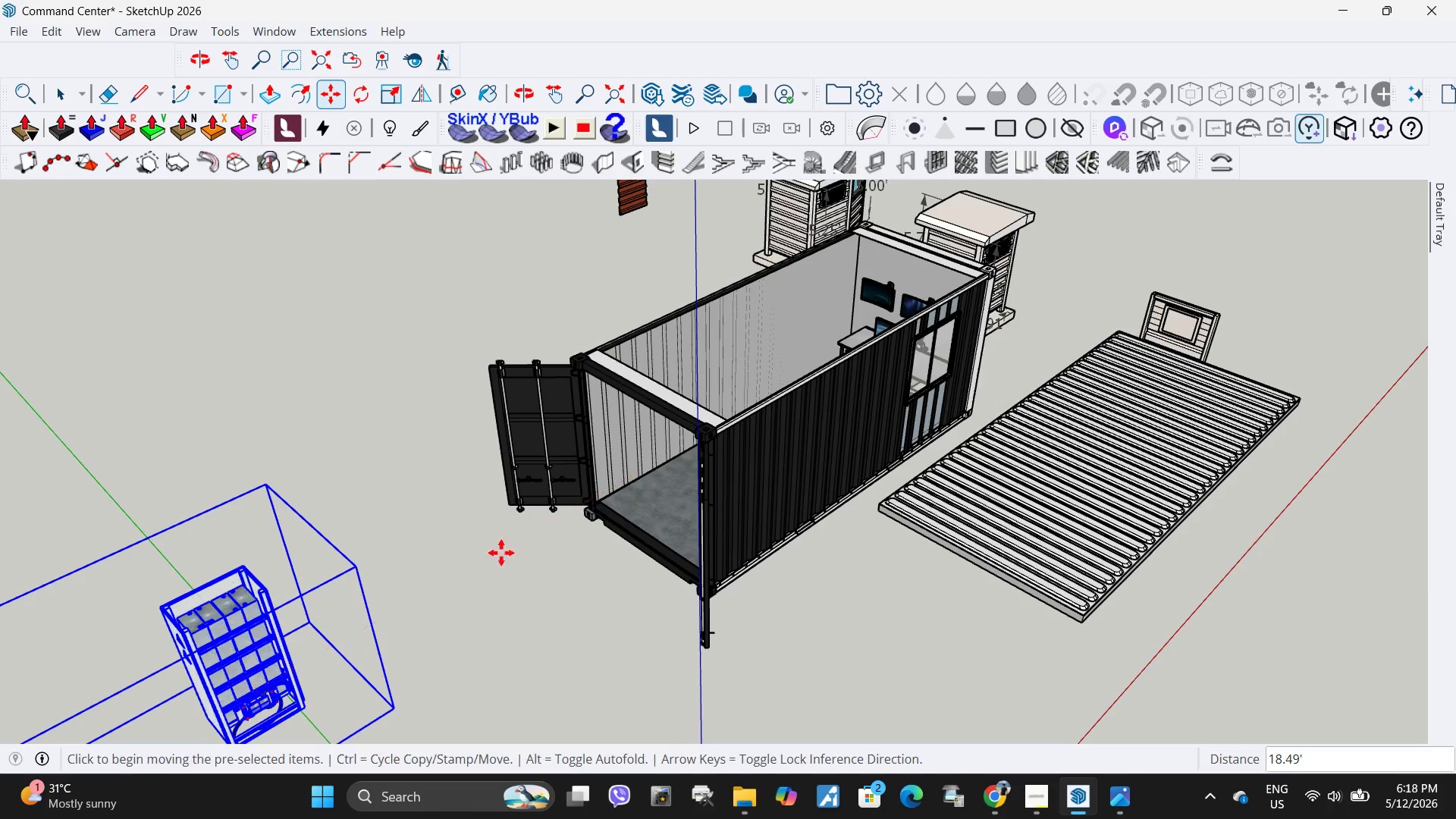 
scroll: coordinate [598, 512], scroll_direction: down, amount: 6.0
 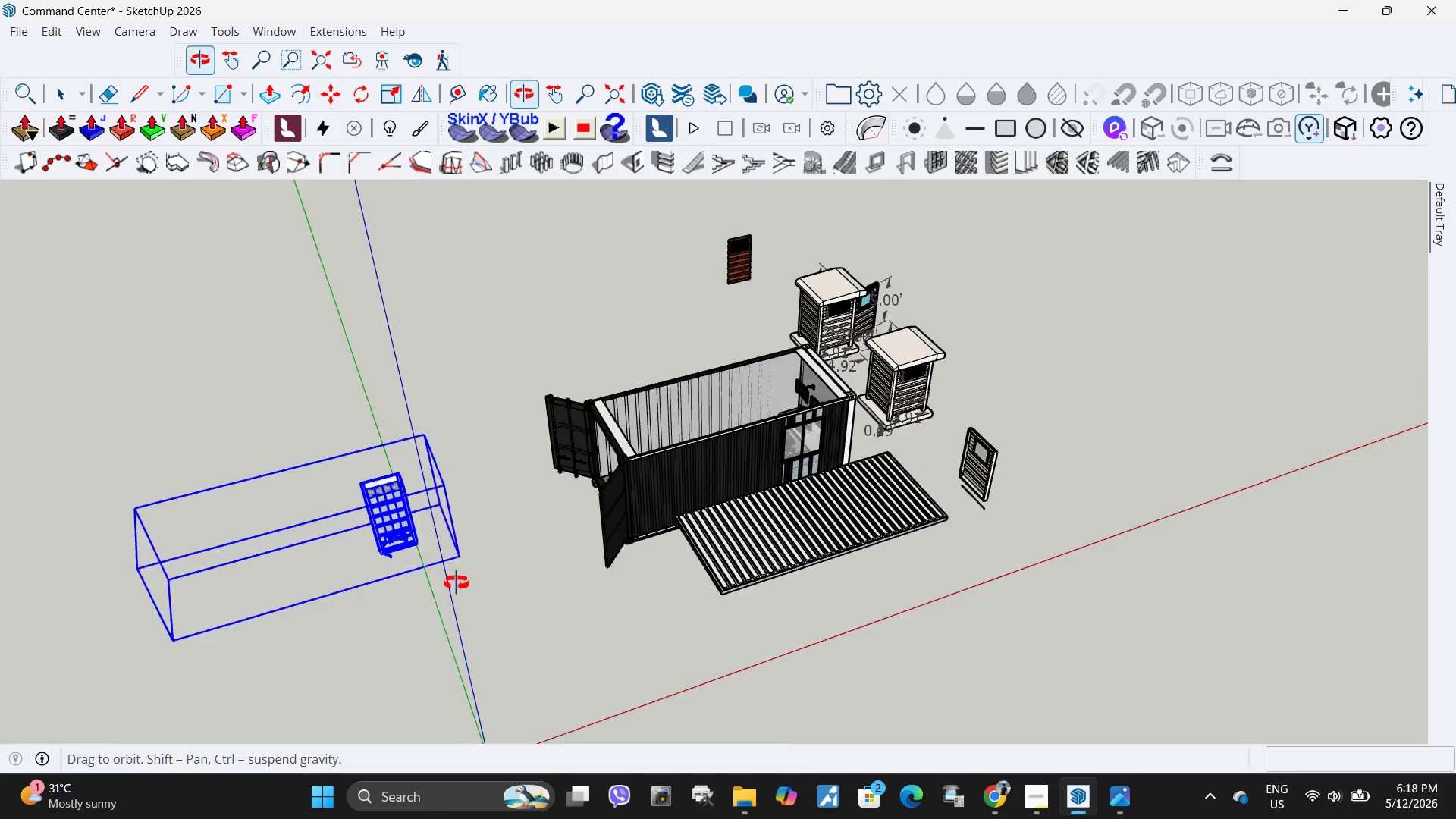 
key(Space)
 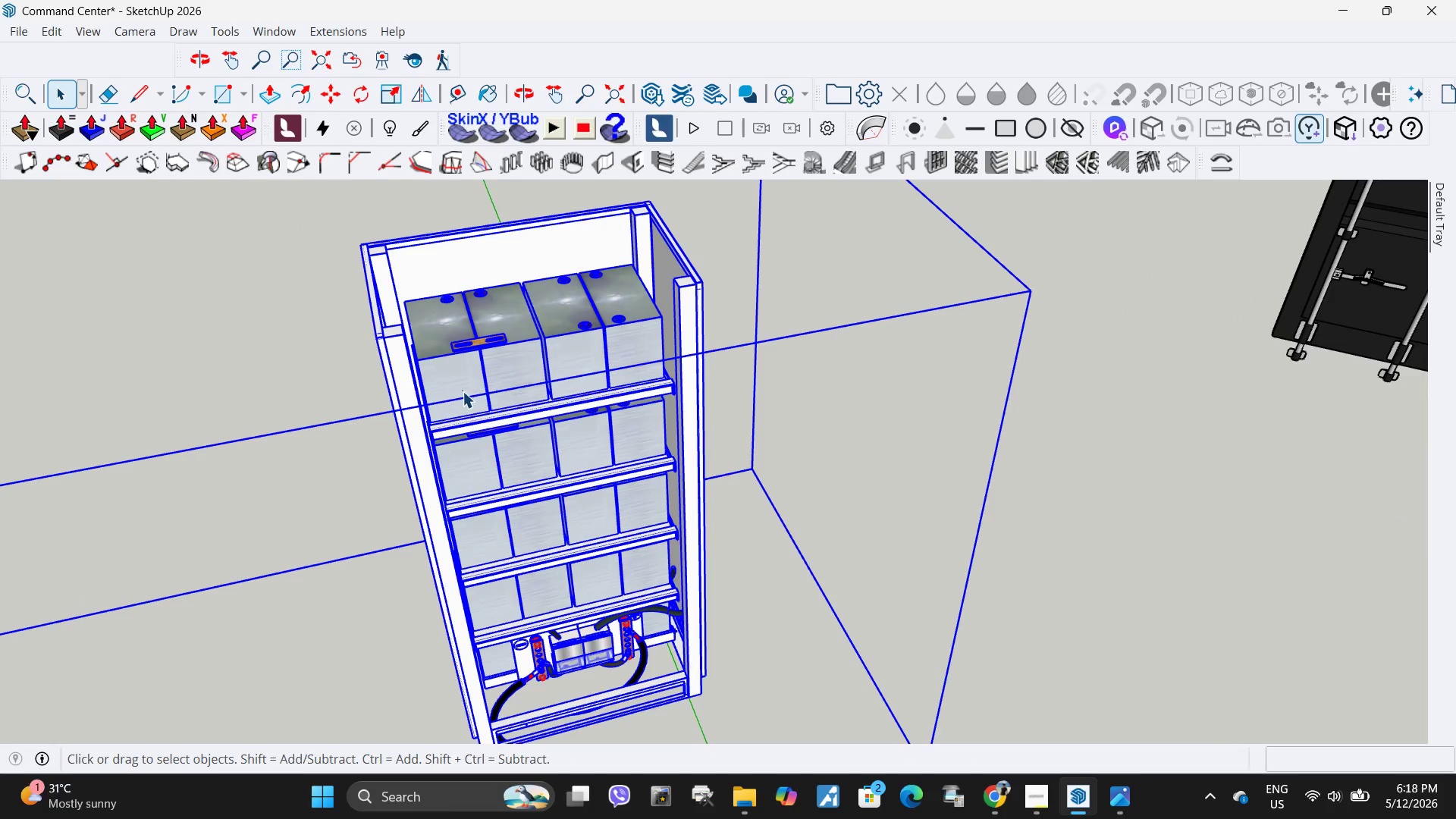 
scroll: coordinate [485, 485], scroll_direction: up, amount: 22.0
 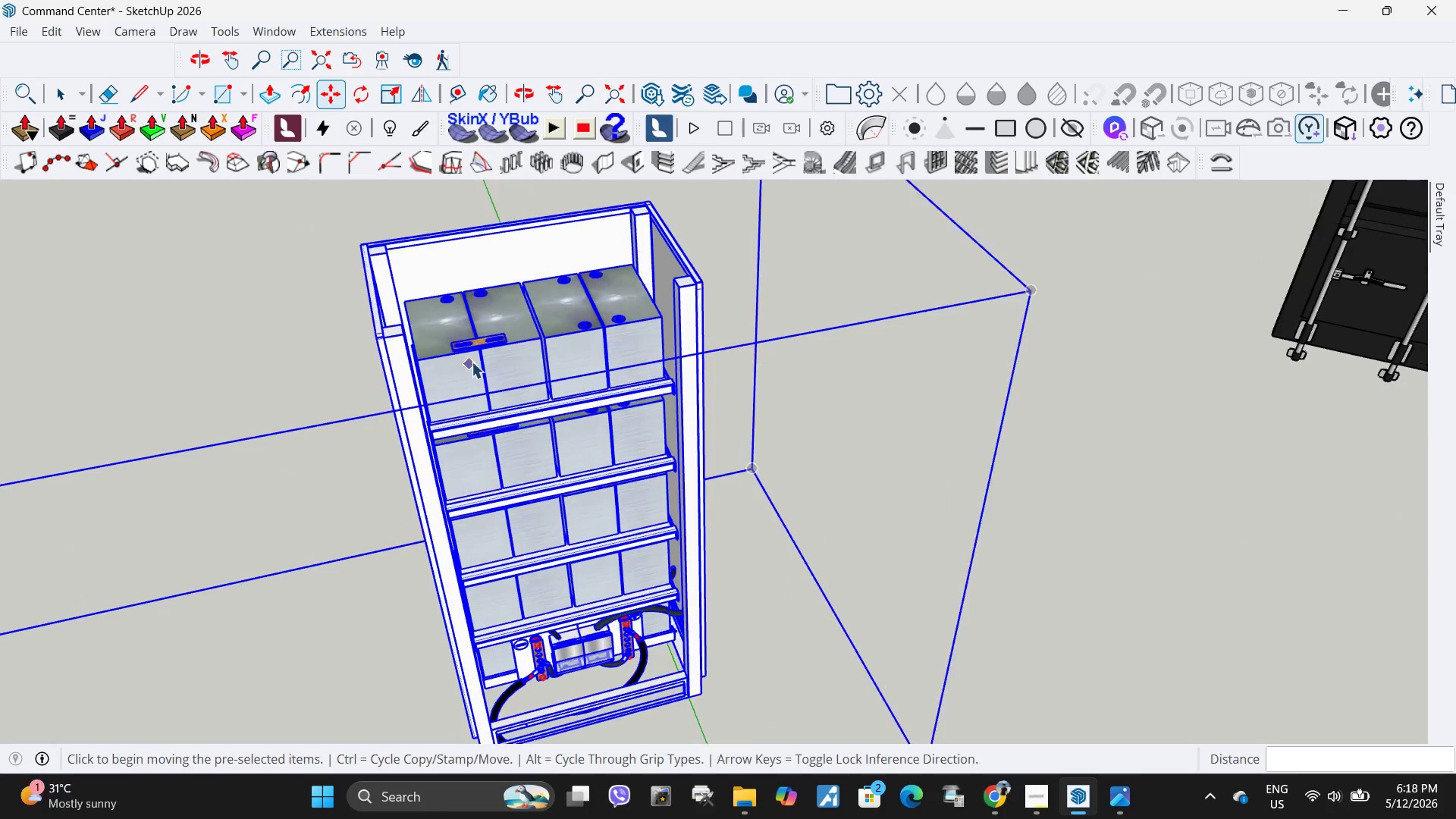 
double_click([461, 392])
 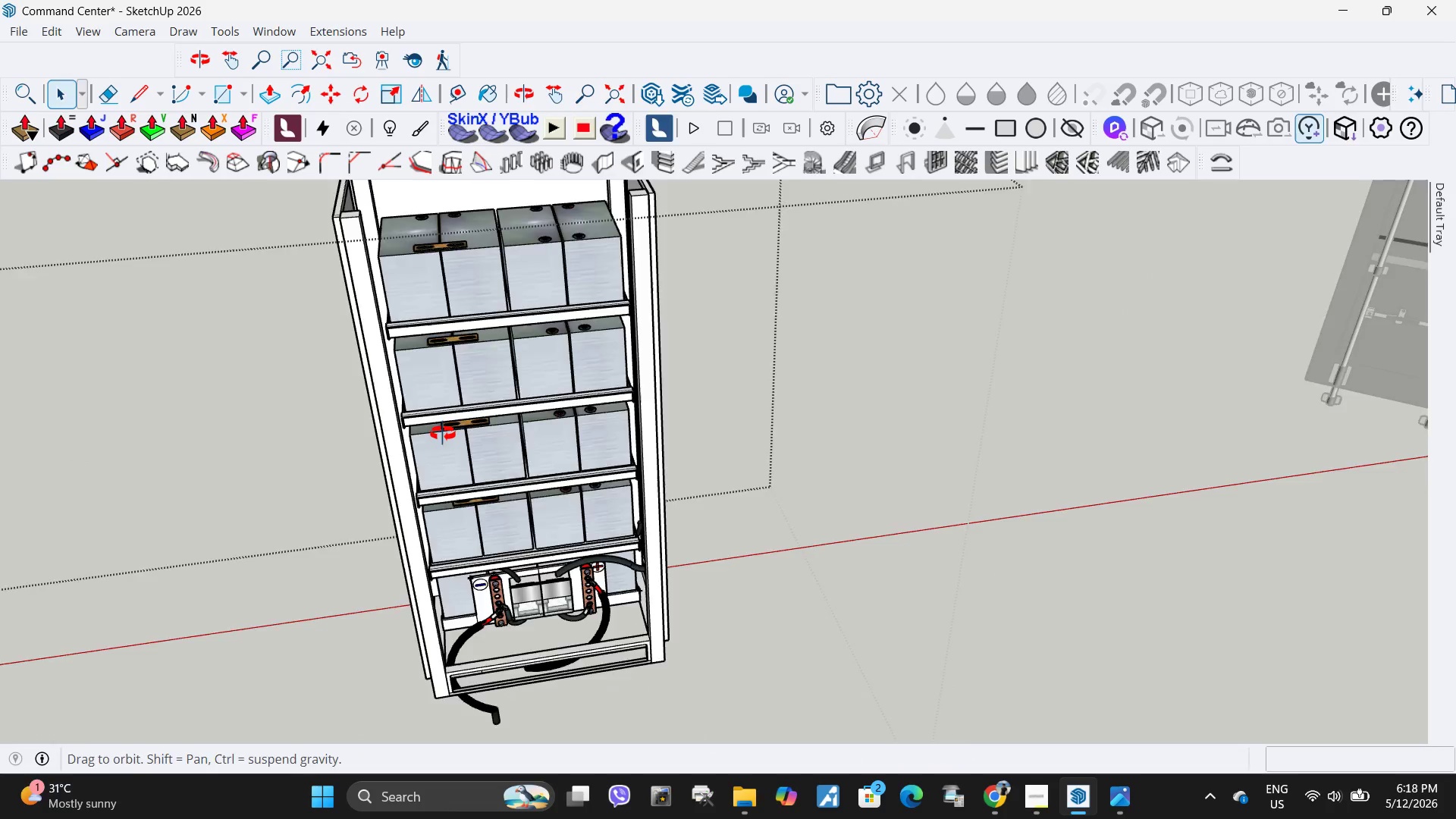 
scroll: coordinate [561, 460], scroll_direction: down, amount: 5.0
 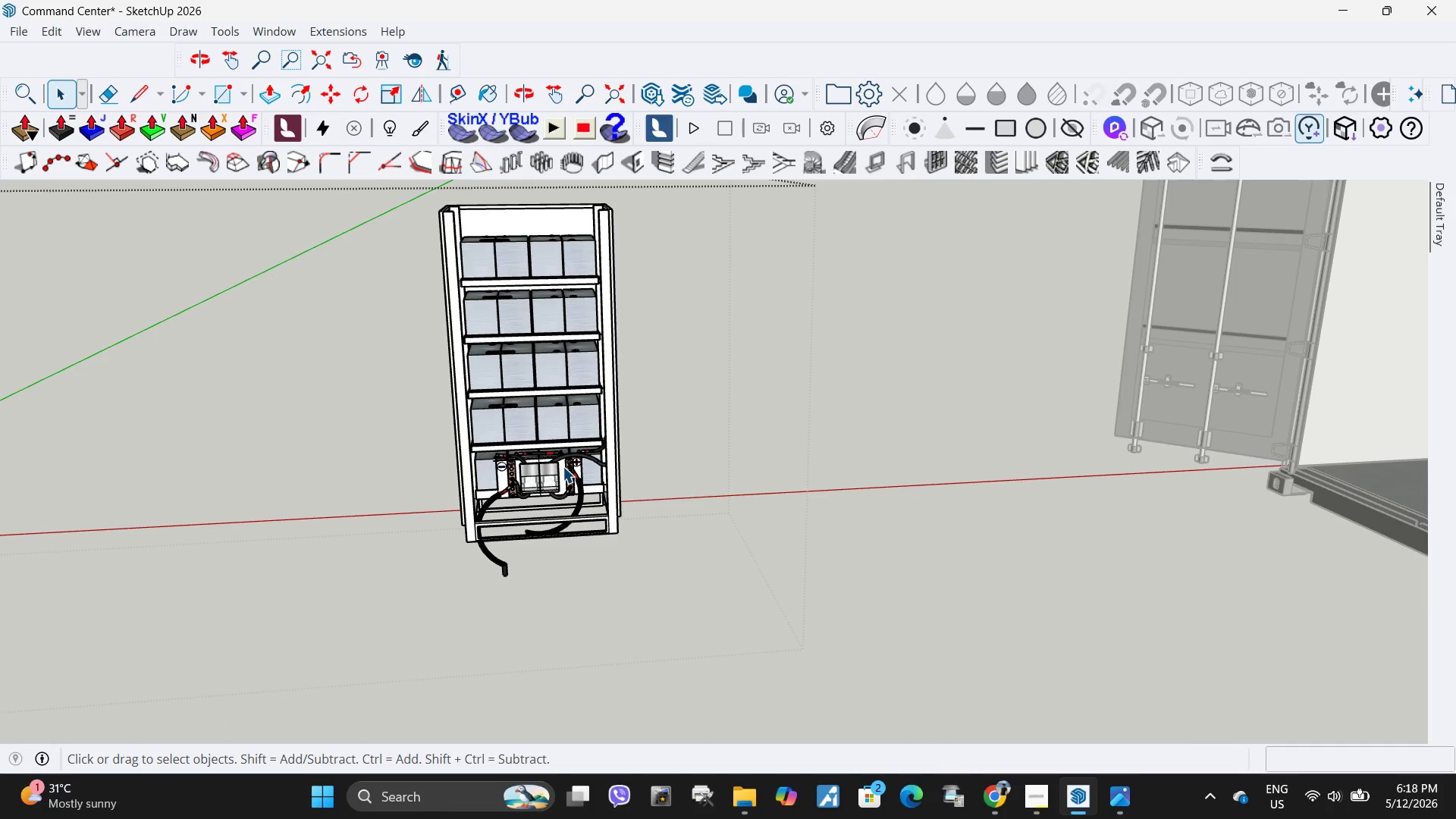 
double_click([524, 415])
 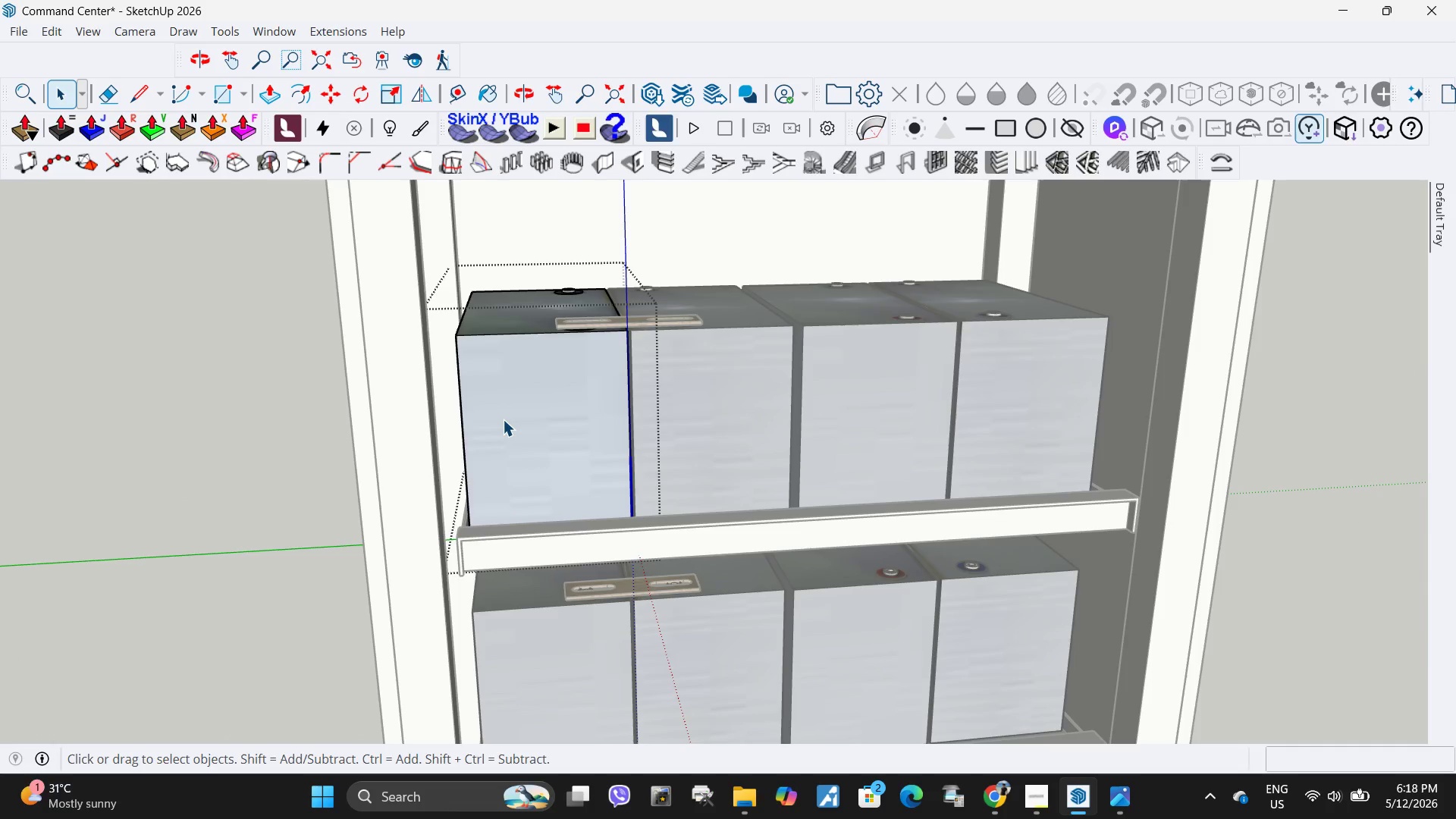 
scroll: coordinate [520, 425], scroll_direction: up, amount: 17.0
 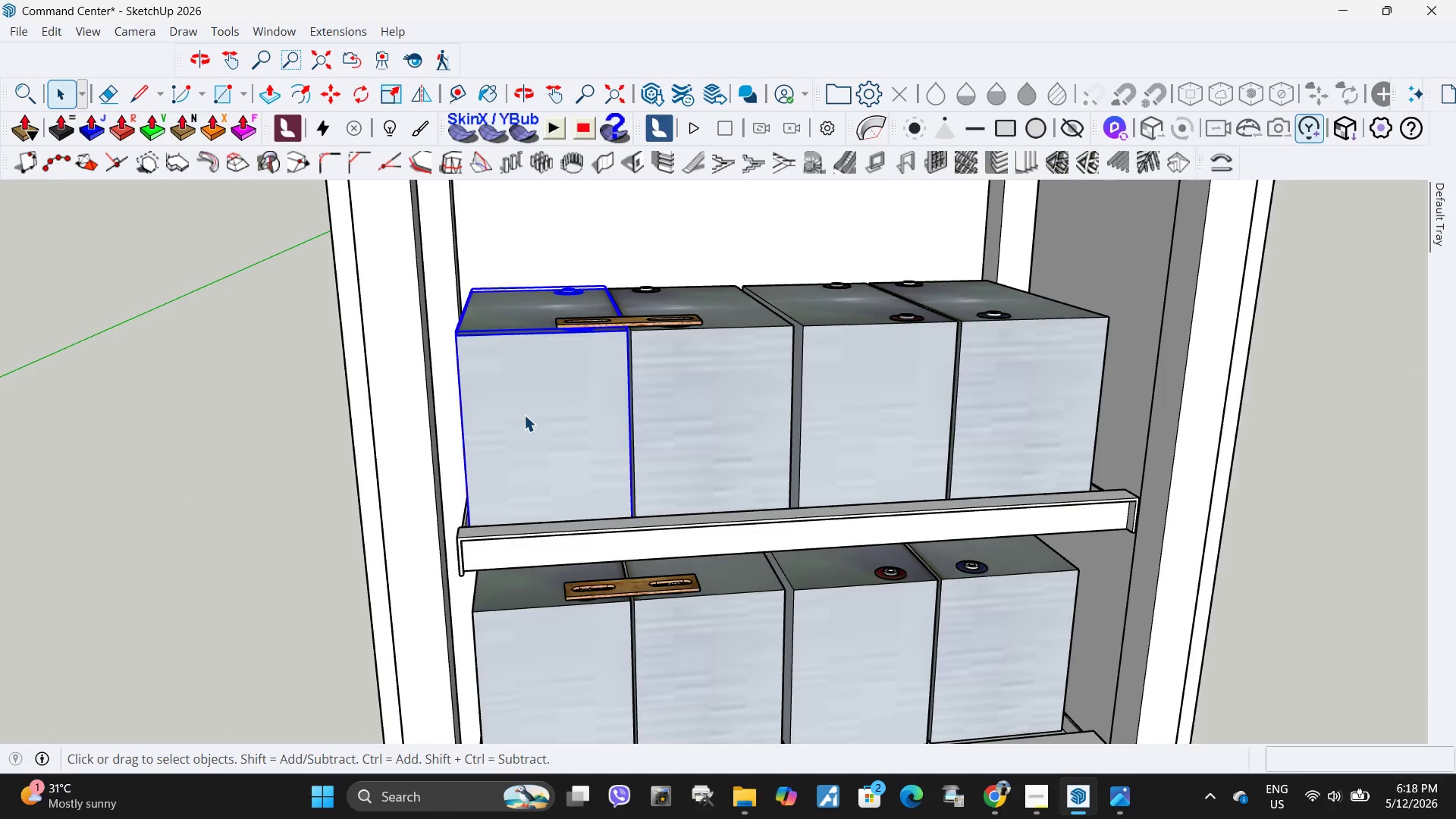 
triple_click([503, 419])
 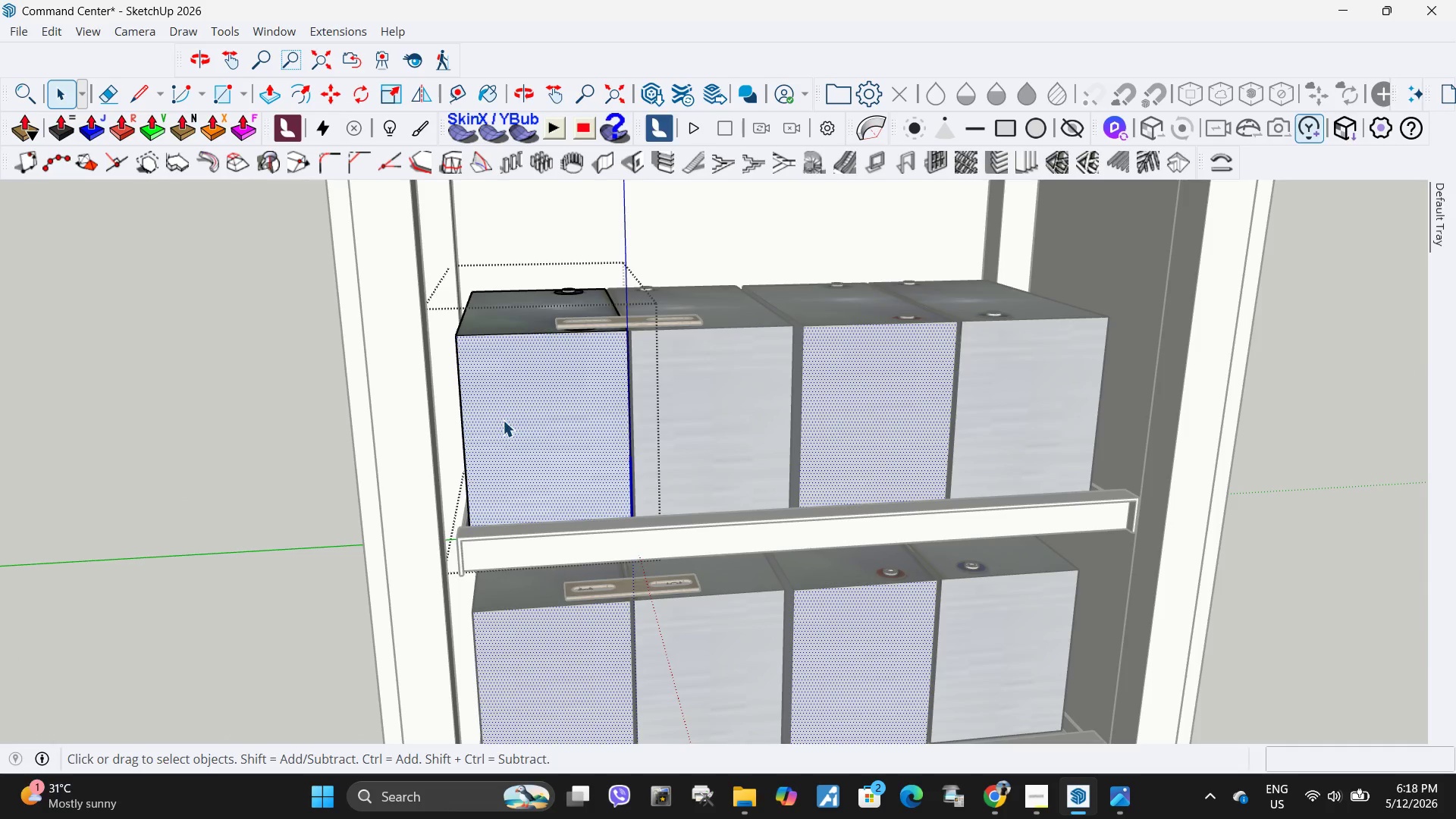 
left_click([510, 413])
 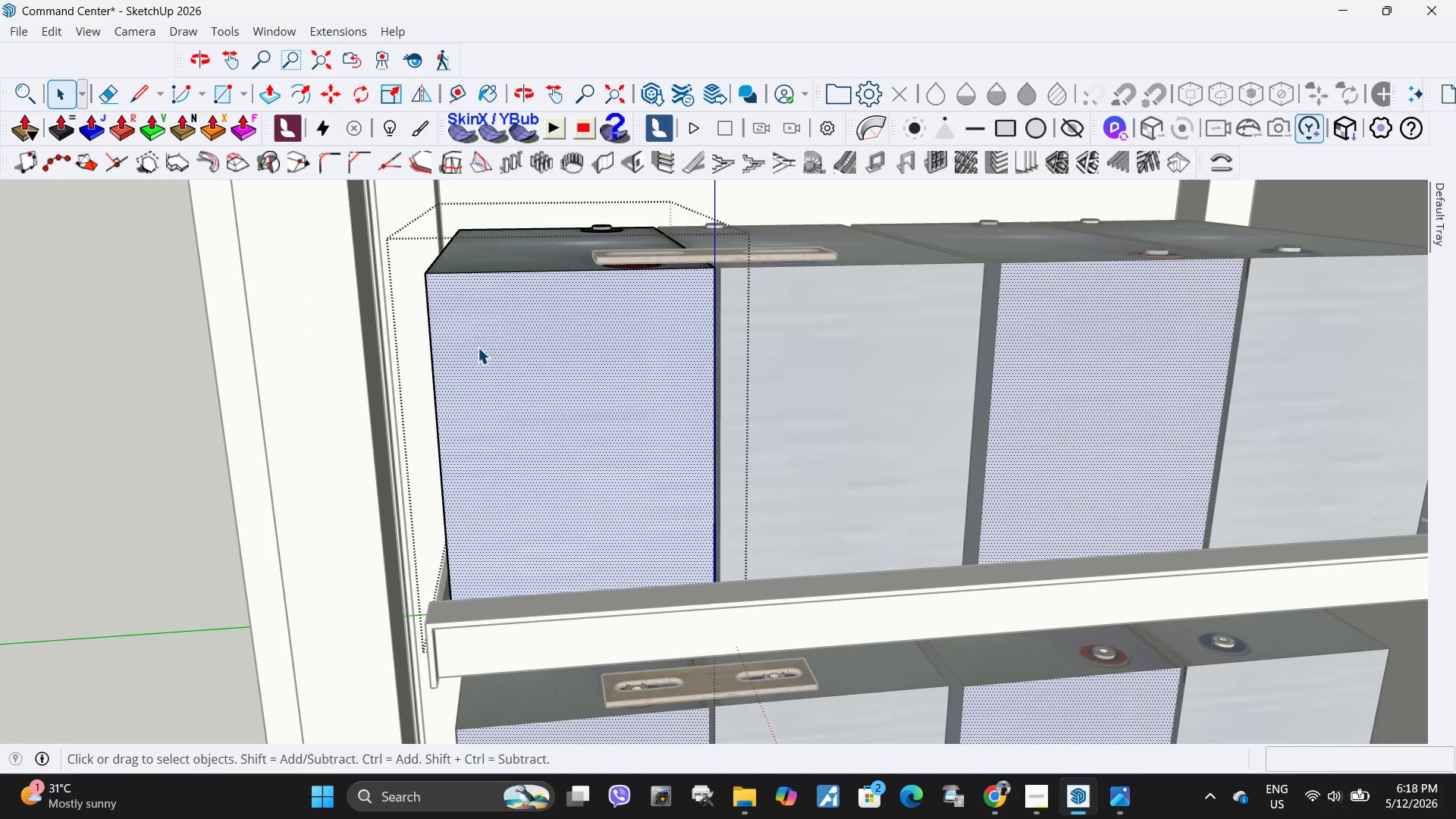 
scroll: coordinate [499, 423], scroll_direction: up, amount: 6.0
 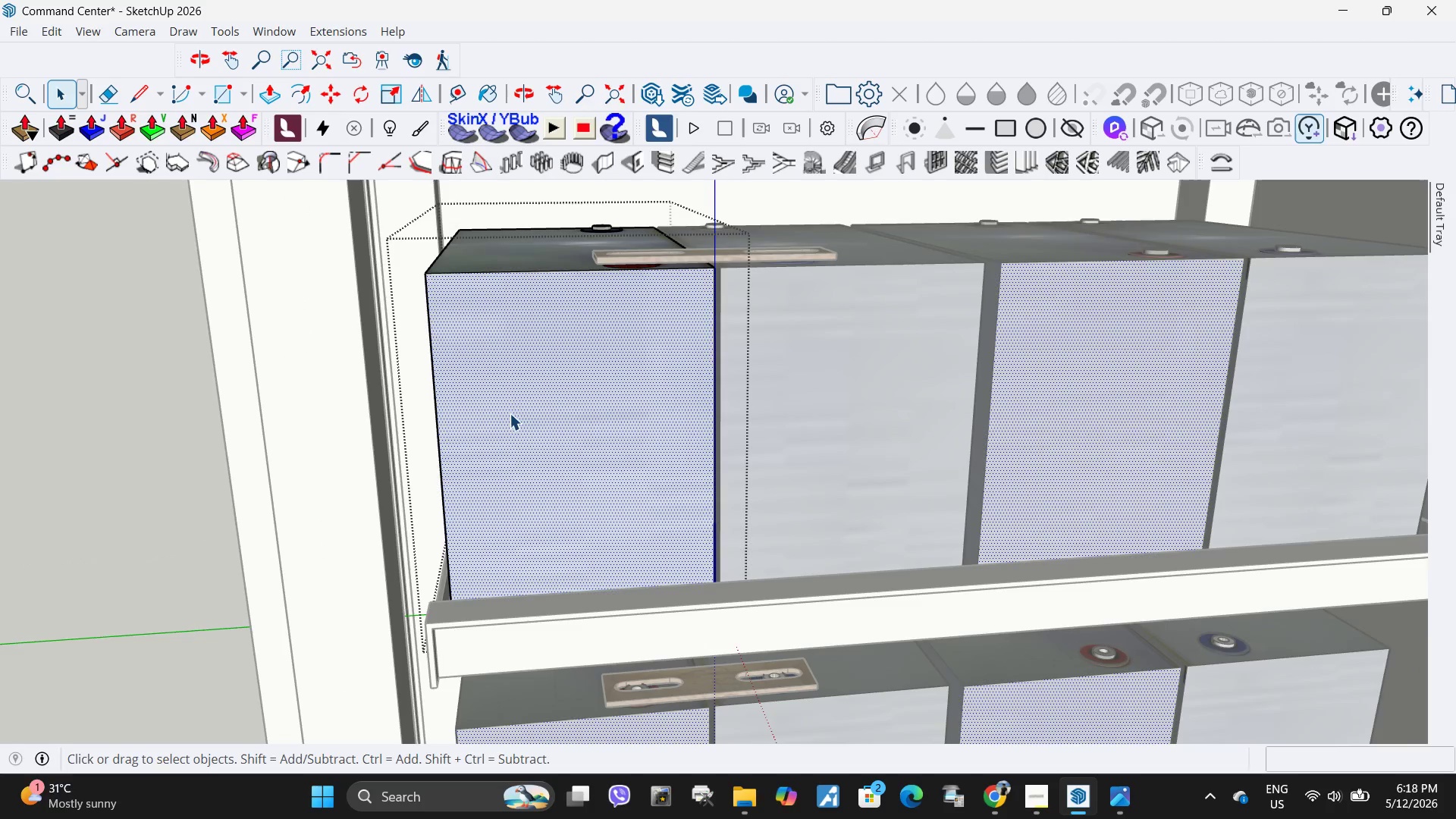 
key(R)
 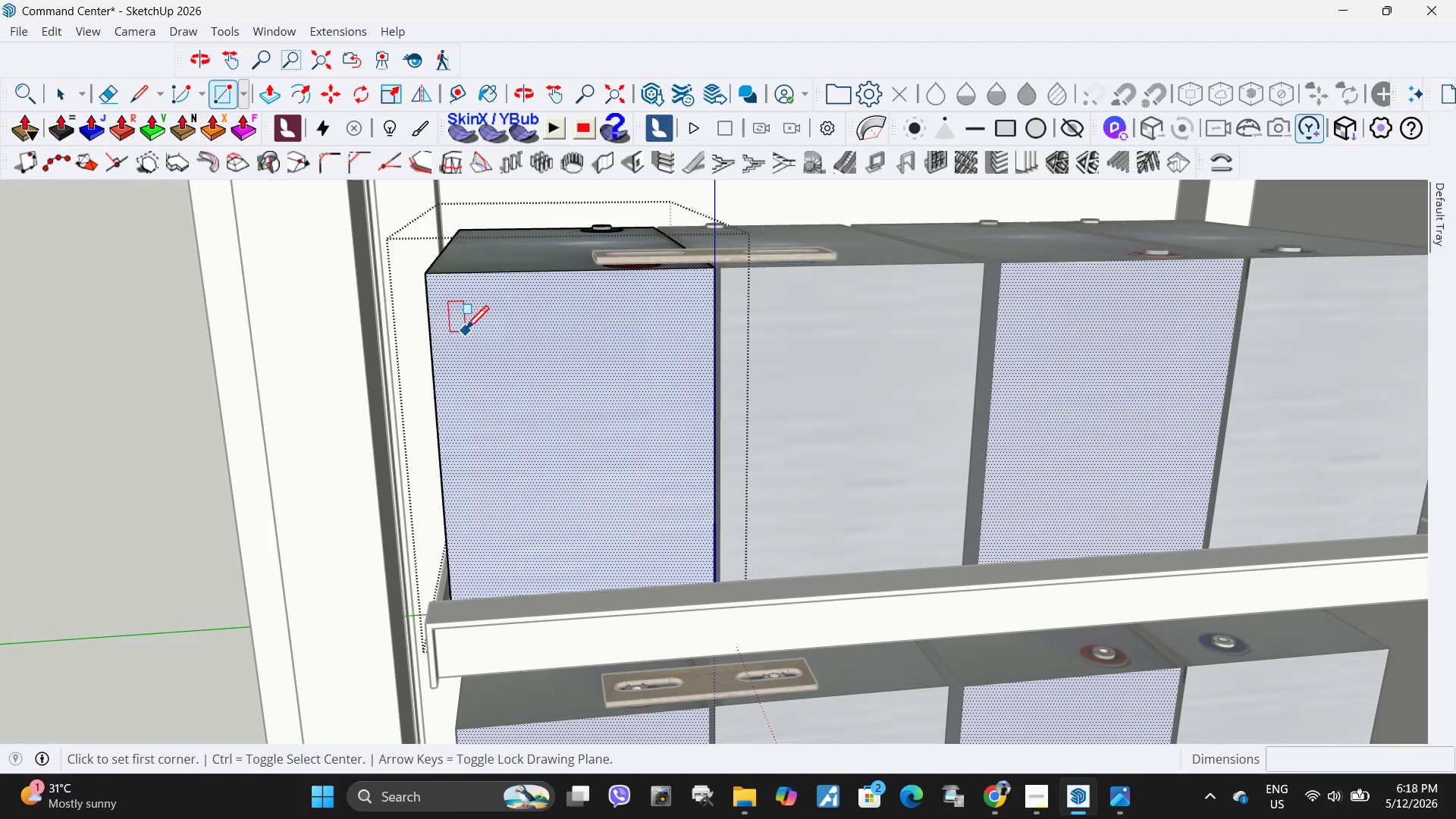 
left_click([460, 326])
 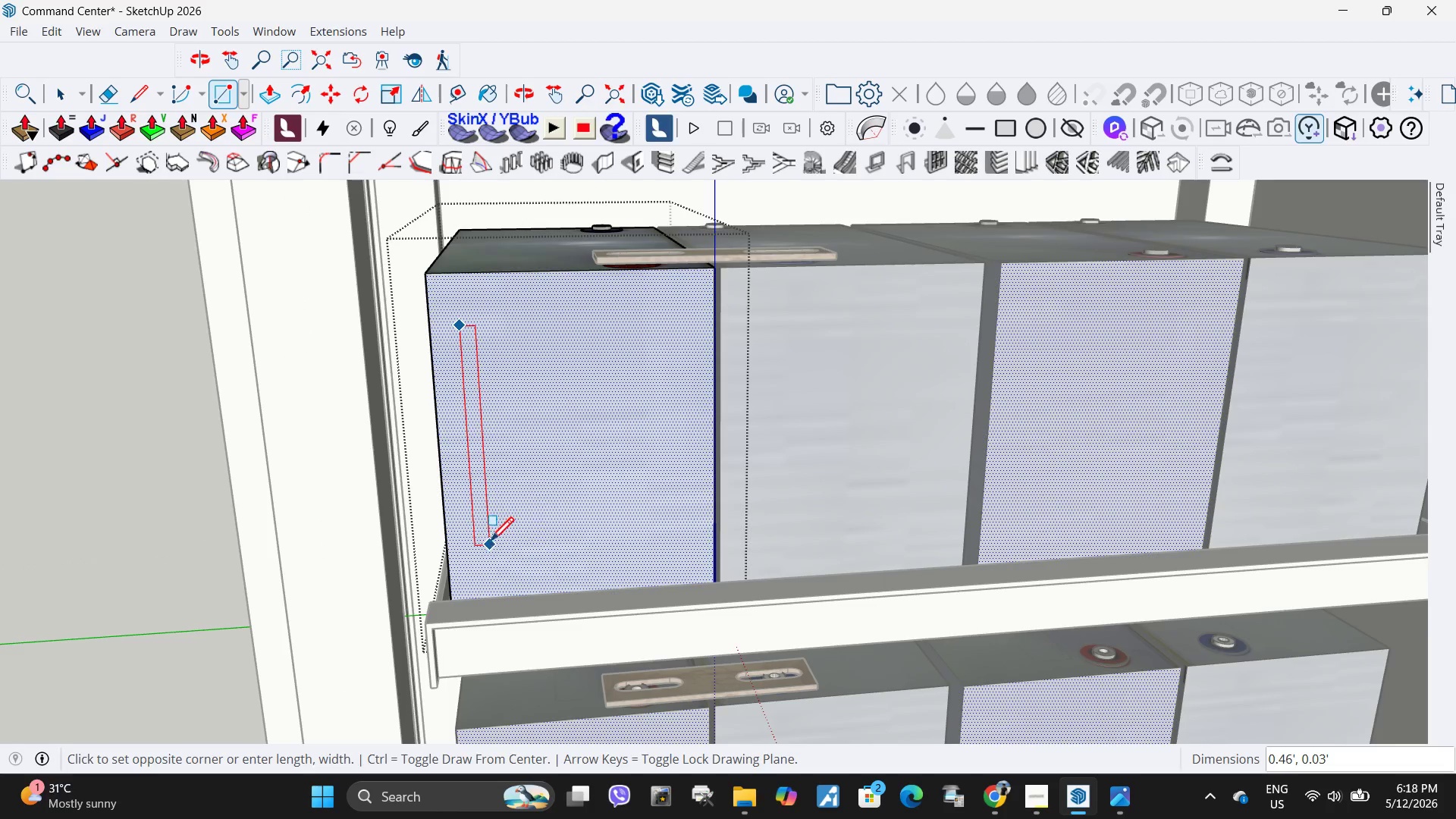 
left_click([493, 543])
 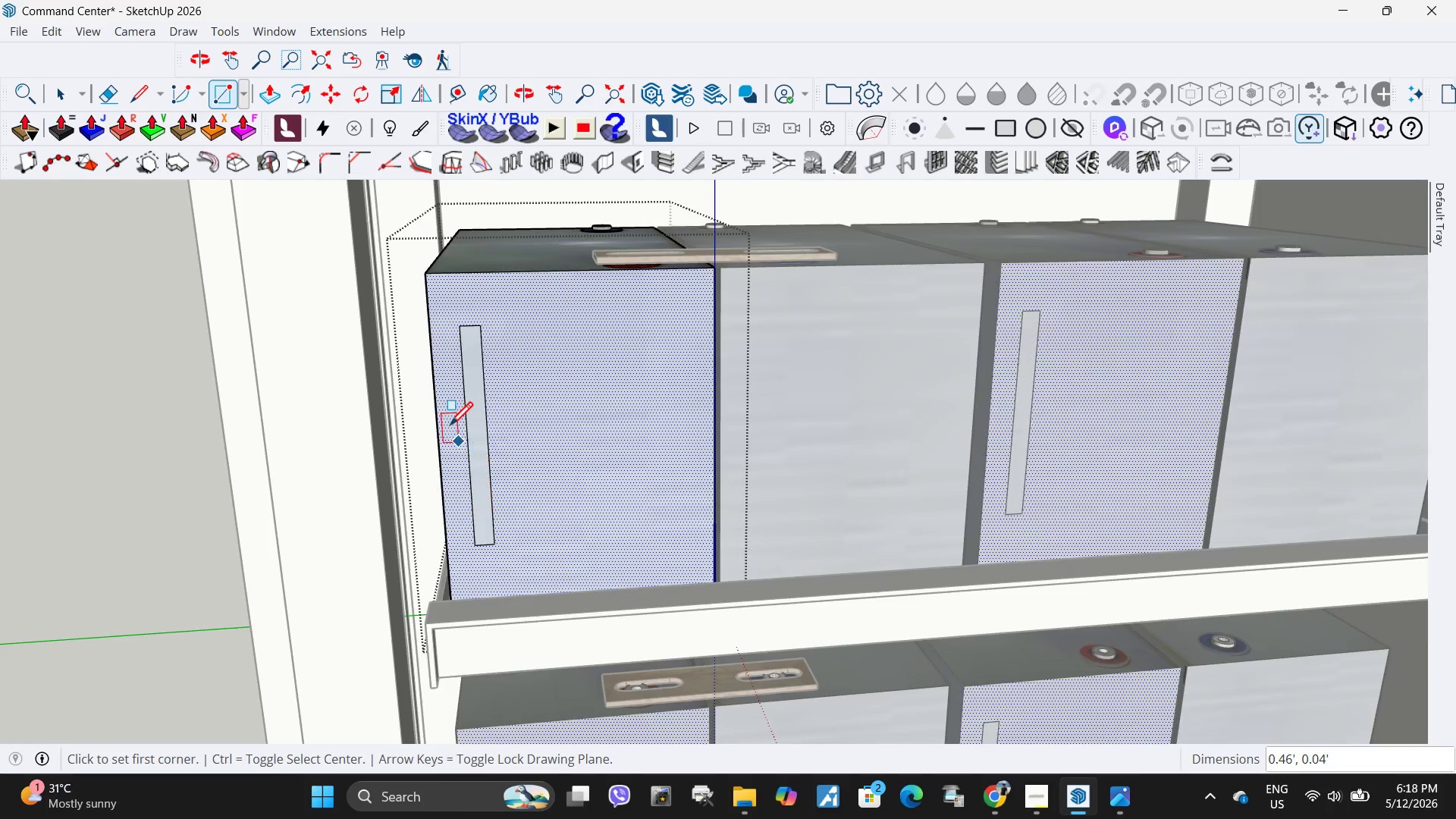 
scroll: coordinate [450, 427], scroll_direction: up, amount: 5.0
 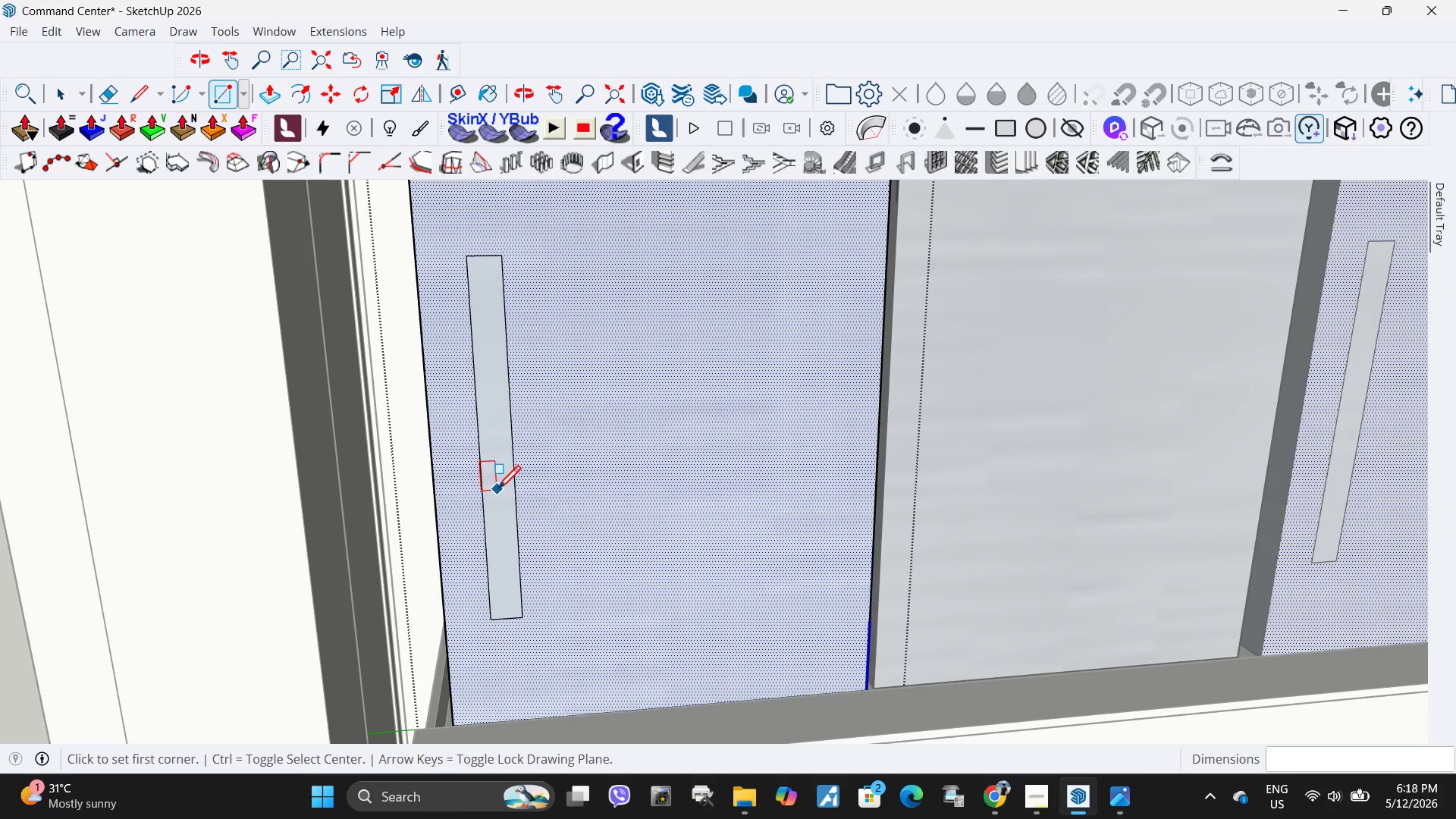 
key(Space)
 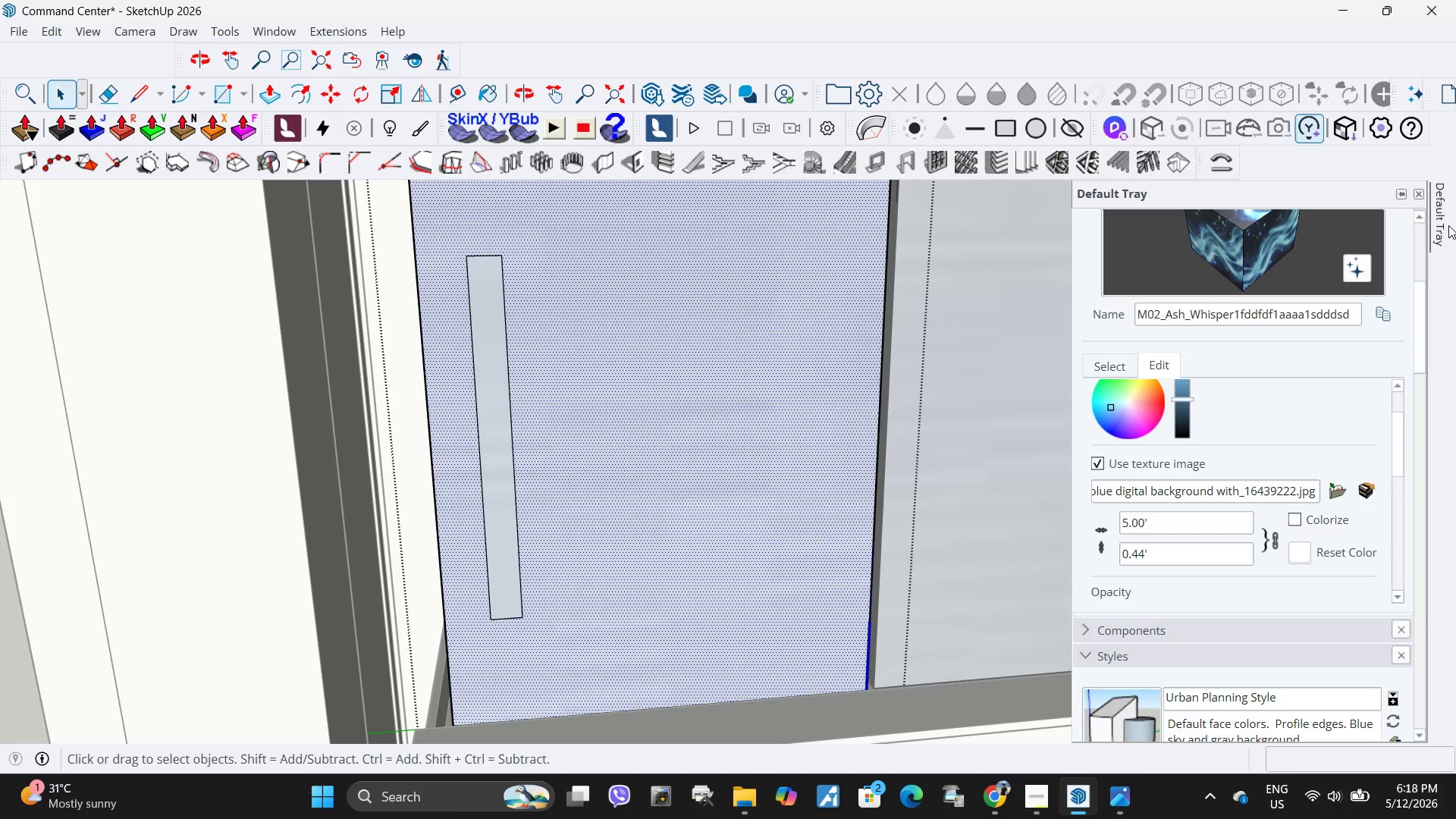 
scroll: coordinate [1238, 573], scroll_direction: down, amount: 3.0
 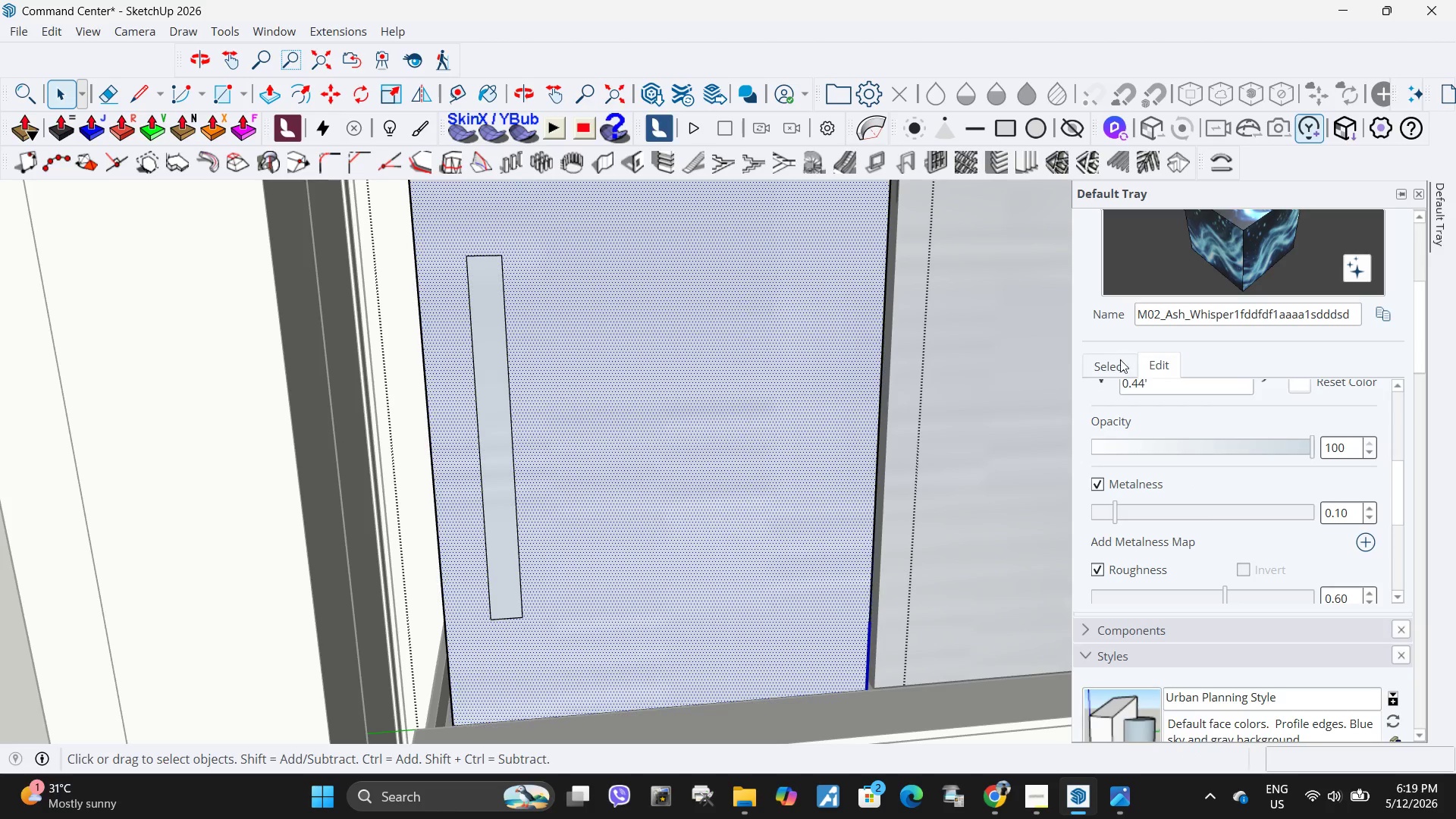 
left_click([1119, 375])
 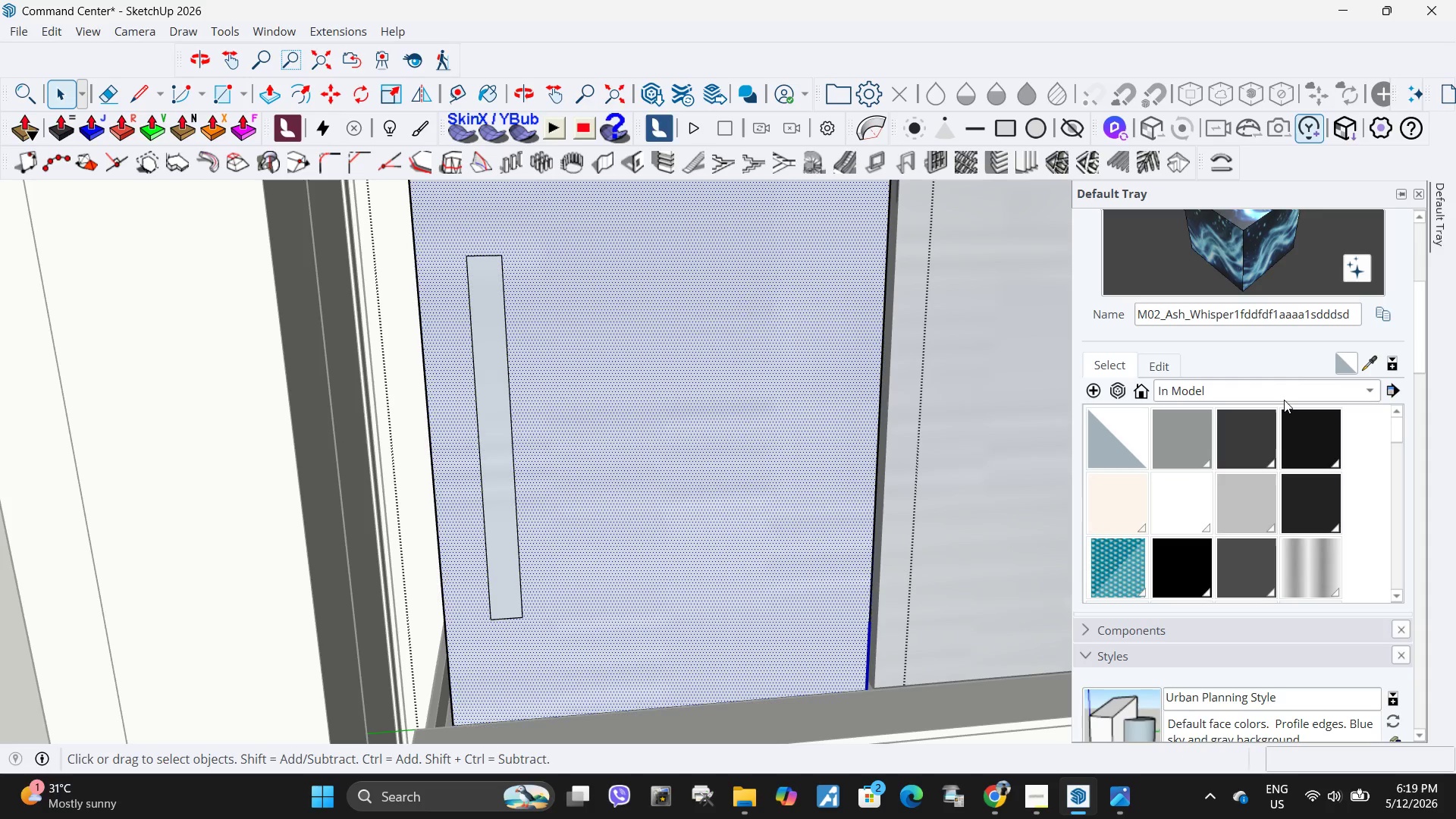 
scroll: coordinate [1199, 424], scroll_direction: down, amount: 1.0
 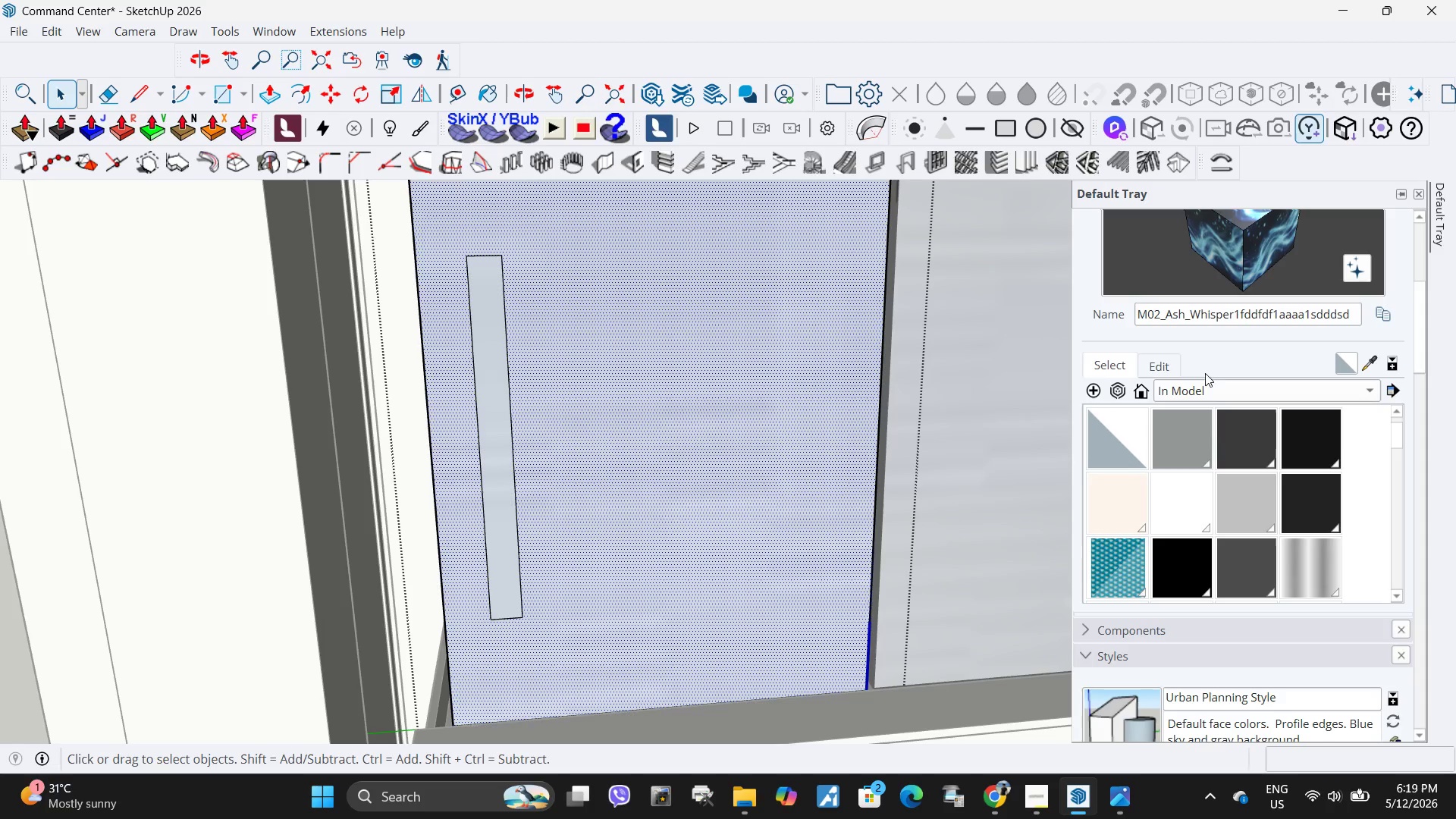 
left_click([1207, 386])
 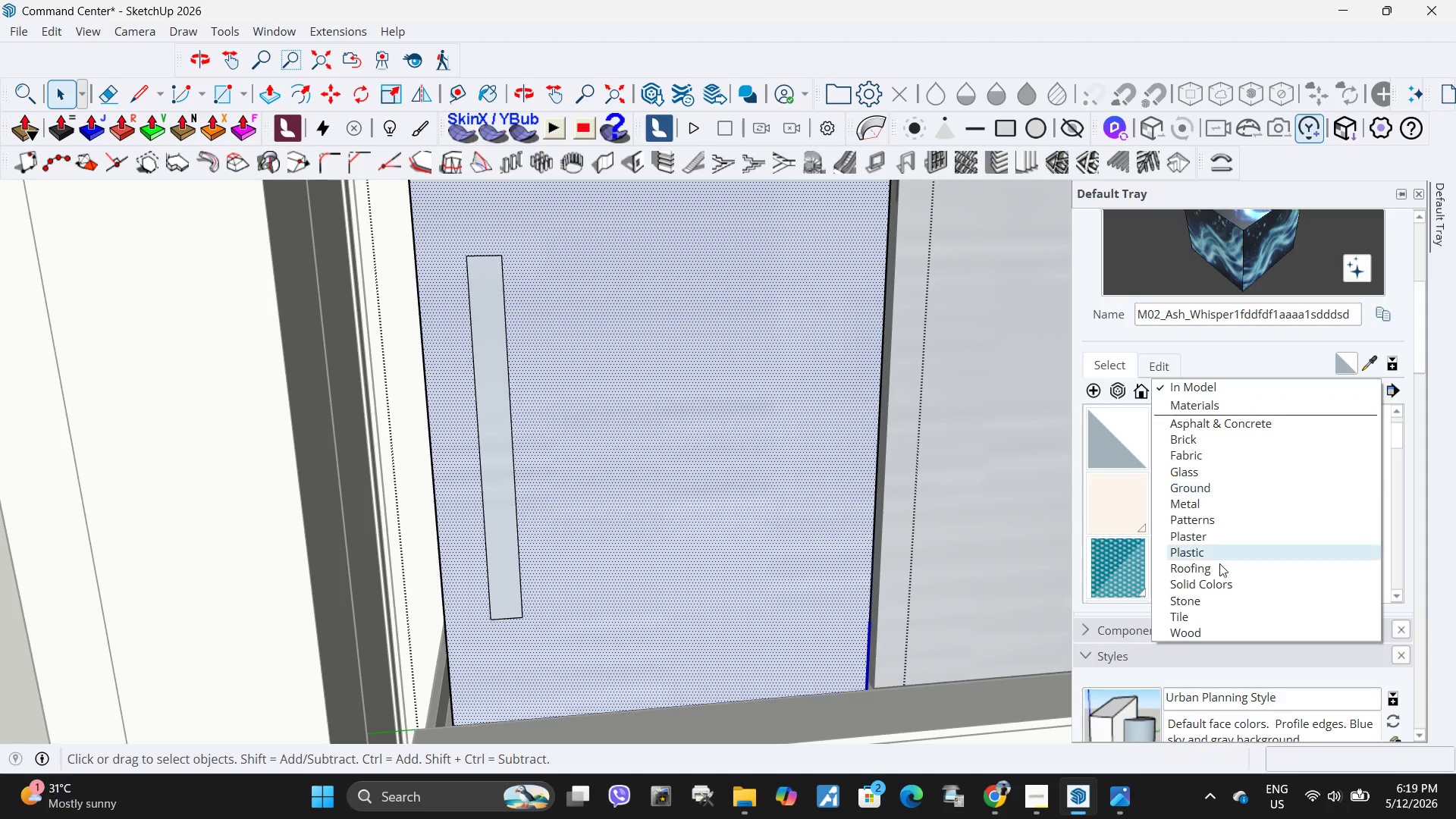 
left_click([1205, 584])
 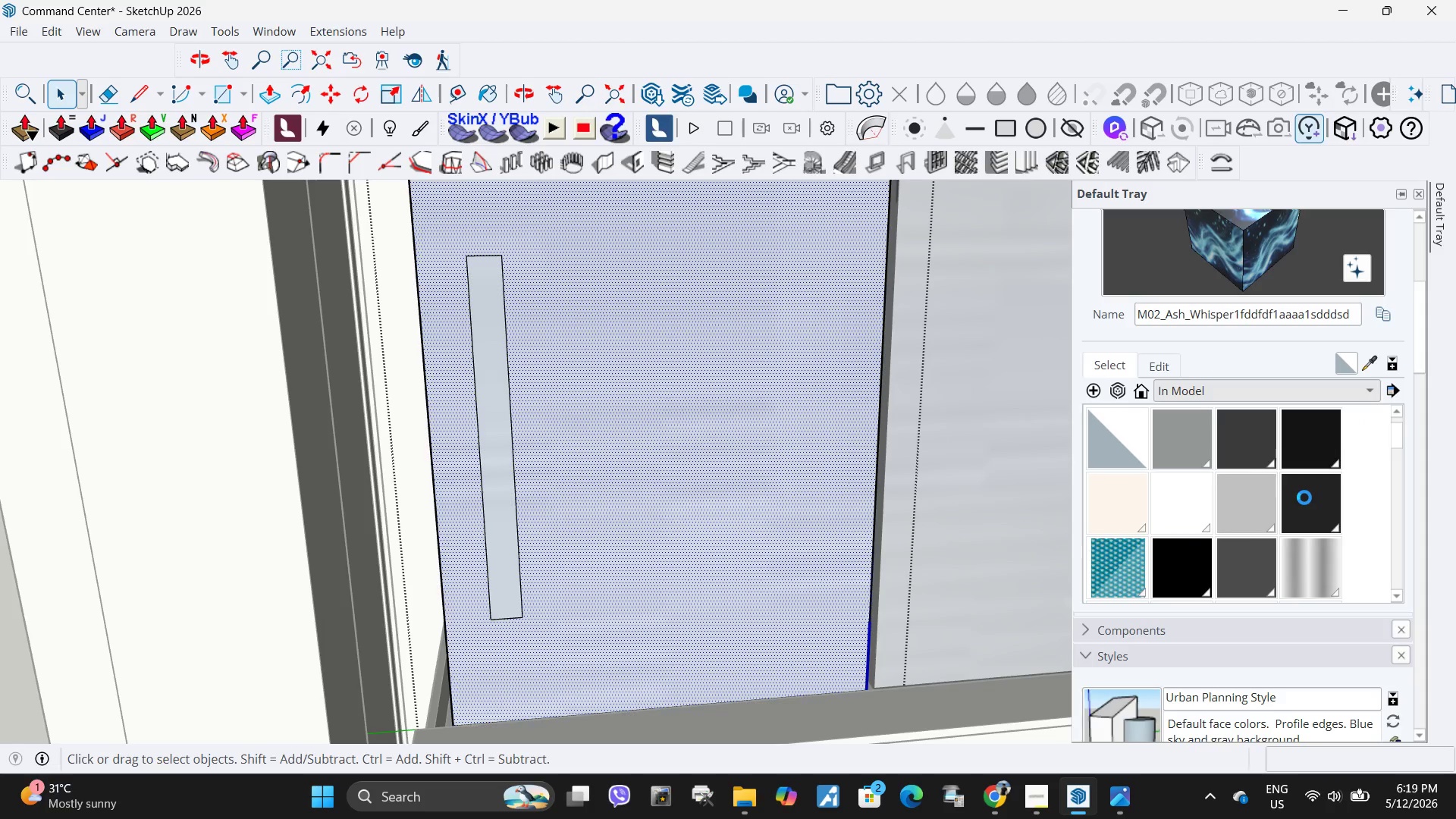 
scroll: coordinate [1293, 508], scroll_direction: down, amount: 13.0
 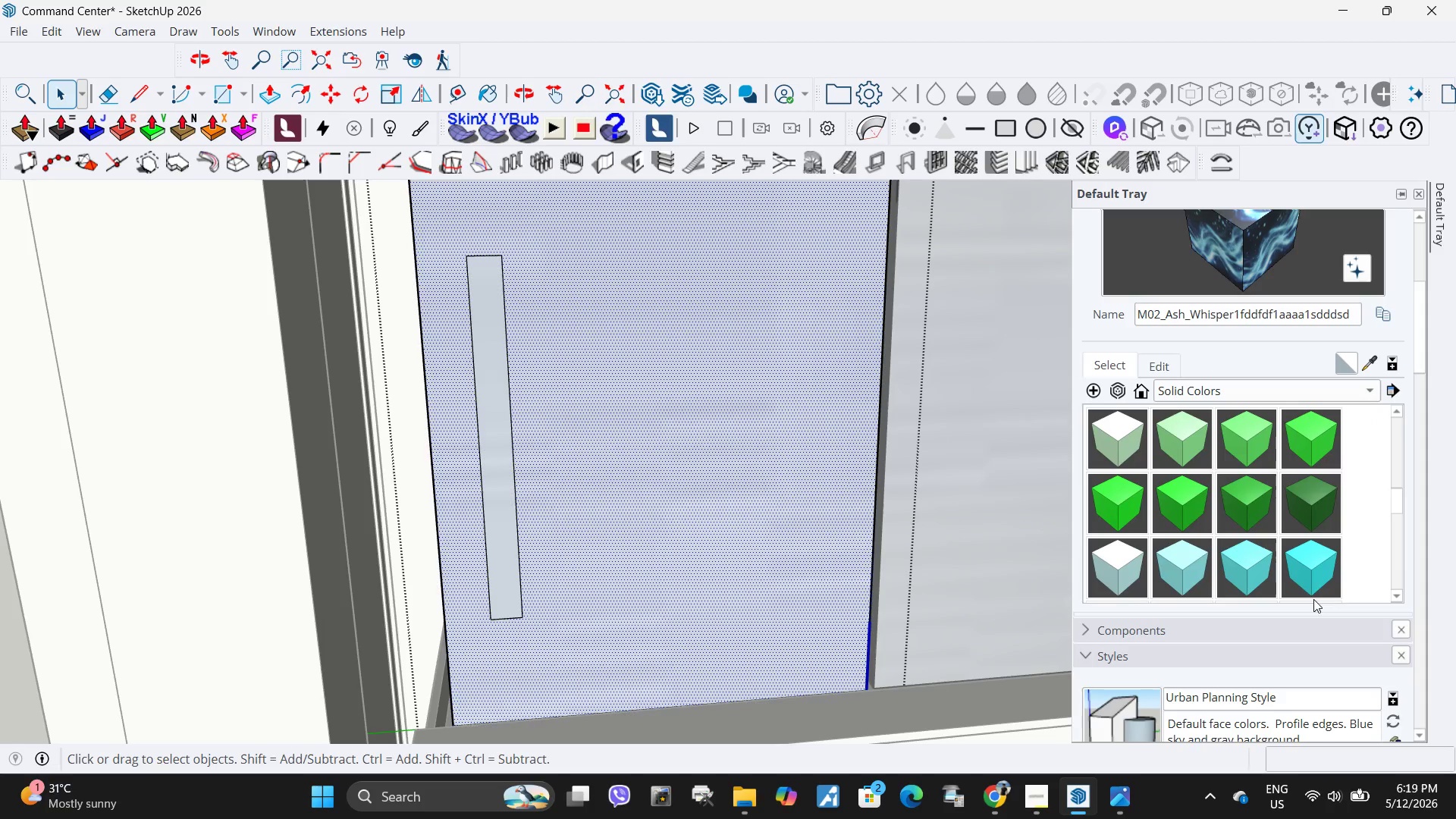 
left_click([1313, 573])
 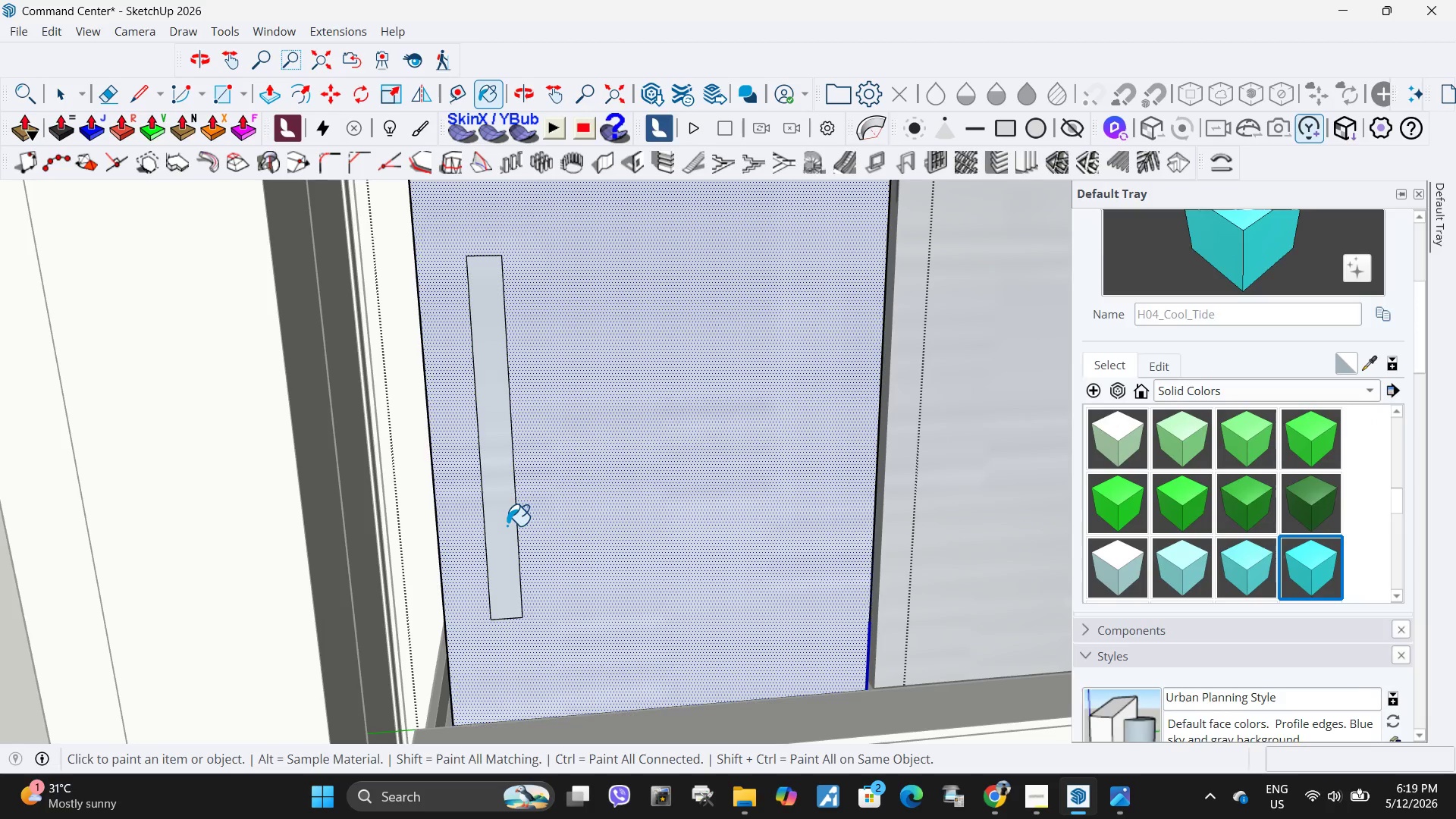 
left_click([505, 526])
 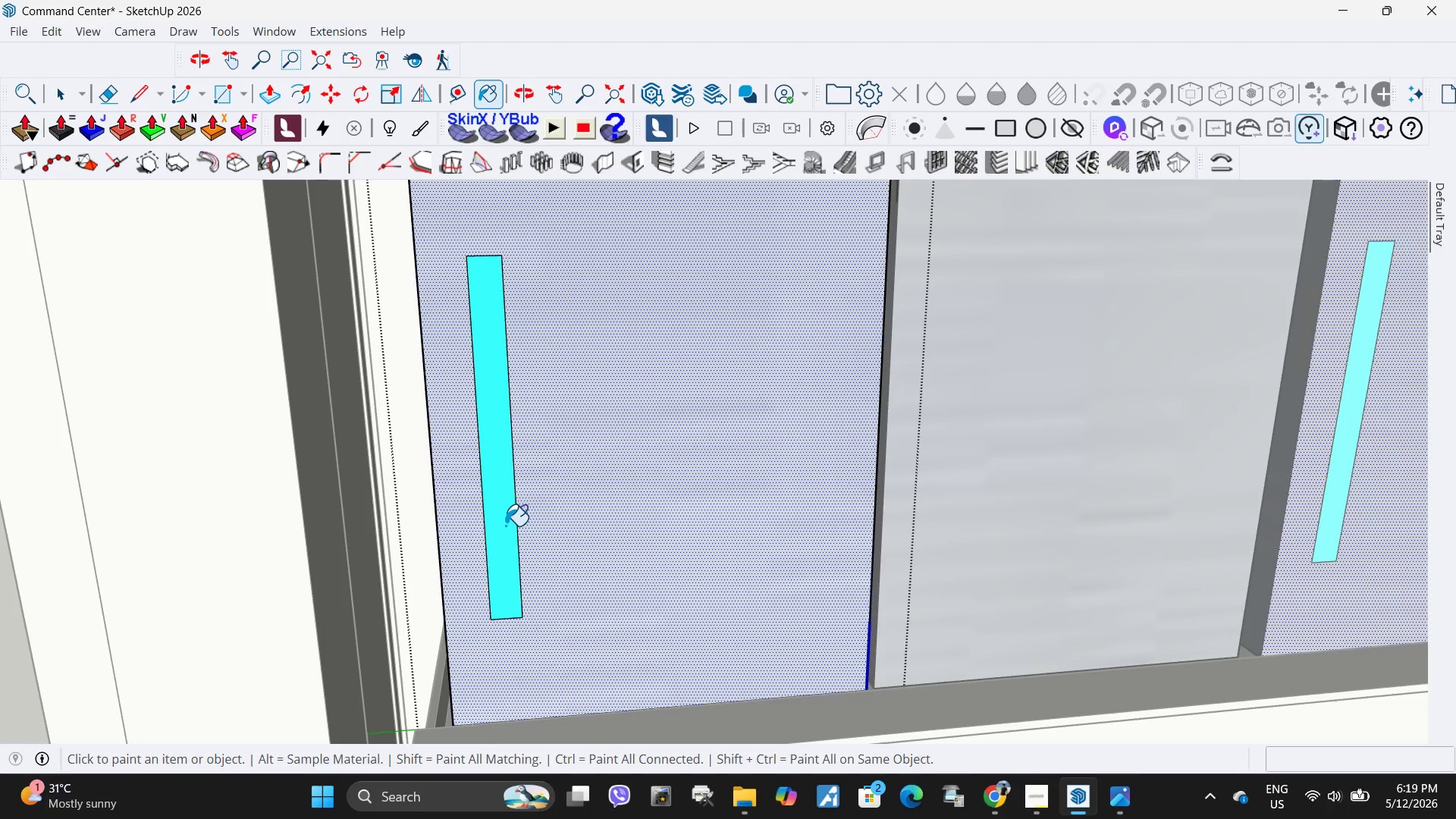 
key(Space)
 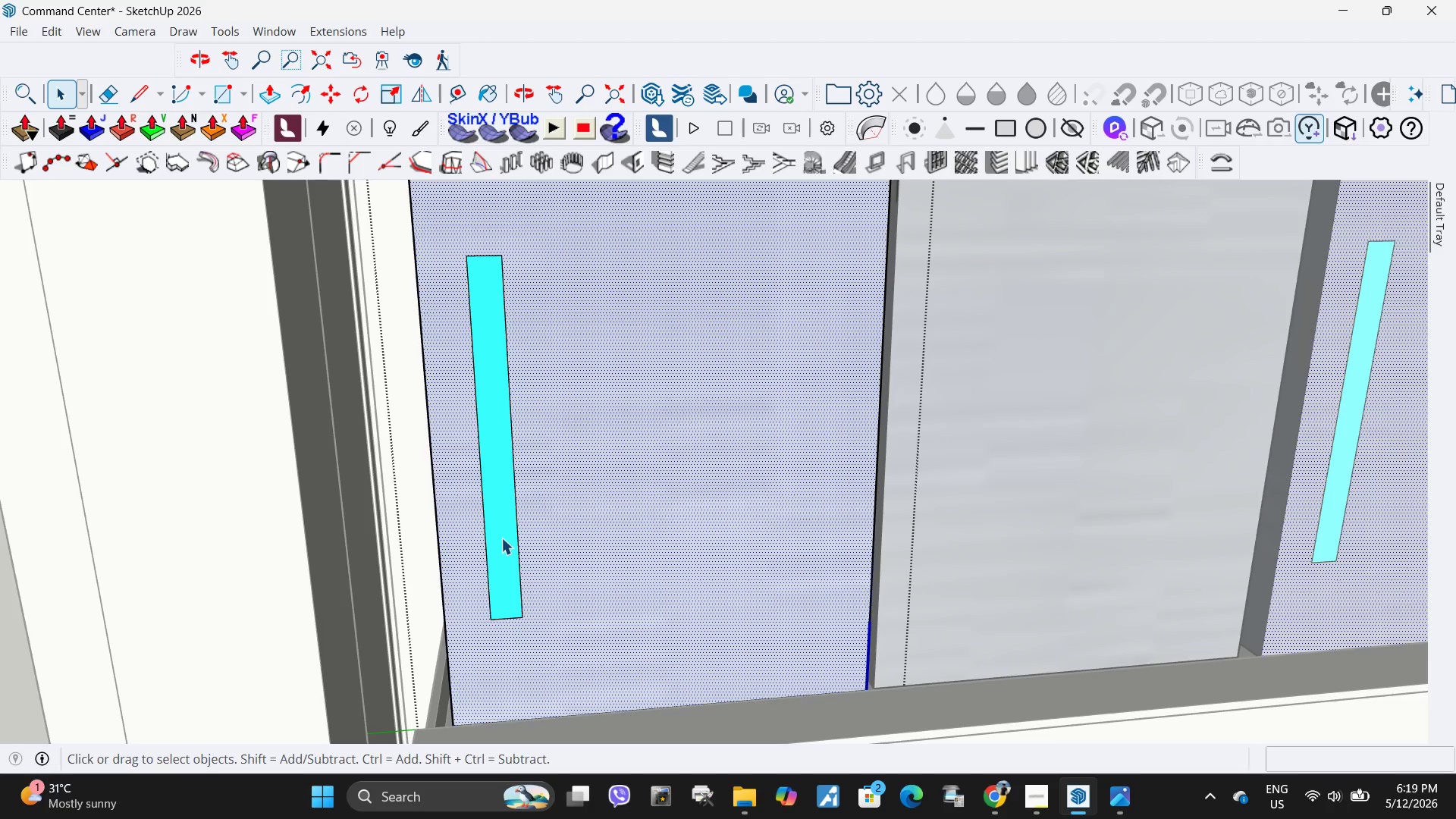 
left_click([501, 538])
 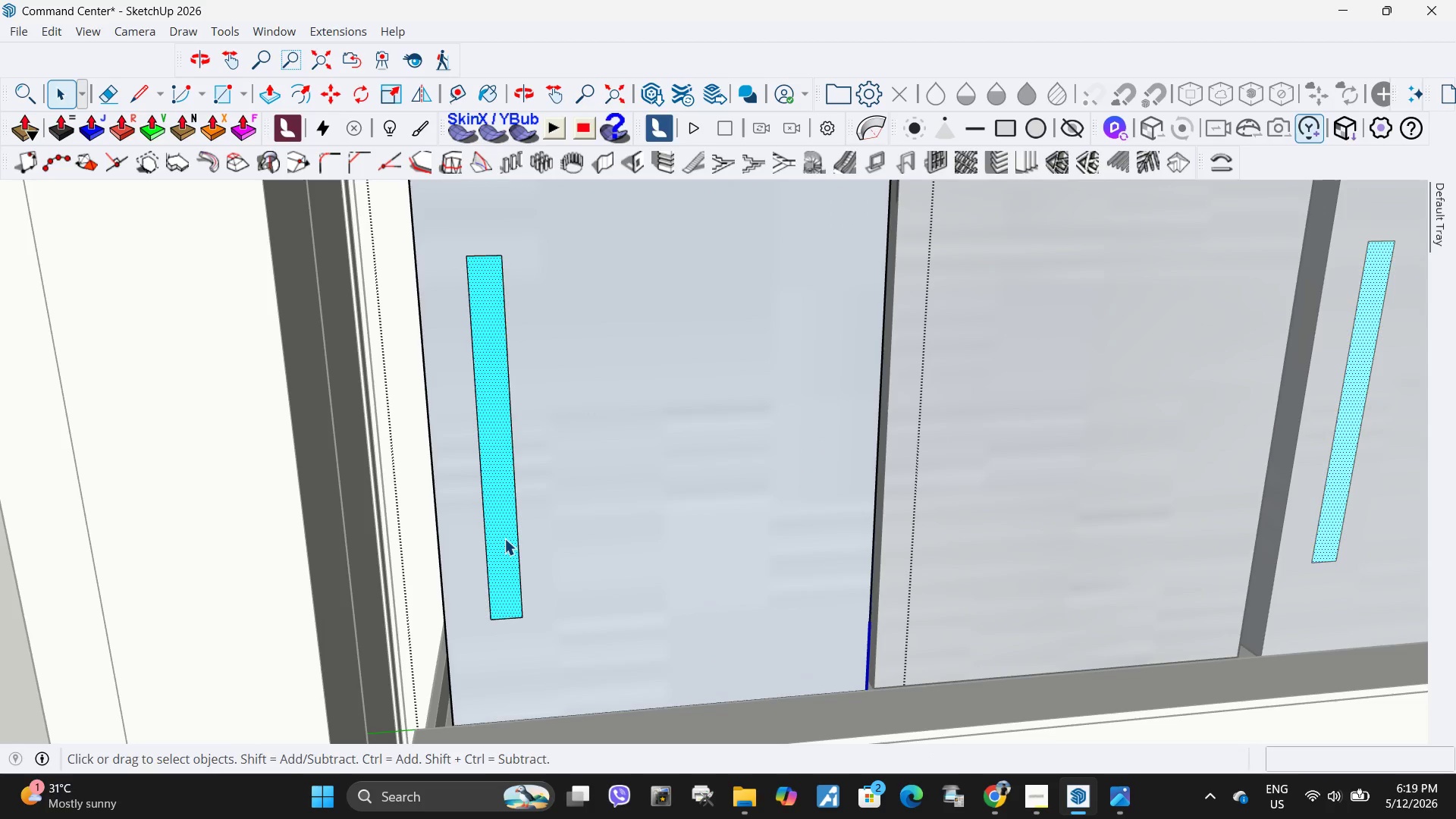 
key(P)
 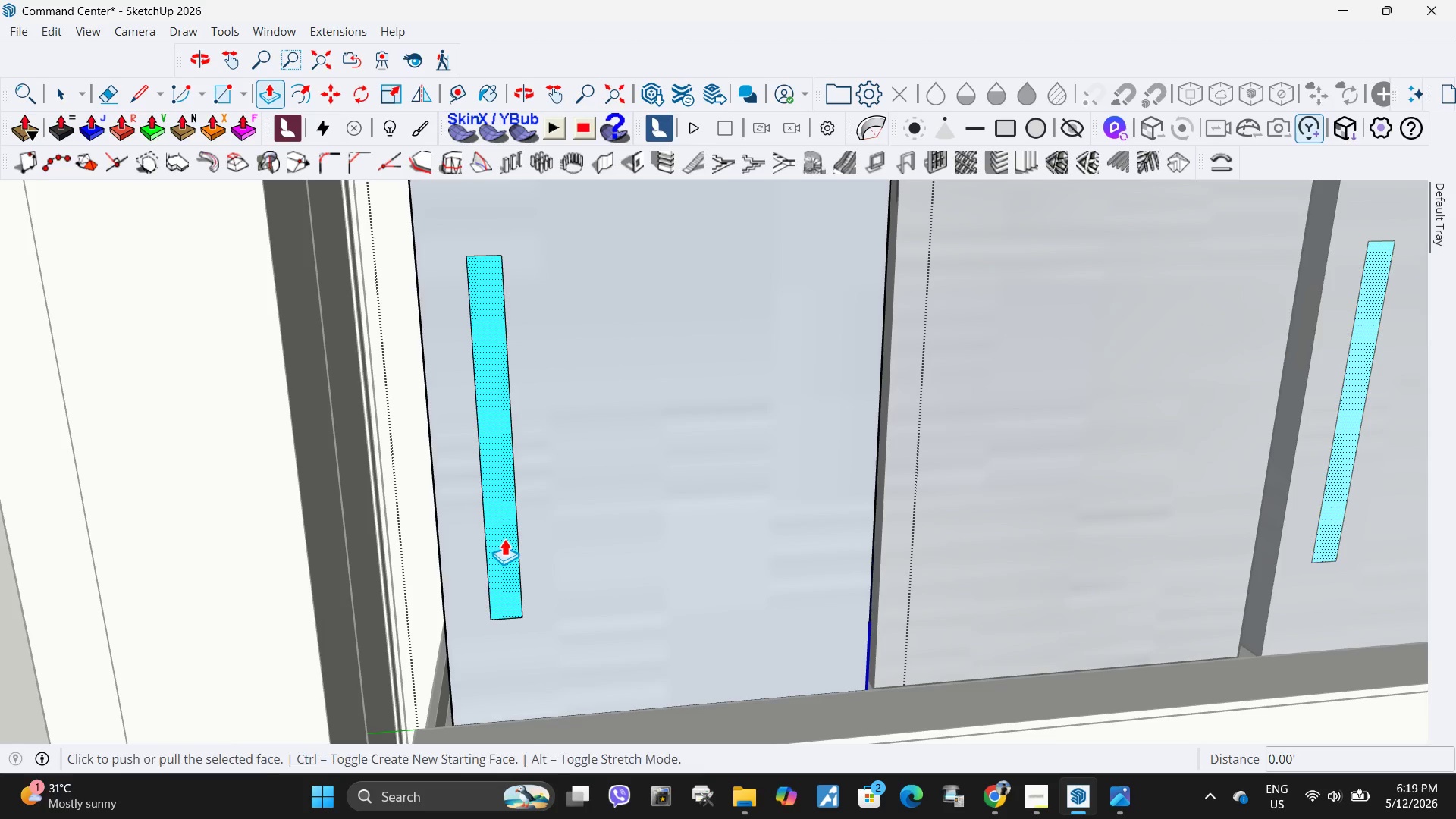 
left_click([504, 538])
 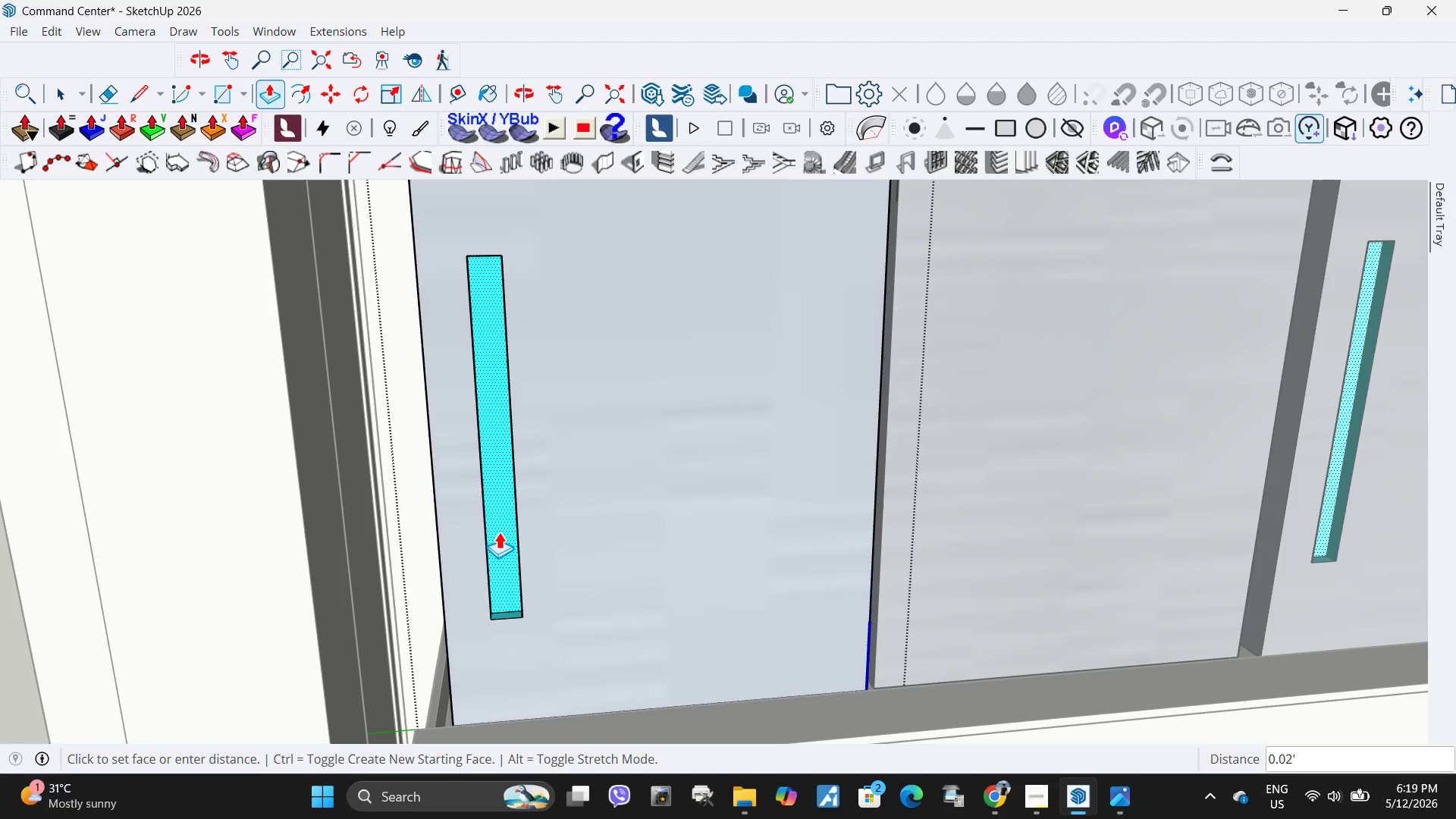 
left_click([499, 532])
 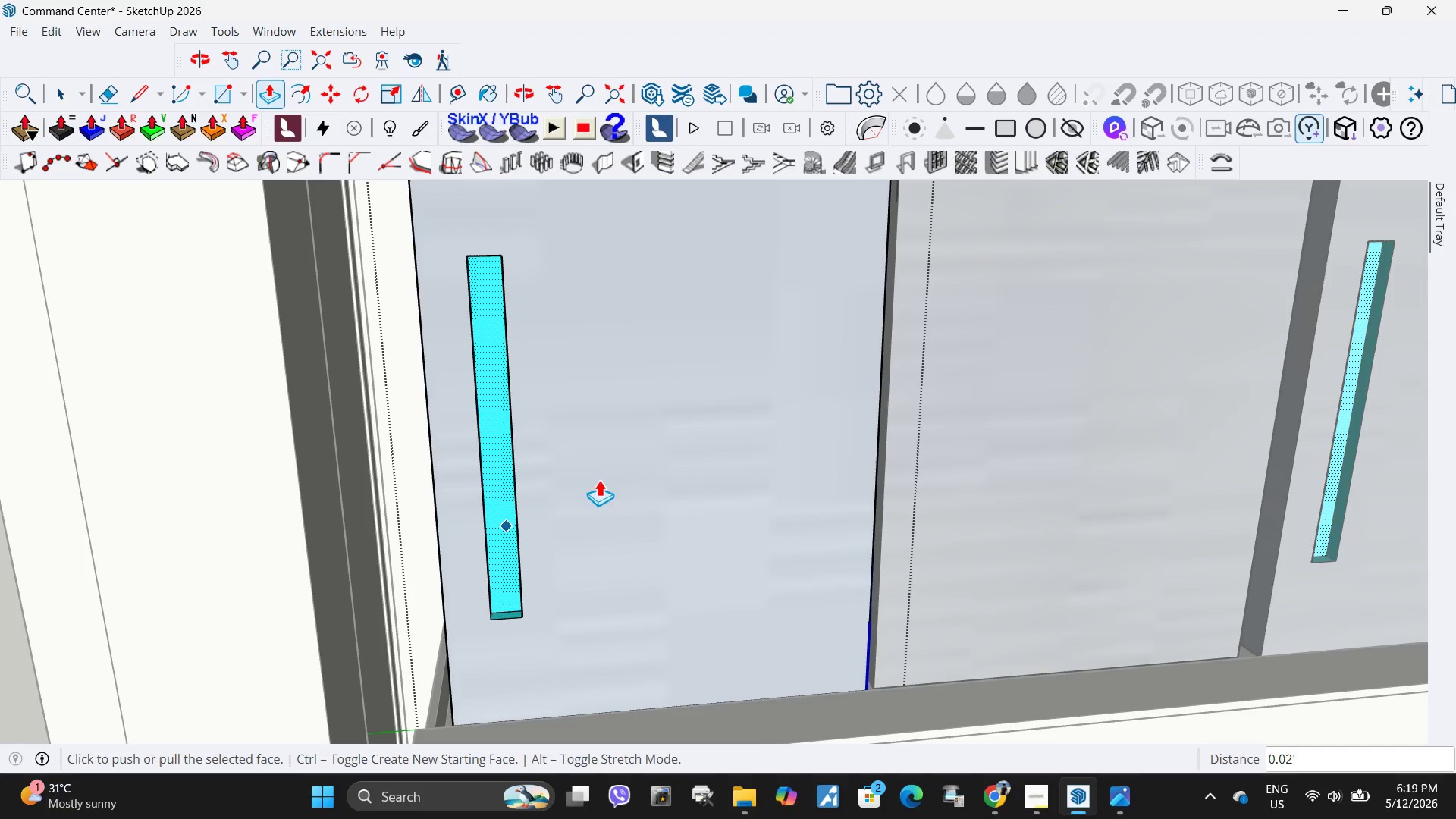 
scroll: coordinate [652, 331], scroll_direction: down, amount: 19.0
 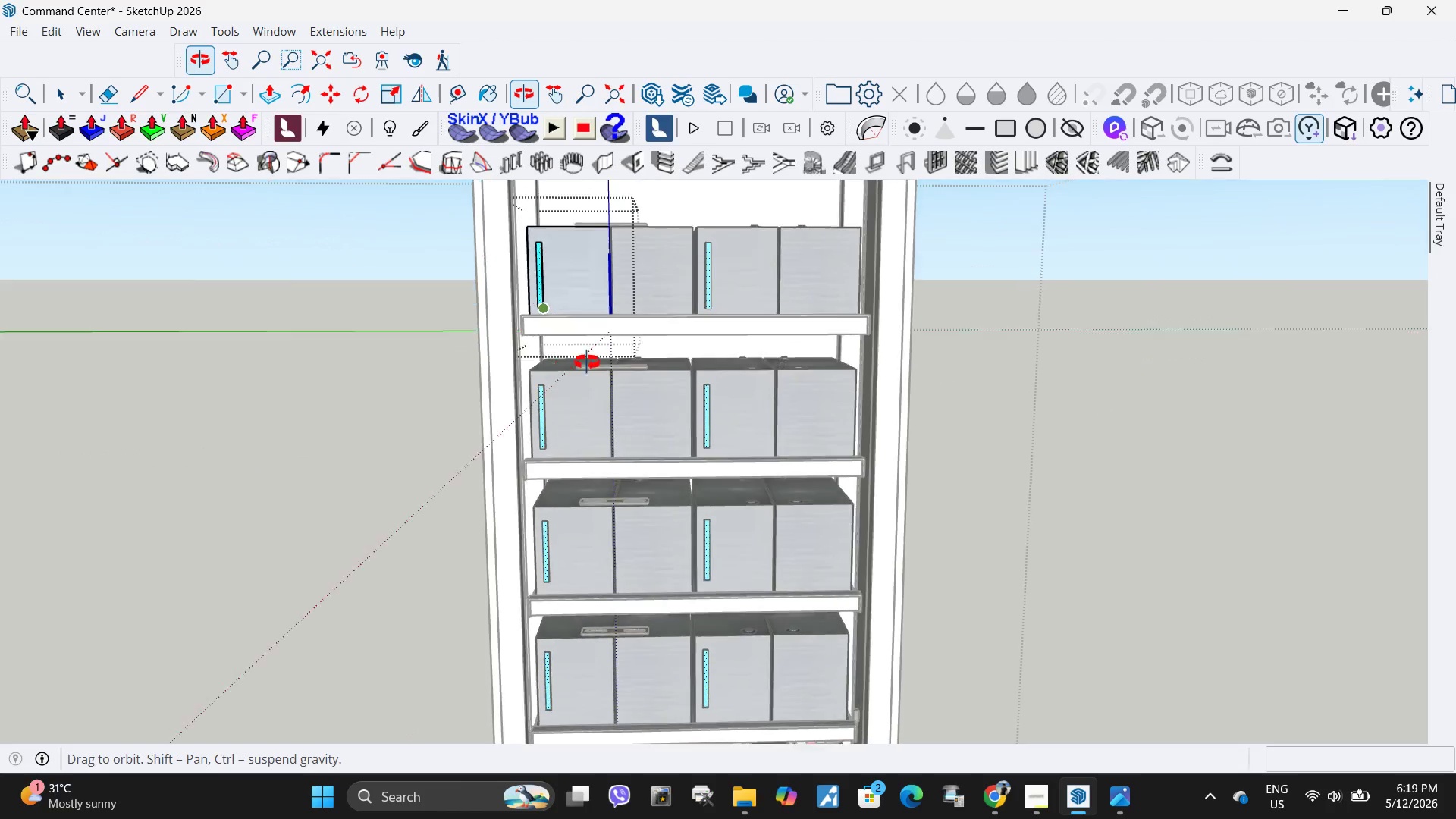 
scroll: coordinate [555, 243], scroll_direction: up, amount: 10.0
 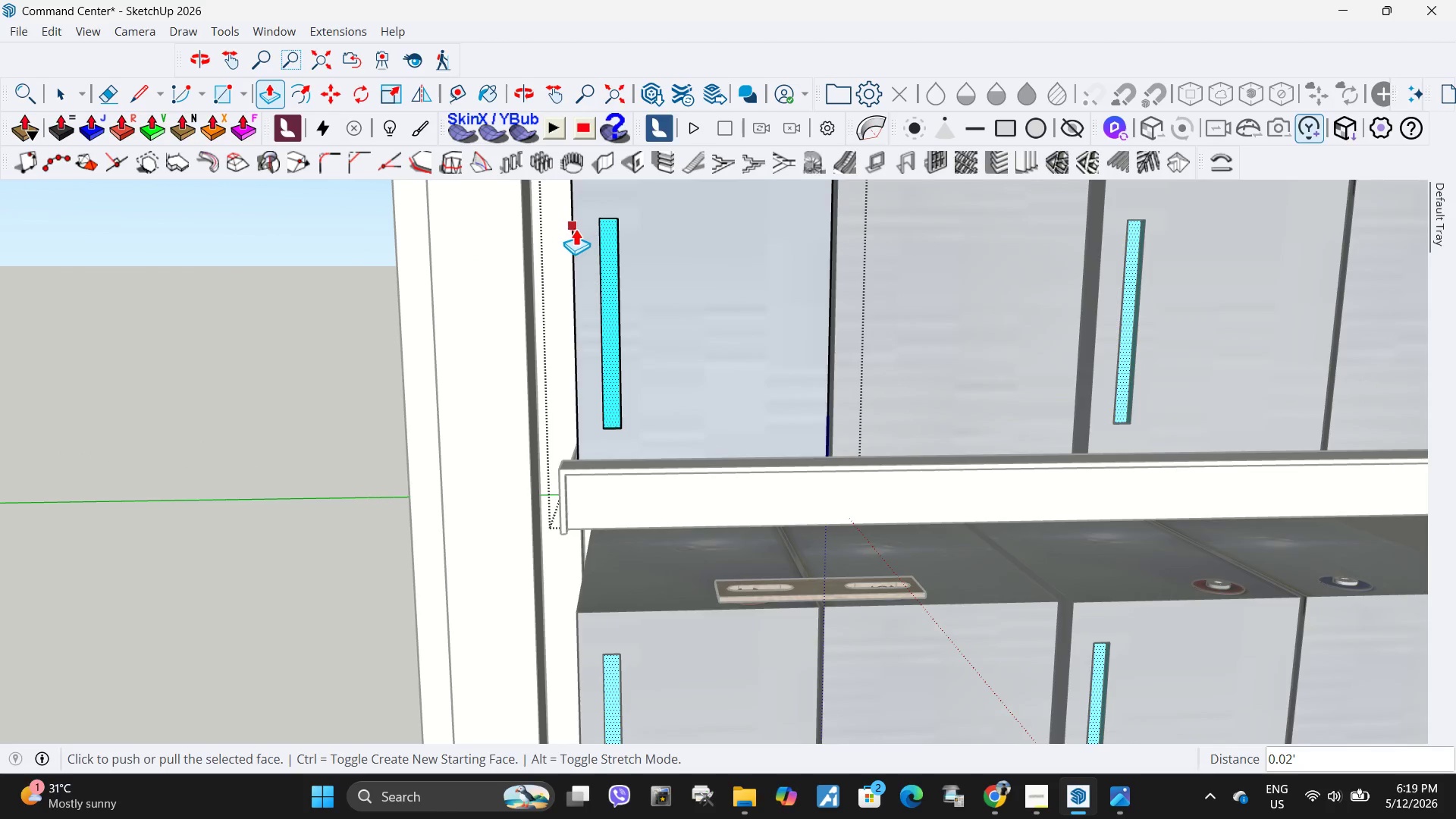 
key(Space)
 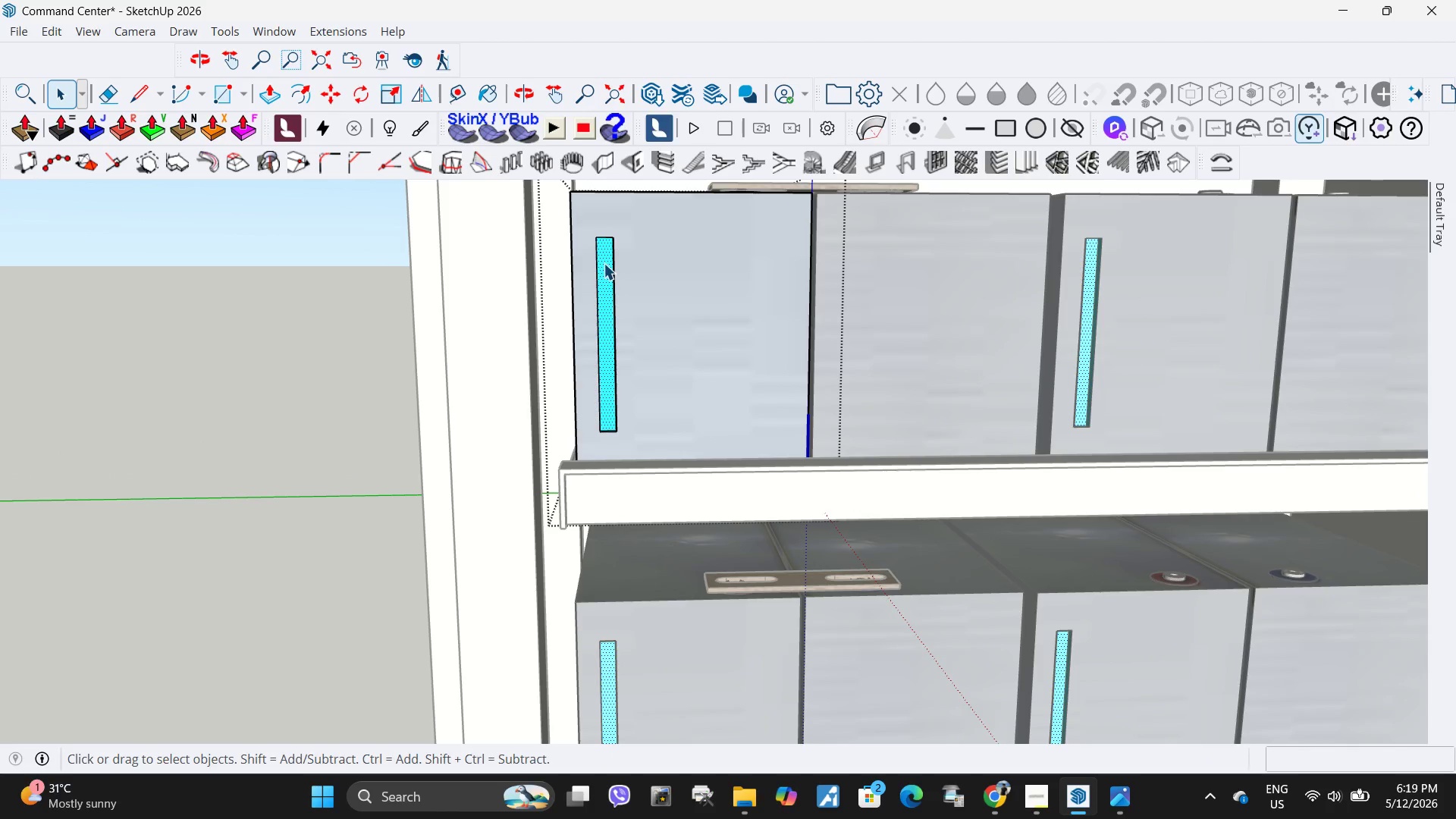 
scroll: coordinate [610, 249], scroll_direction: down, amount: 1.0
 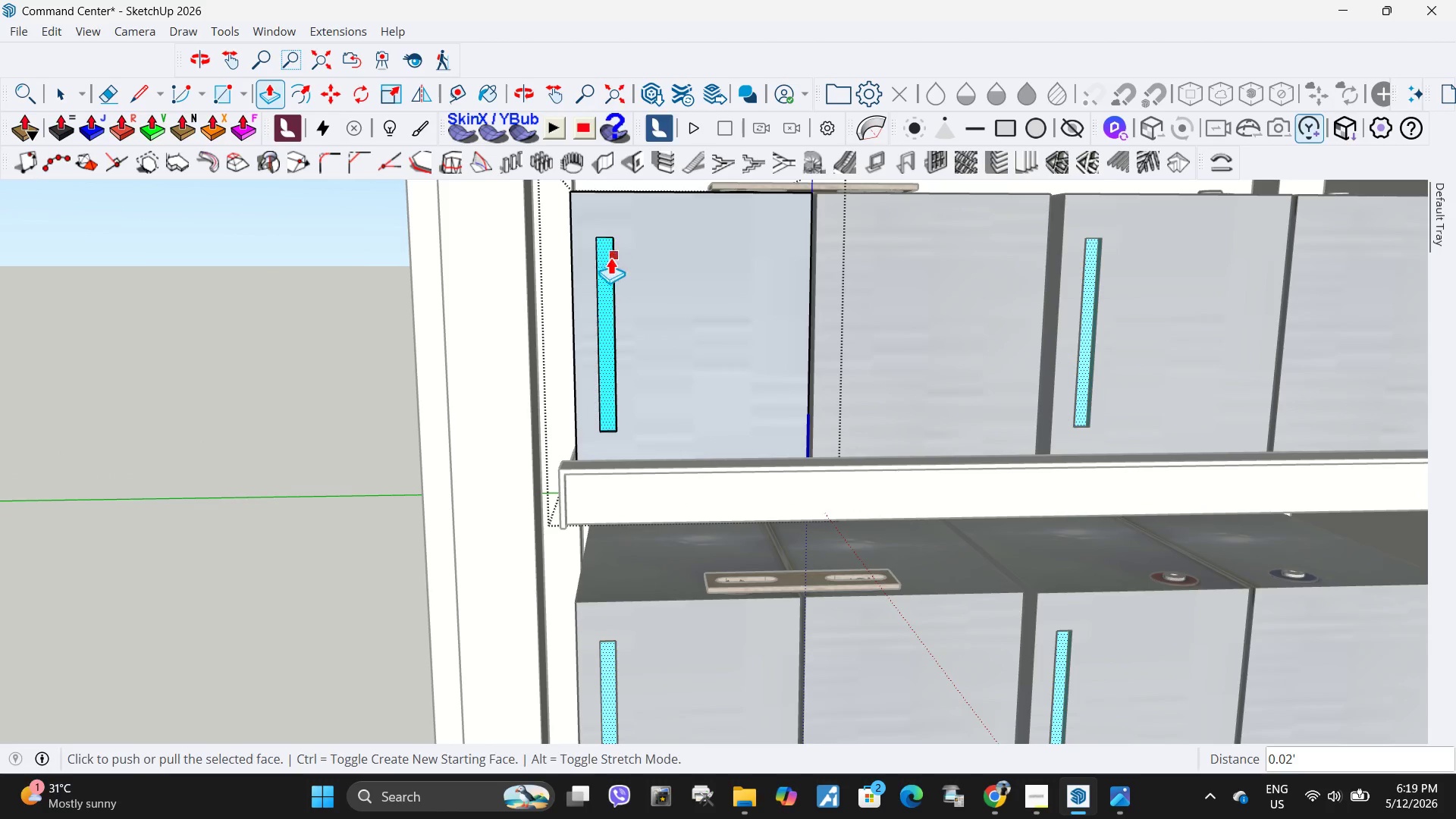 
left_click([604, 263])
 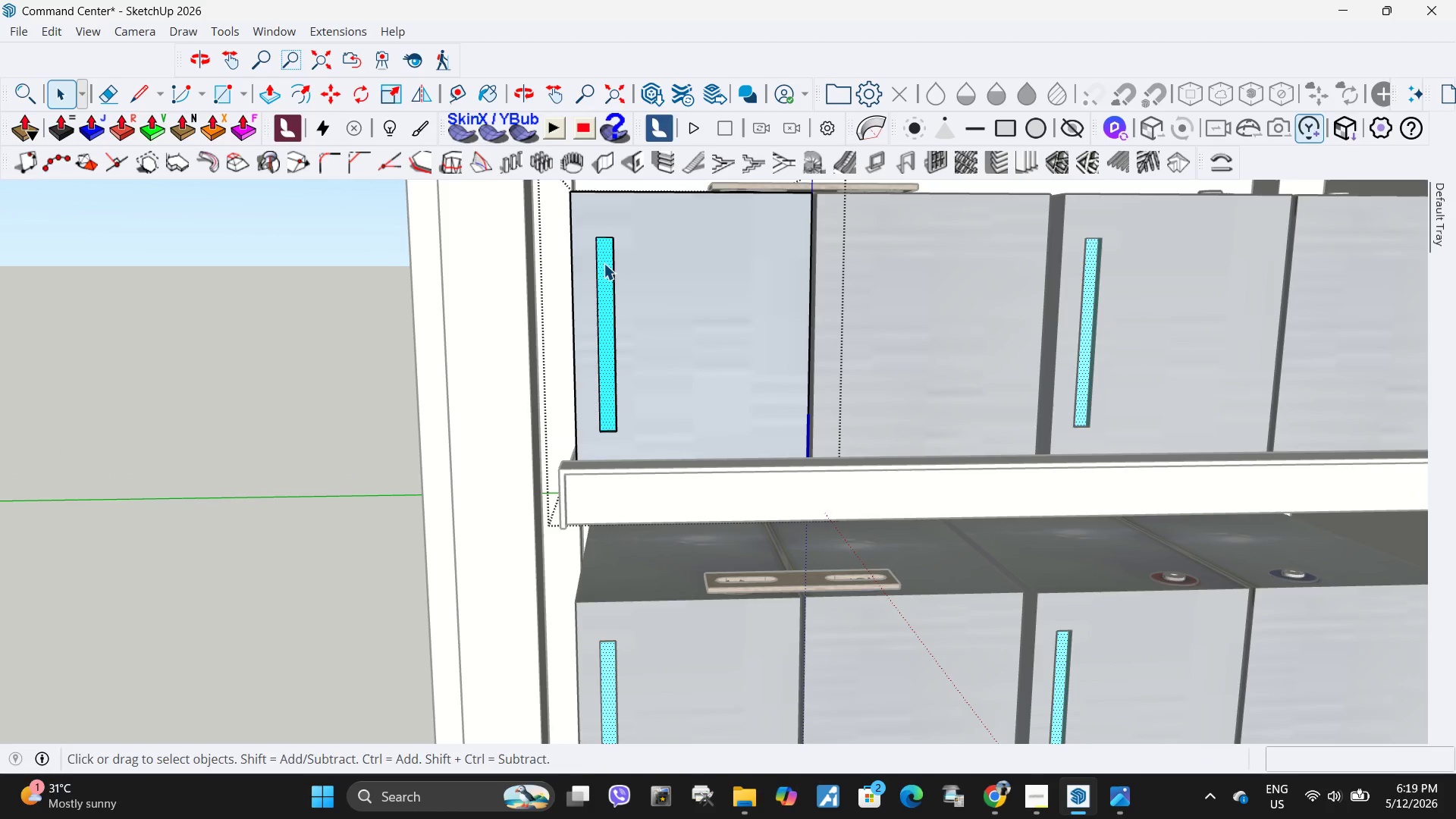 
key(M)
 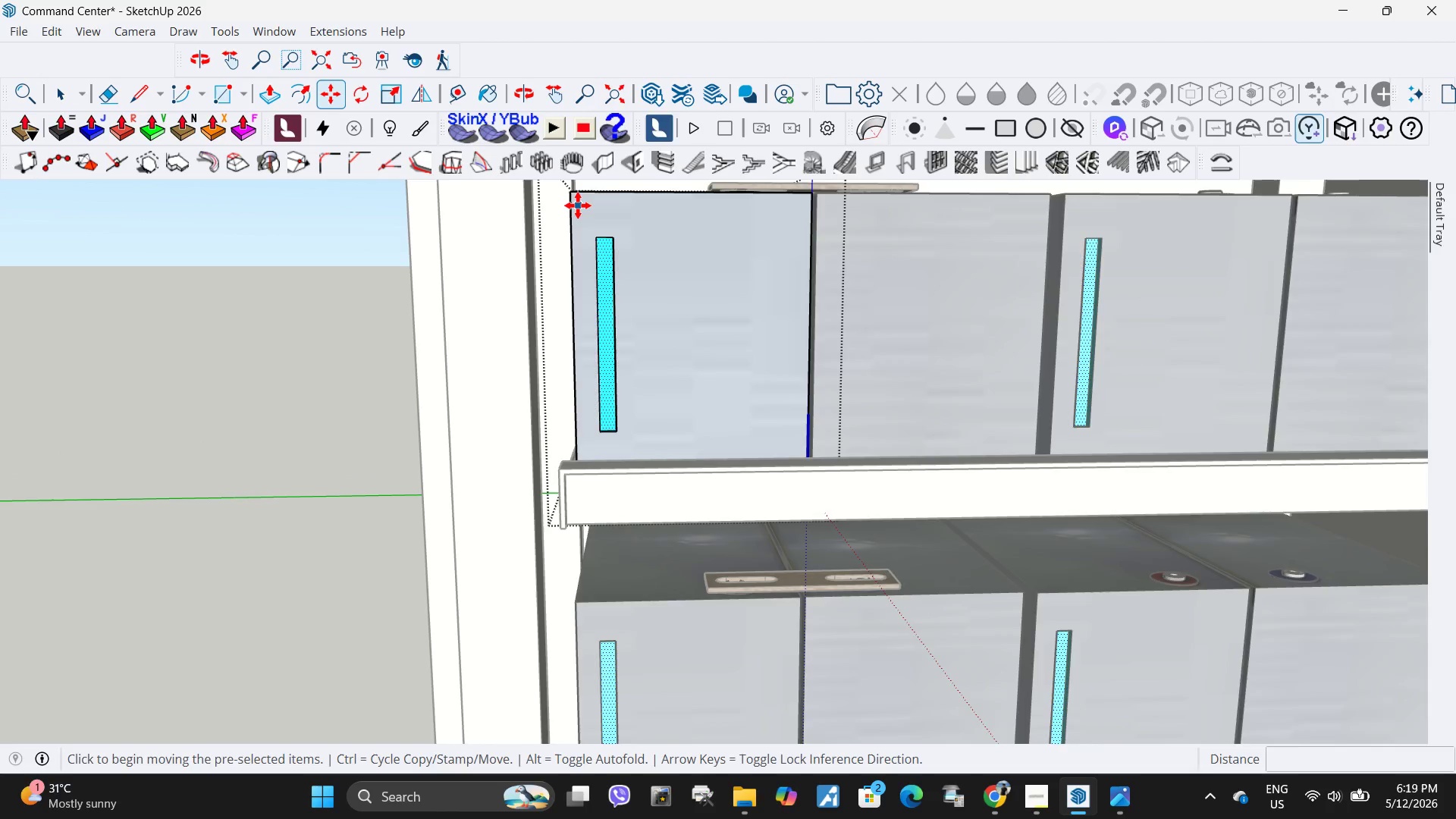 
key(Space)
 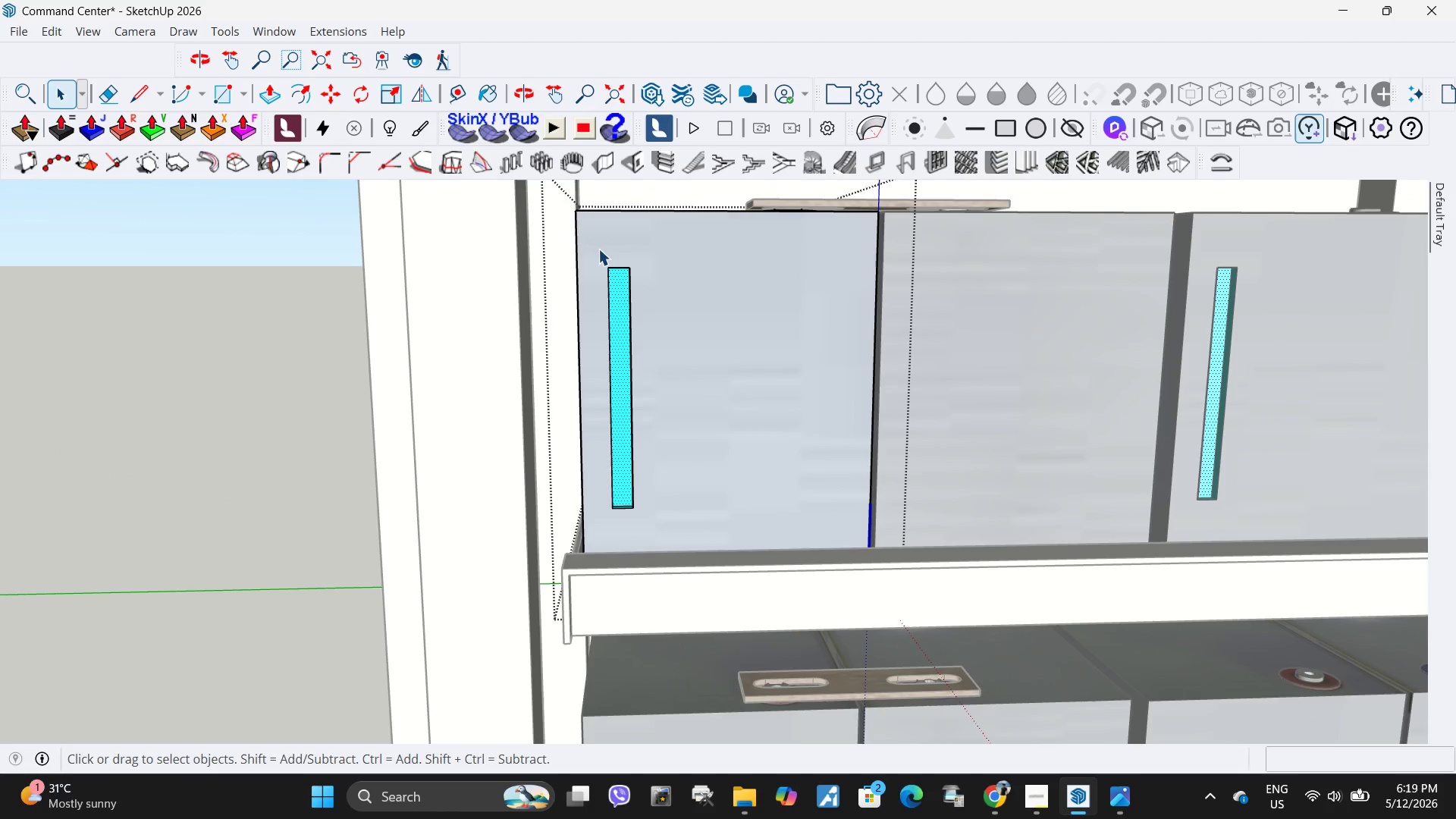 
scroll: coordinate [610, 290], scroll_direction: up, amount: 2.0
 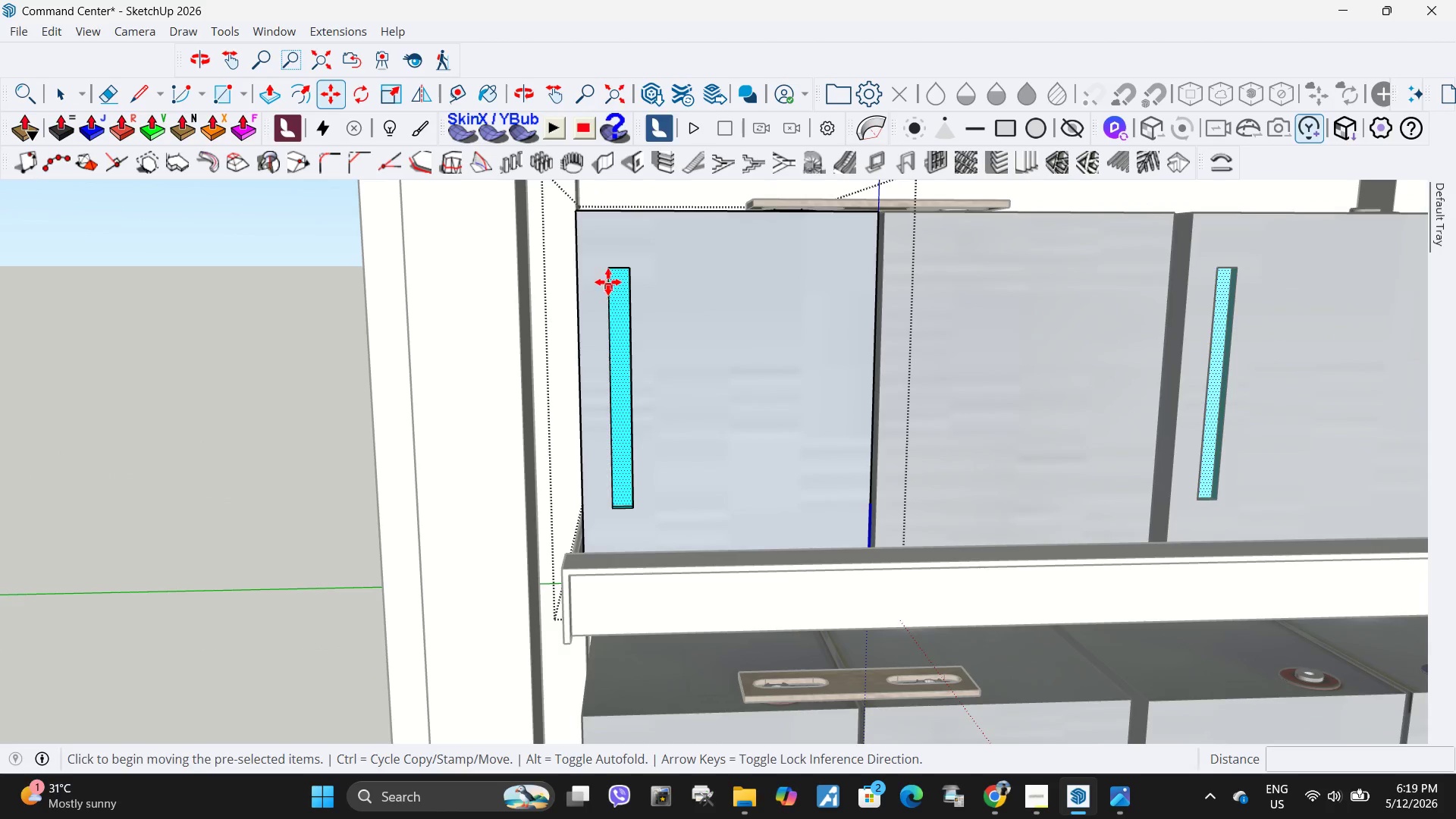 
left_click_drag(start_coordinate=[598, 249], to_coordinate=[674, 531])
 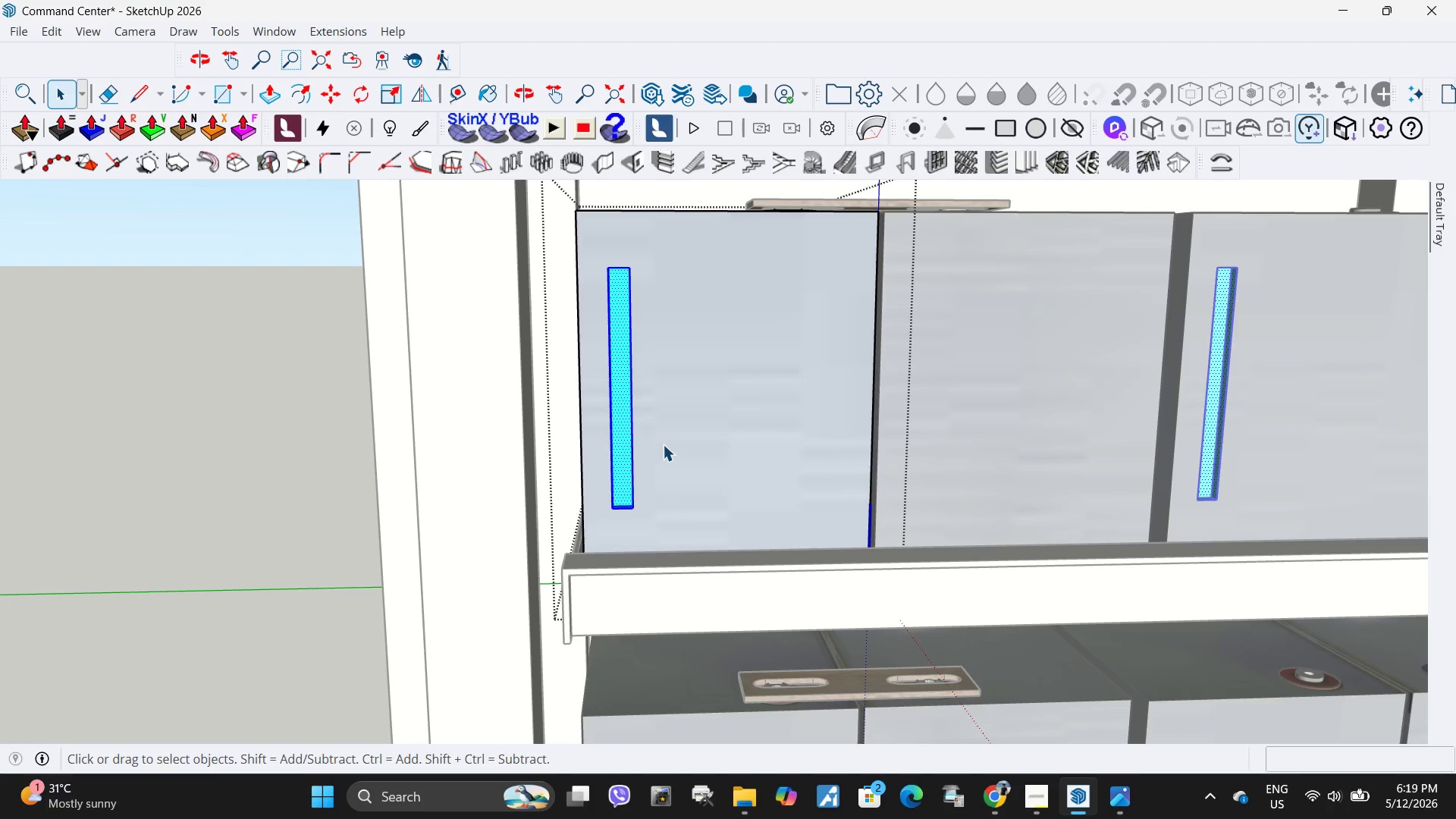 
key(M)
 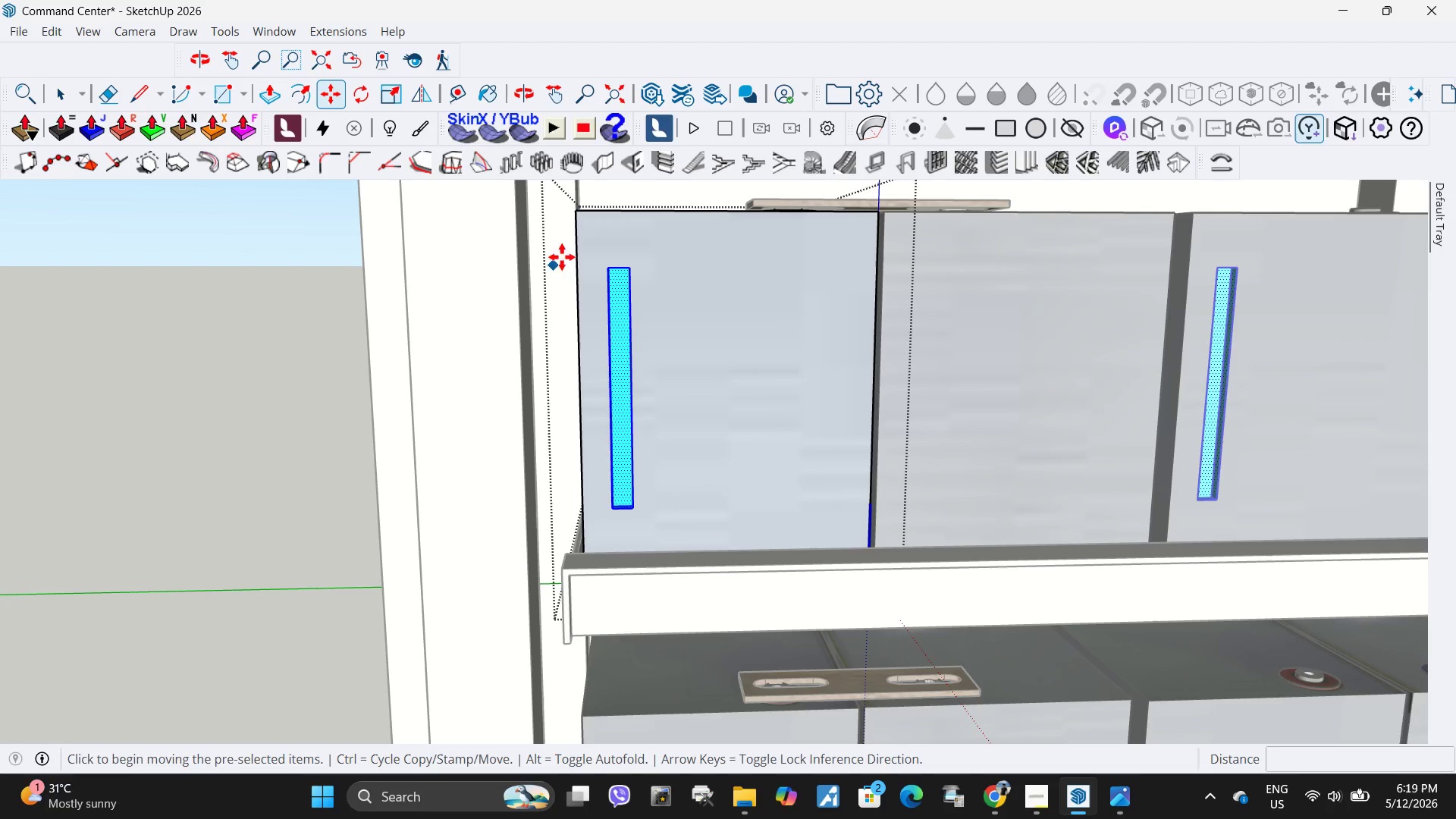 
key(Control+ControlLeft)
 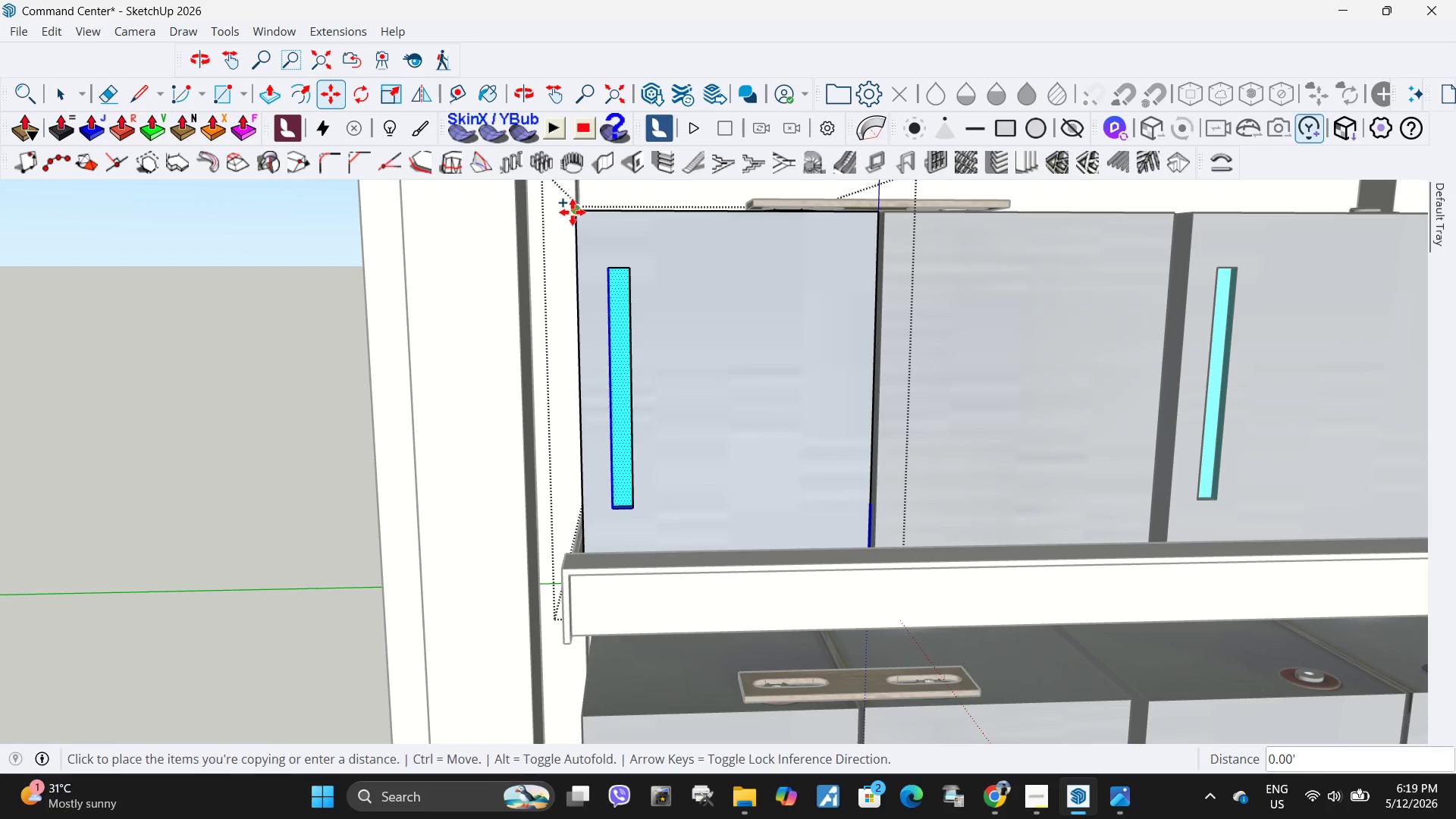 
key(Space)
 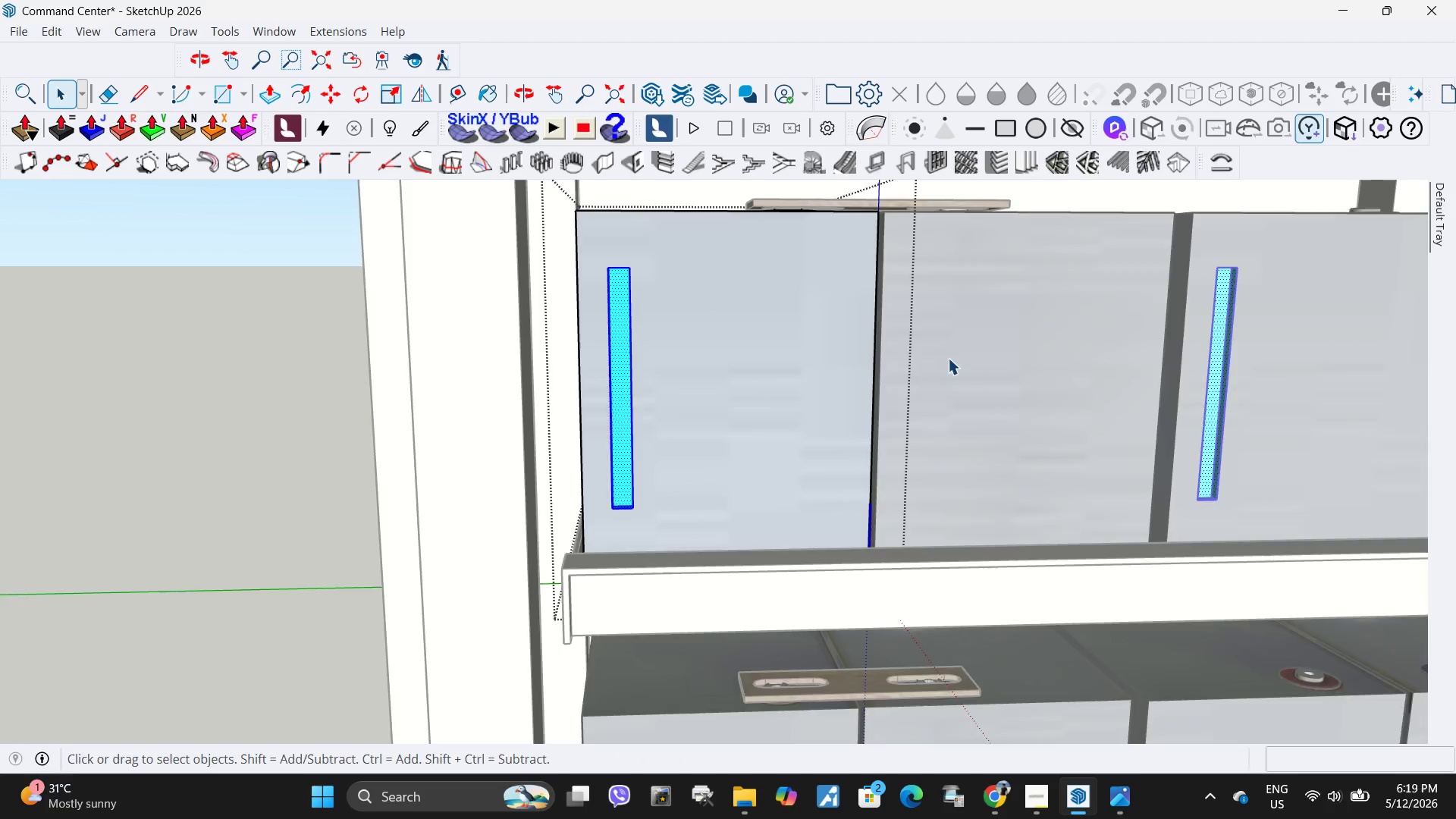 
key(Escape)
 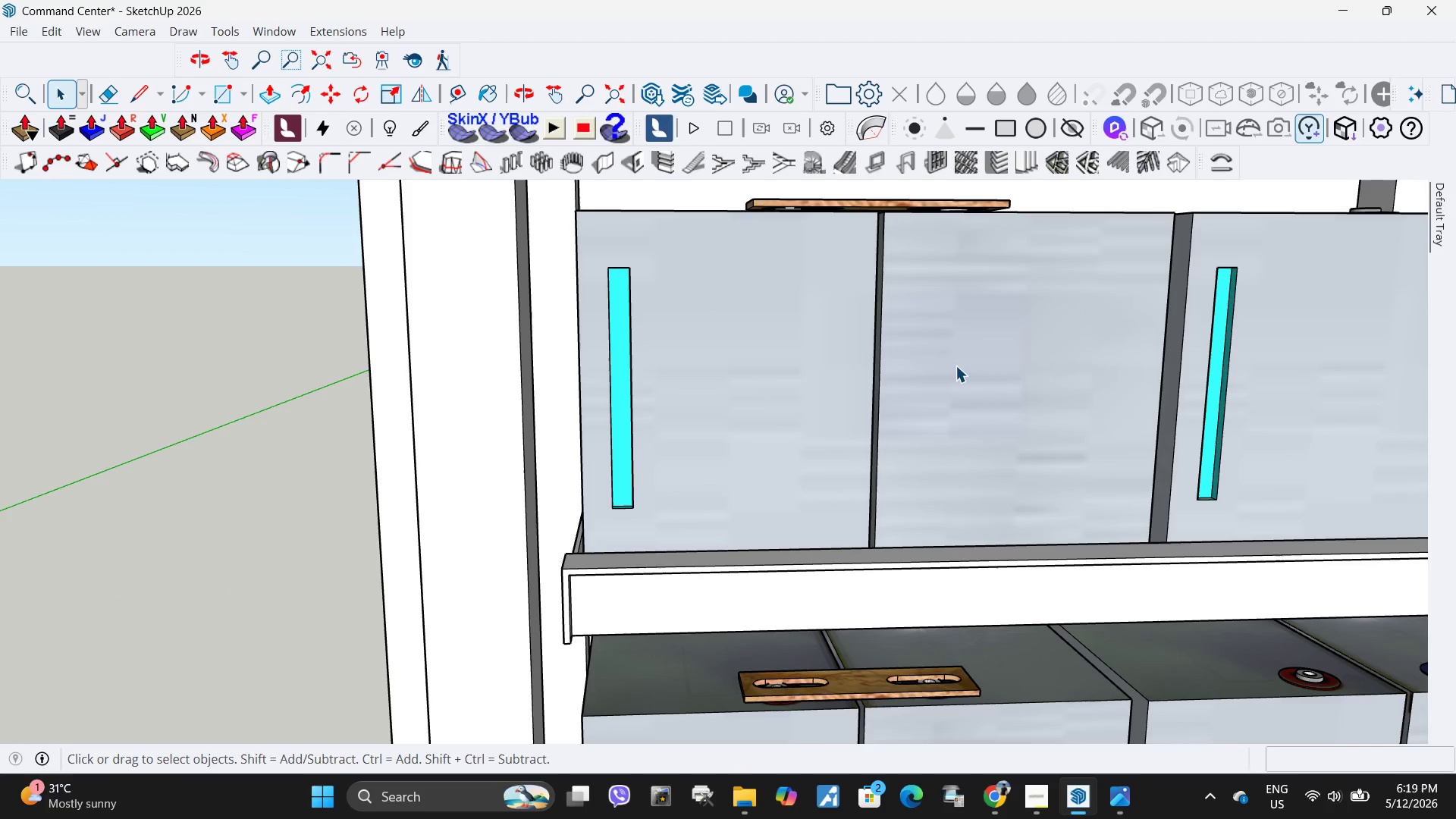 
left_click([955, 368])
 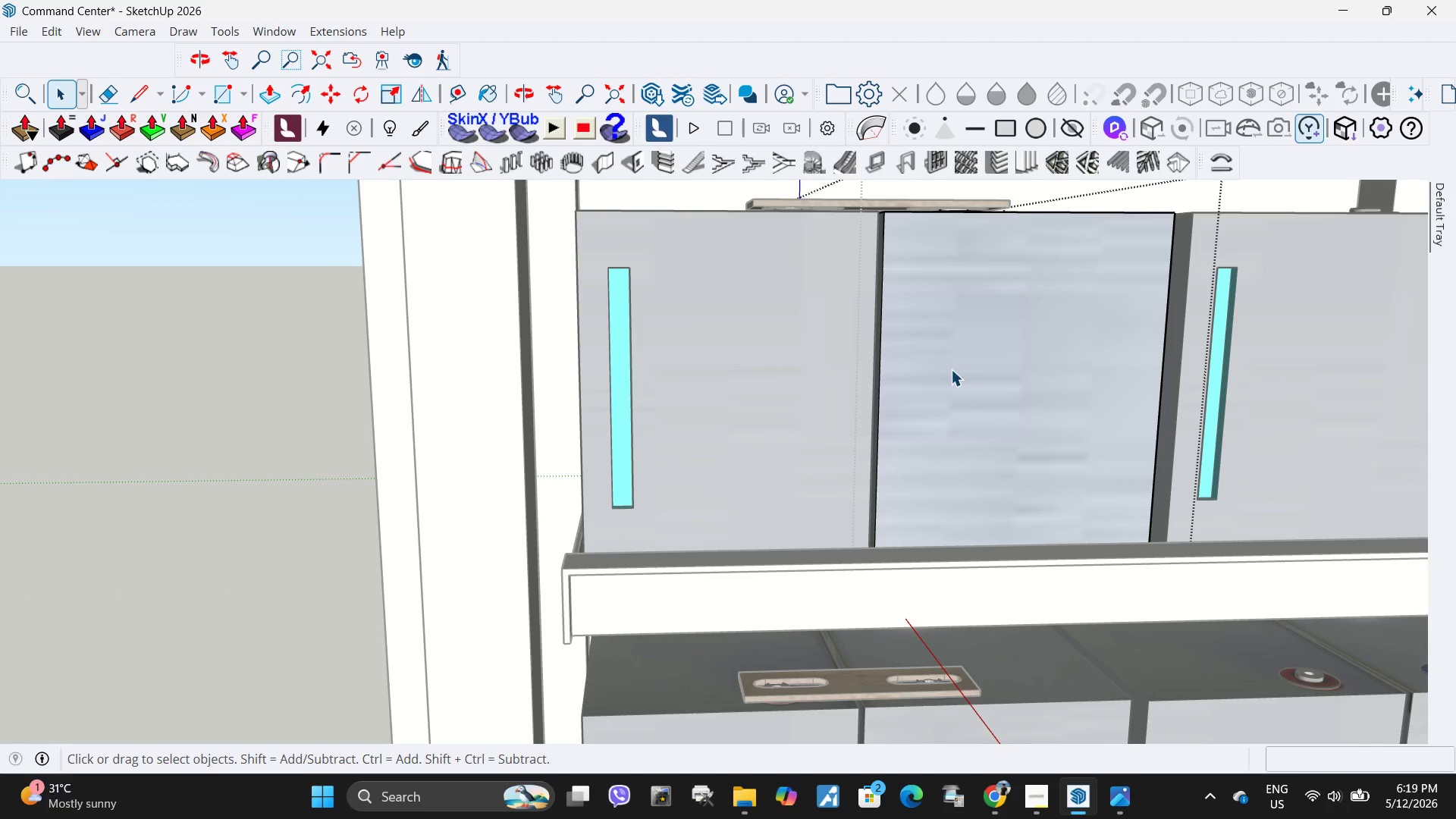 
triple_click([951, 369])
 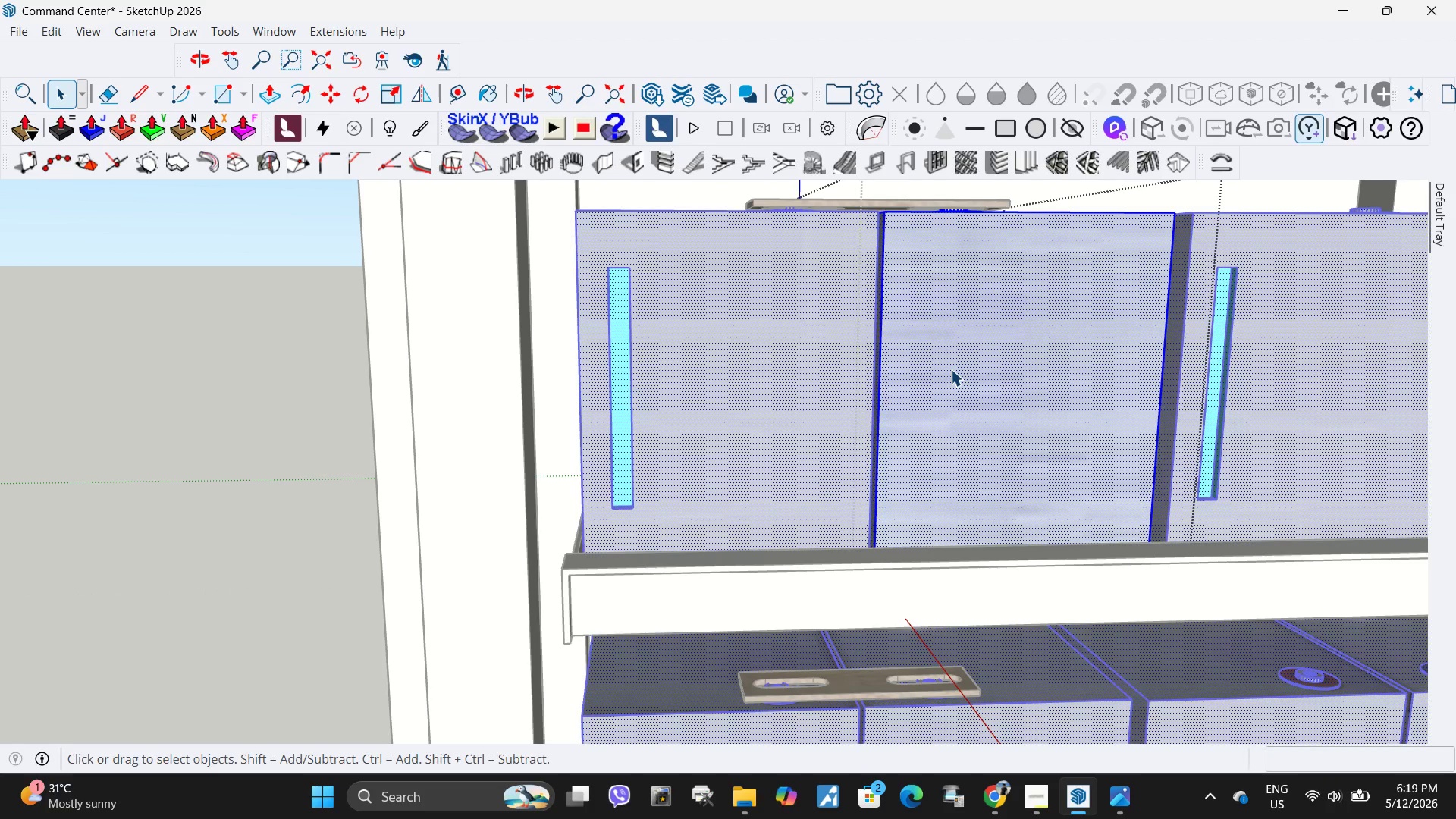 
left_click([959, 369])
 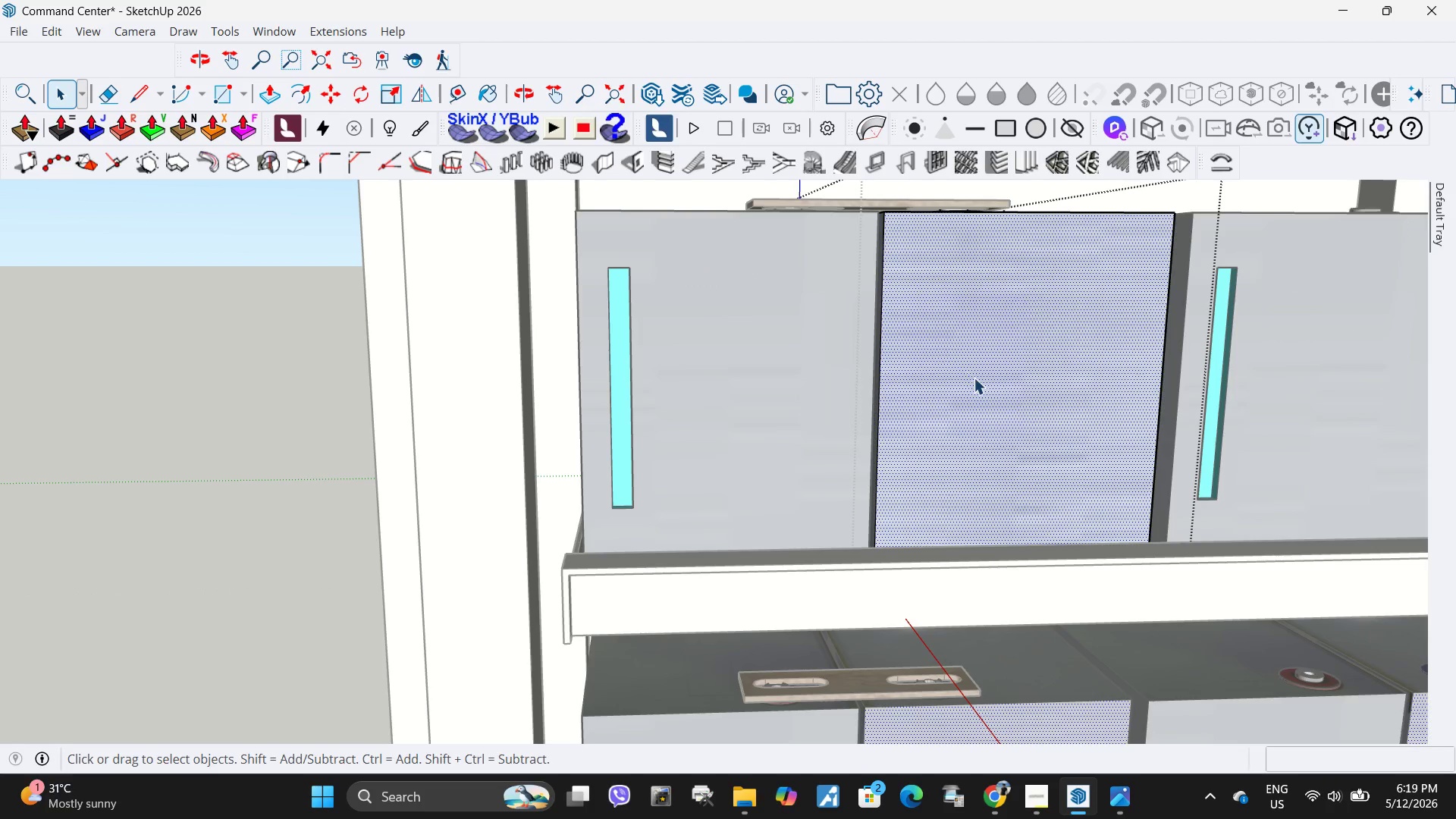 
key(Control+V)
 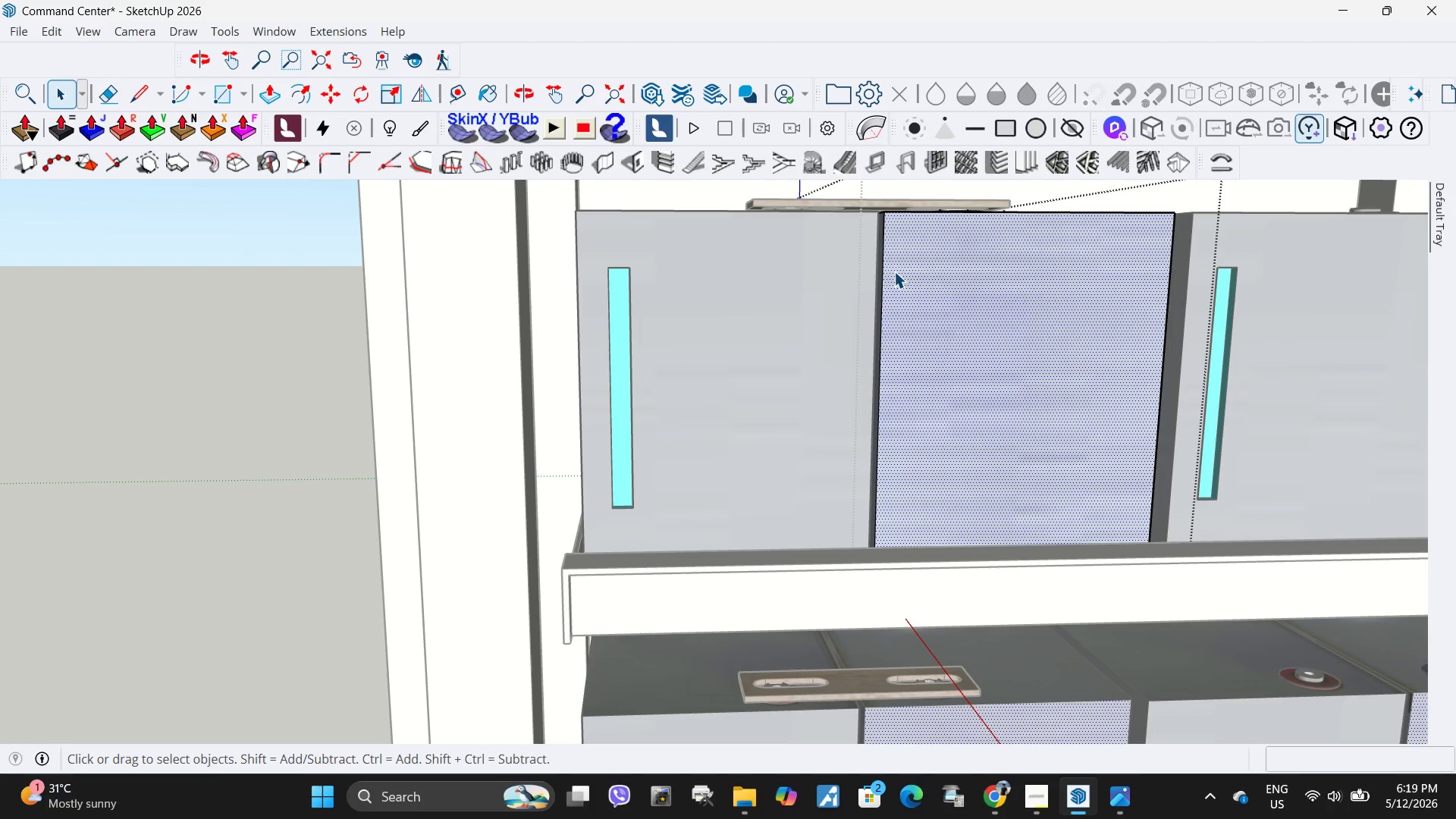 
key(Control+ControlLeft)
 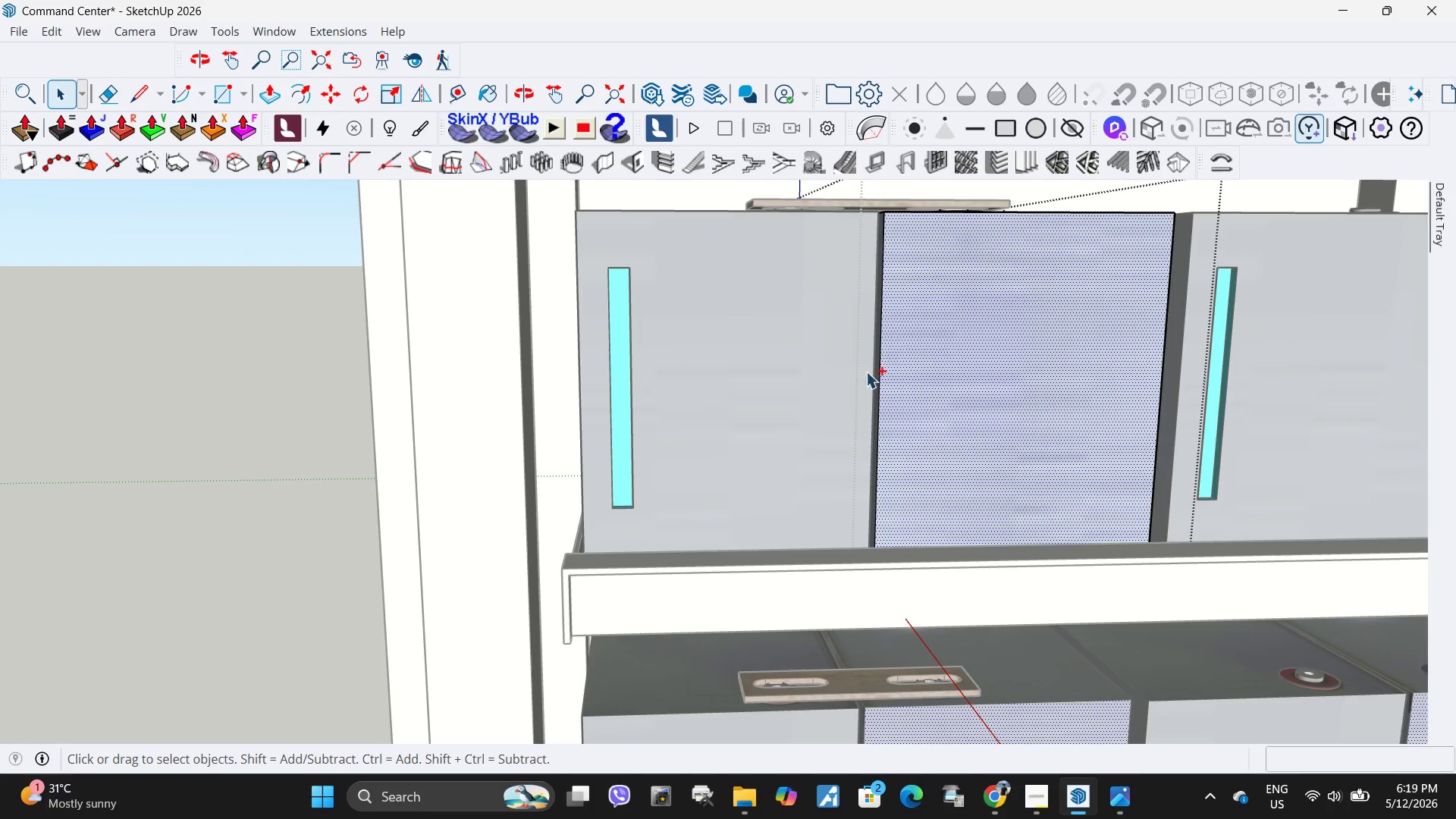 
key(Control+V)
 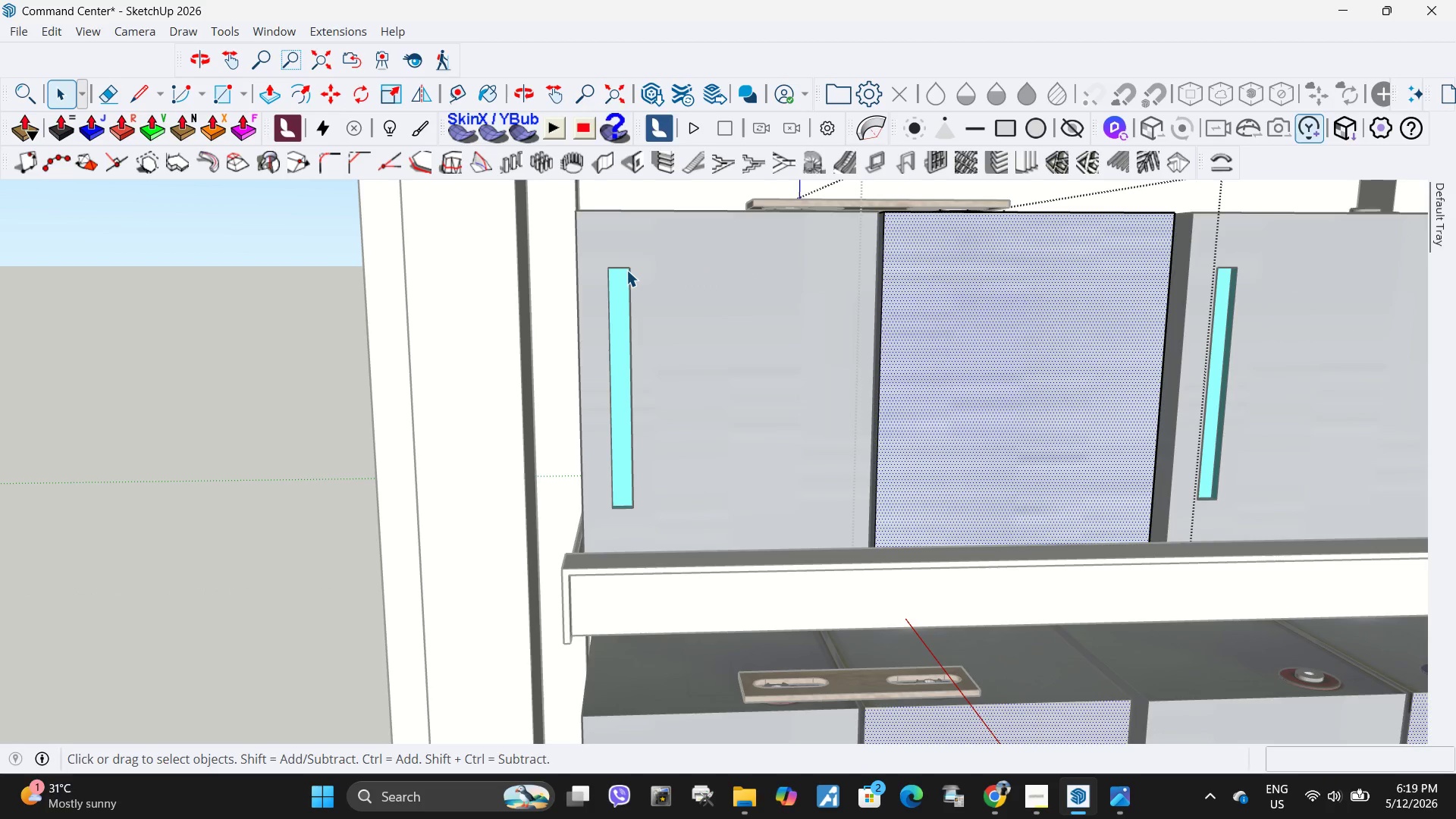 
left_click_drag(start_coordinate=[606, 247], to_coordinate=[698, 454])
 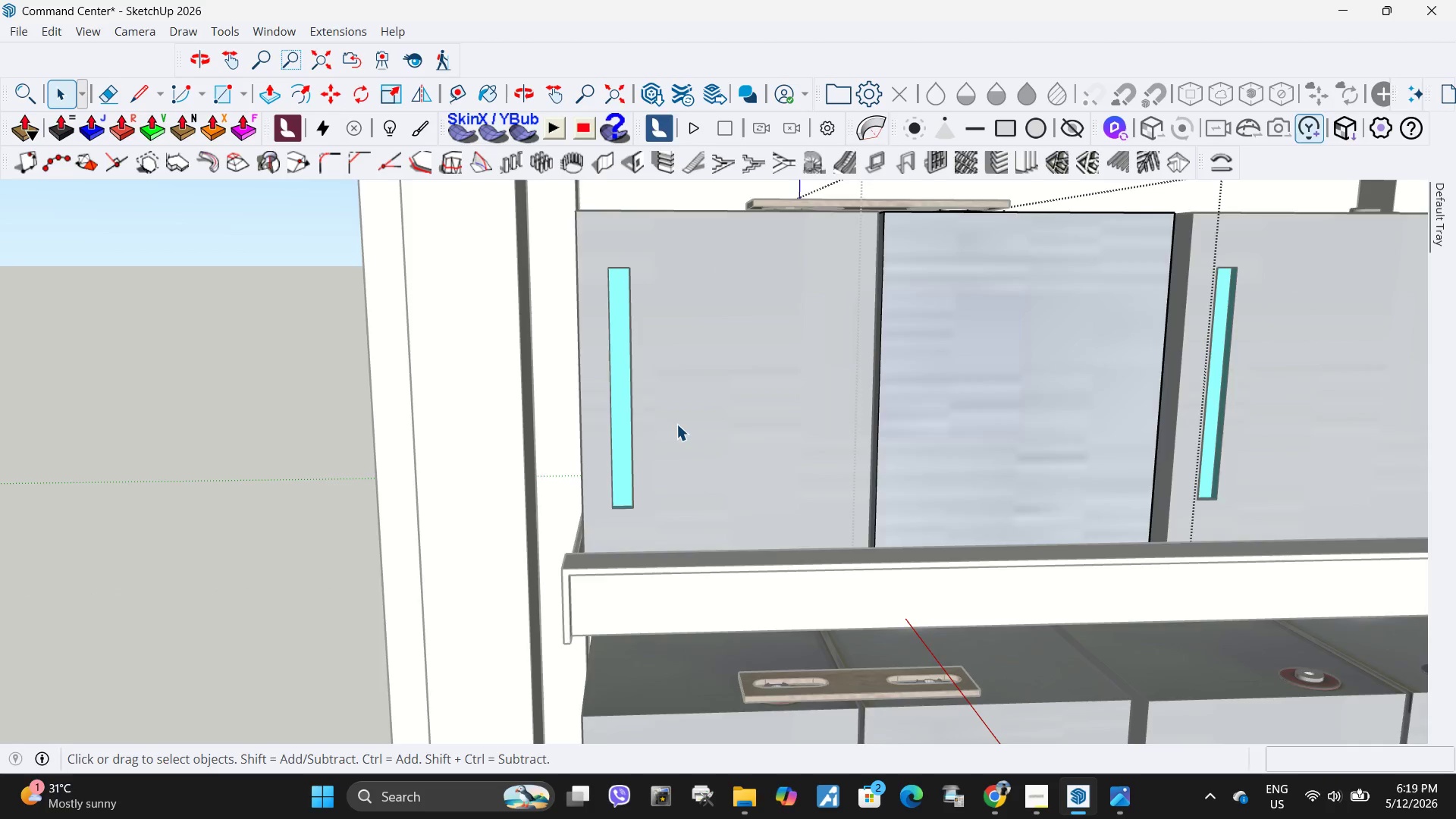 
scroll: coordinate [675, 419], scroll_direction: down, amount: 5.0
 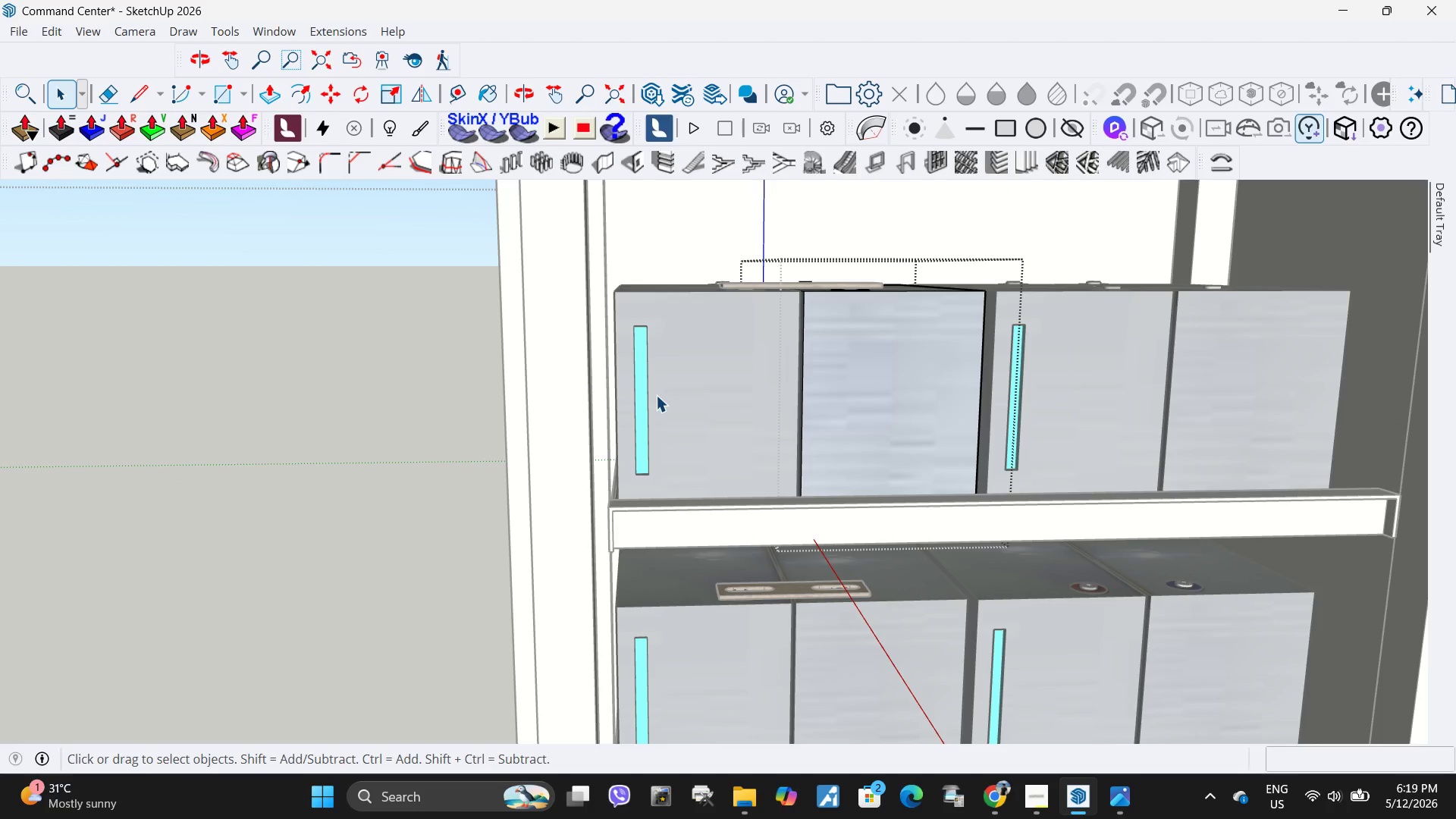 
scroll: coordinate [664, 371], scroll_direction: up, amount: 1.0
 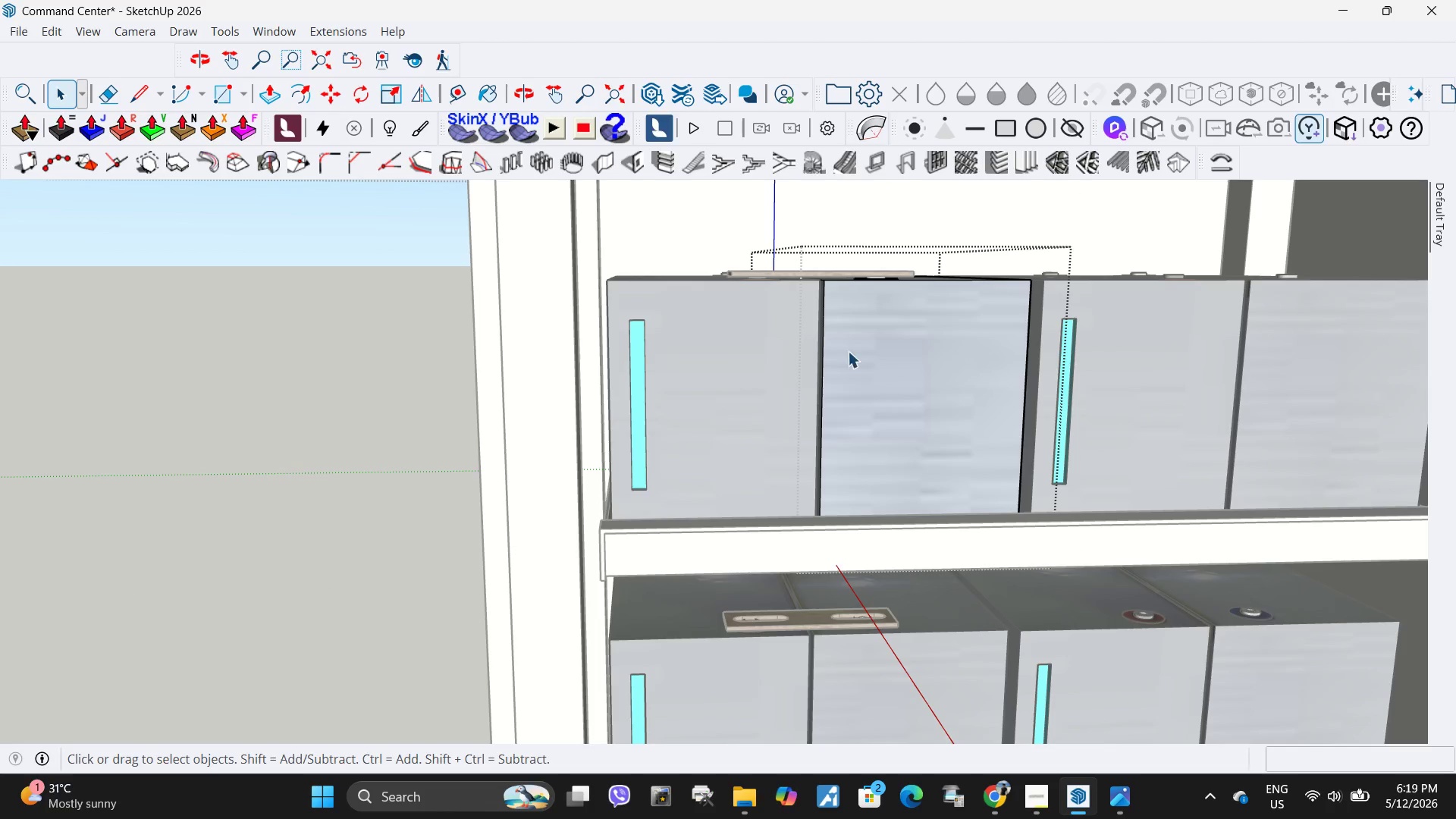 
key(R)
 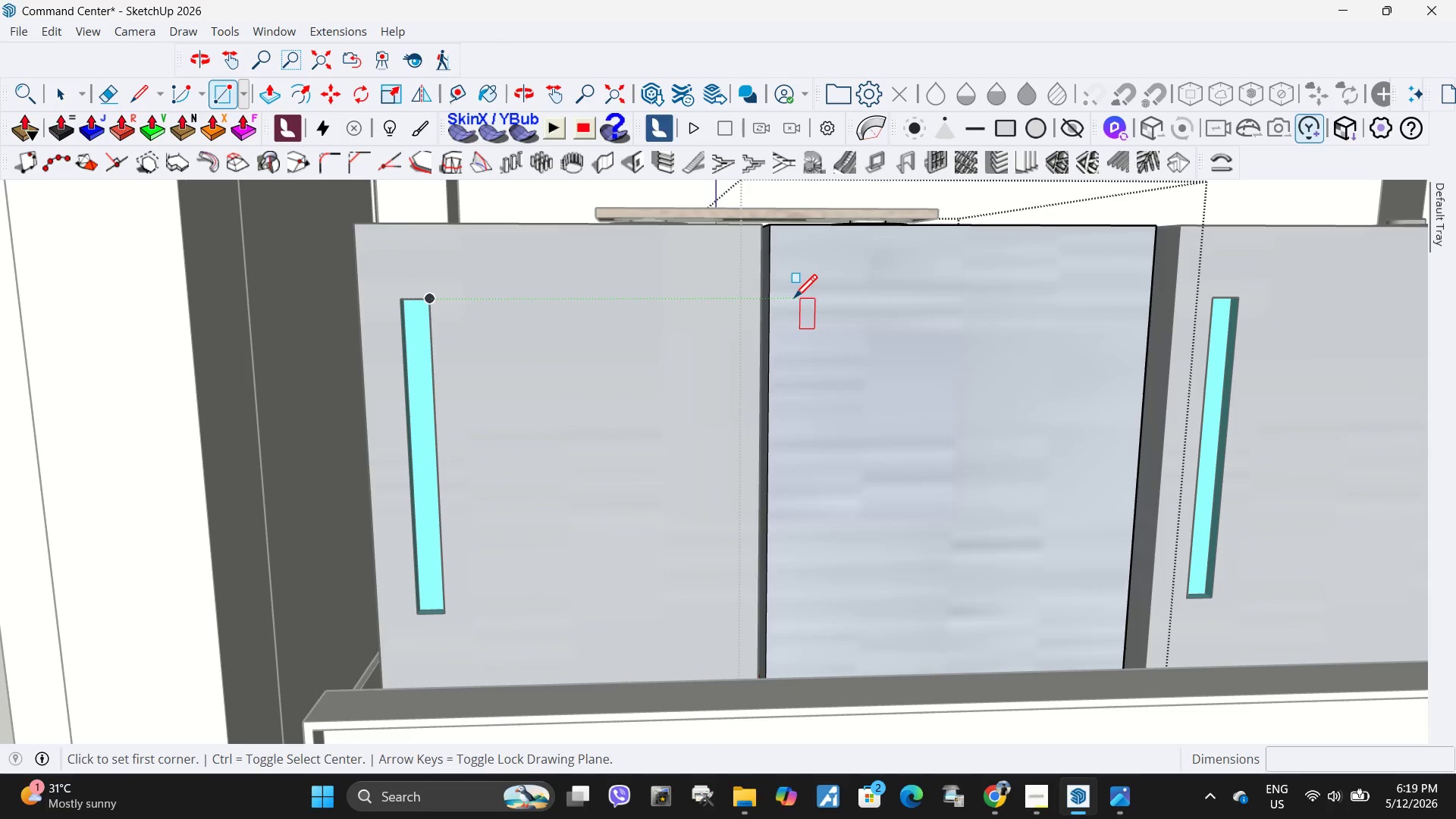 
scroll: coordinate [886, 344], scroll_direction: up, amount: 6.0
 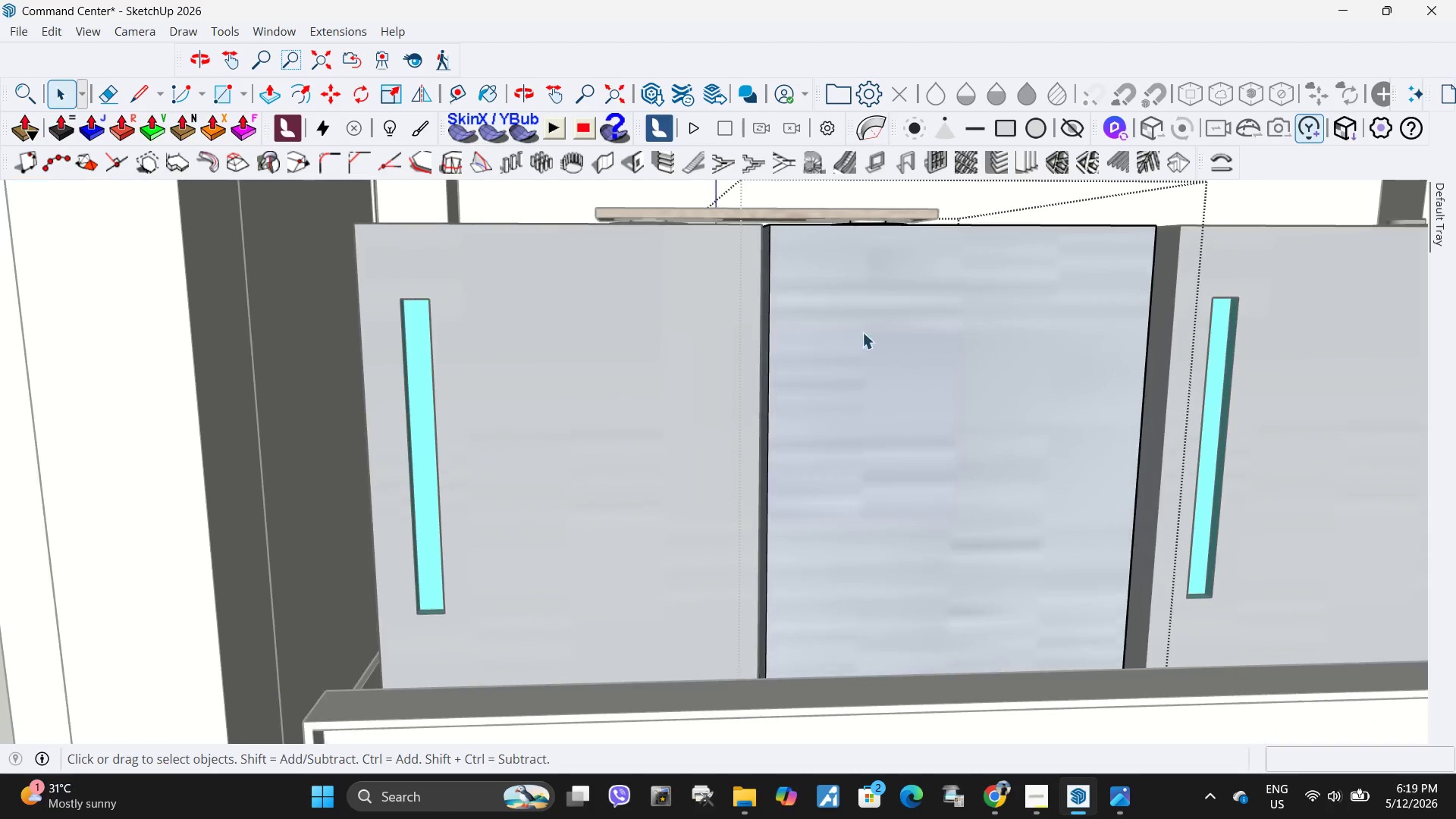 
mouse_move([806, 295])
 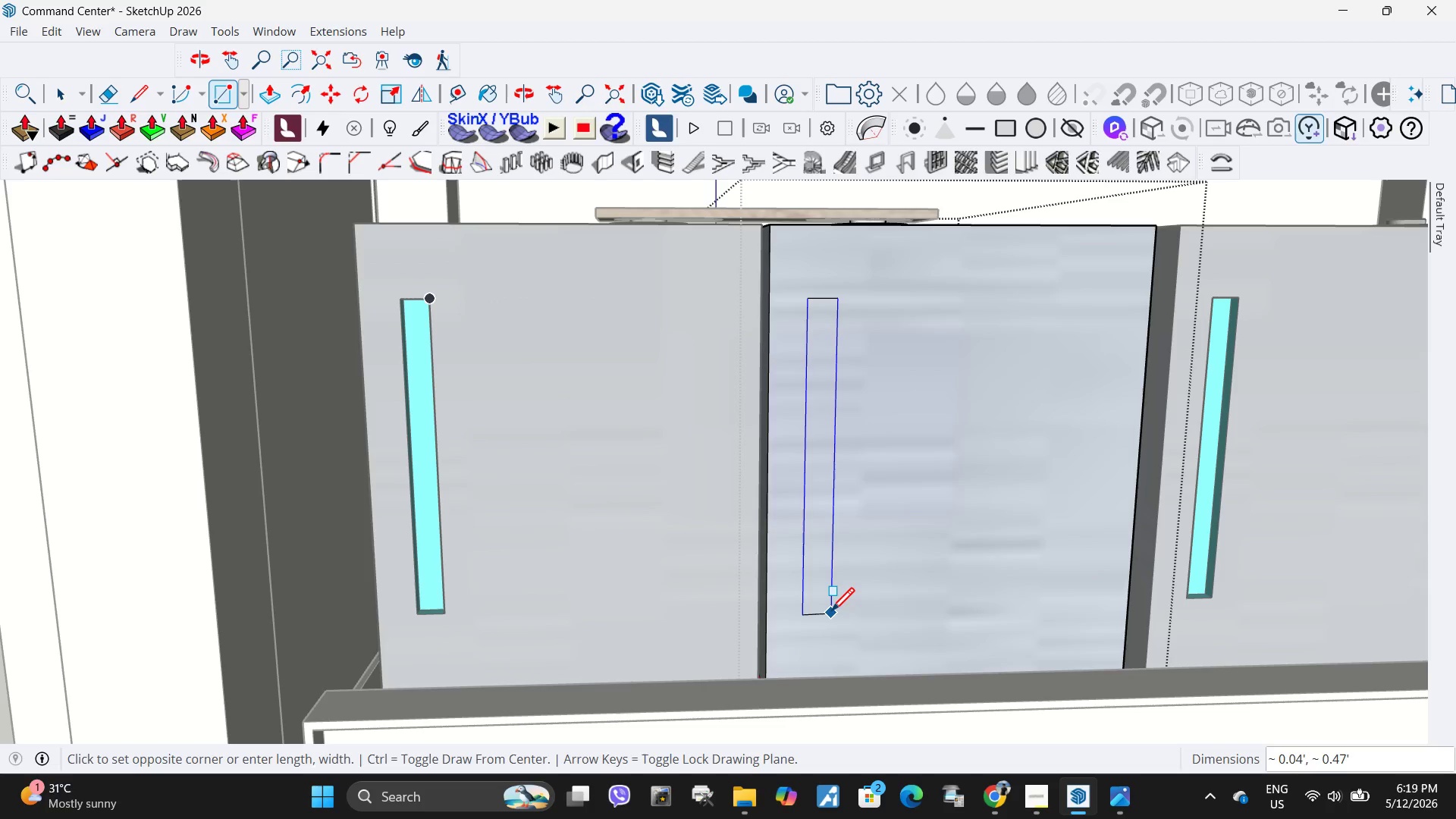 
left_click([831, 613])
 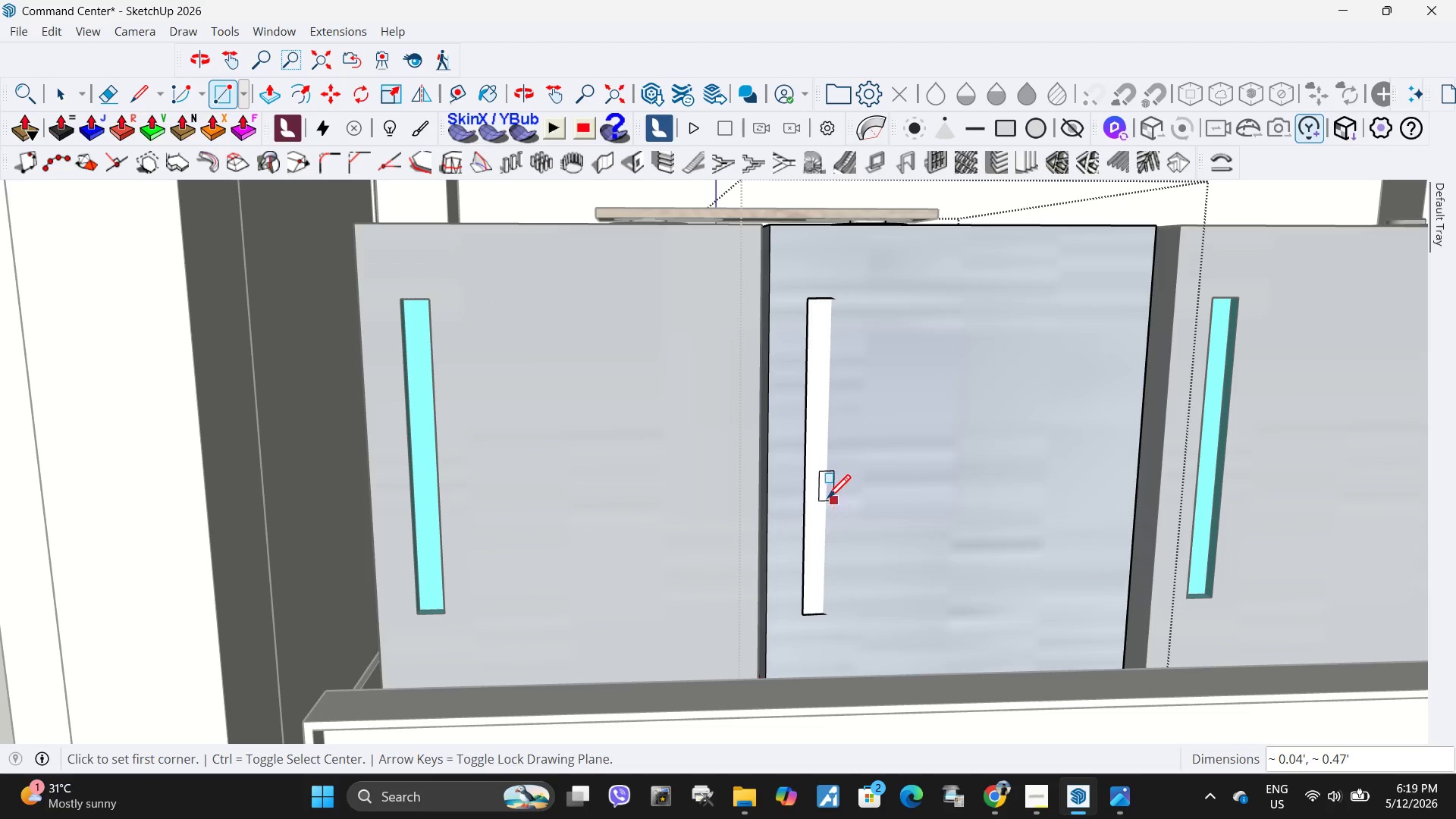 
key(Space)
 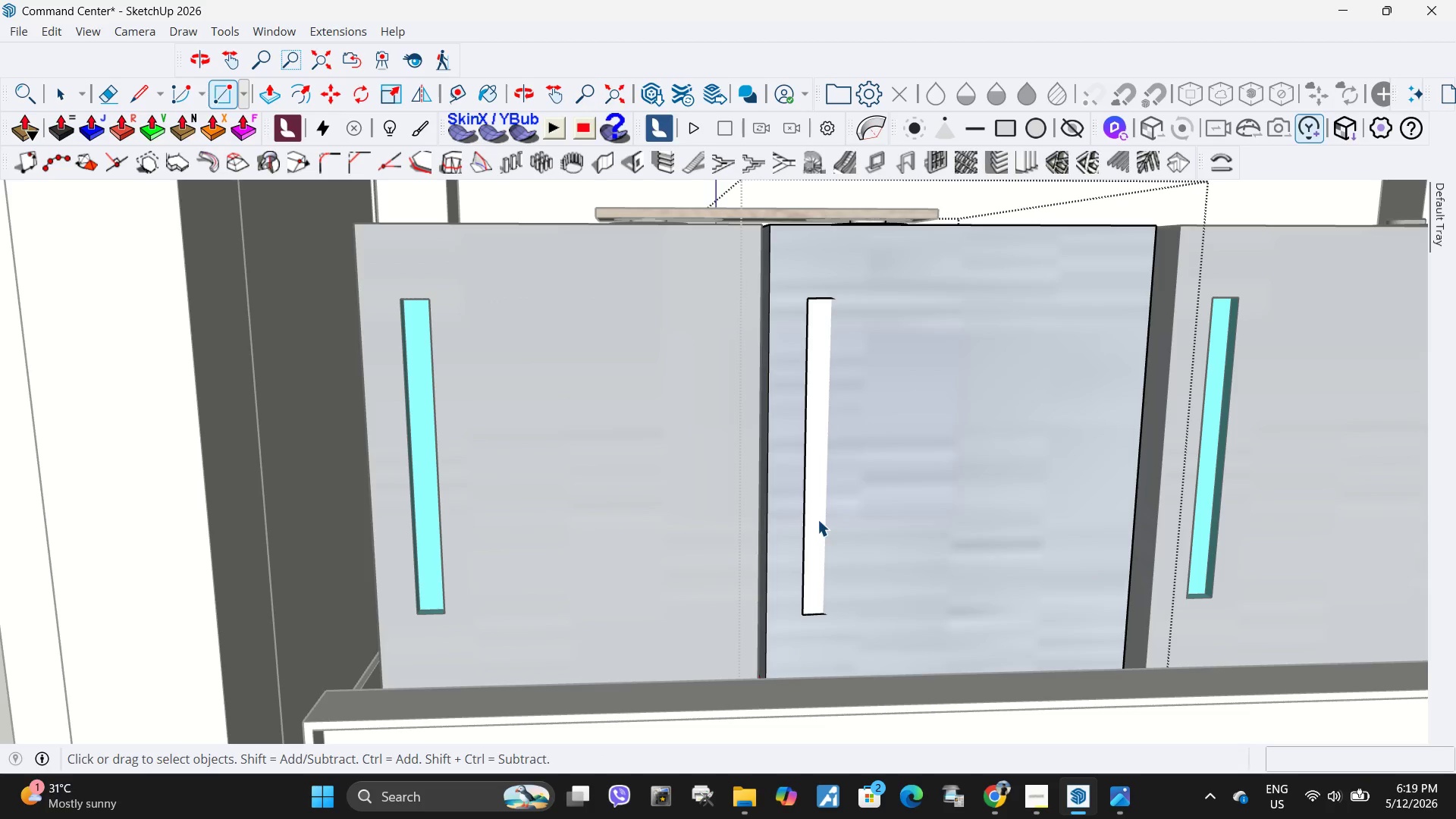 
left_click([817, 519])
 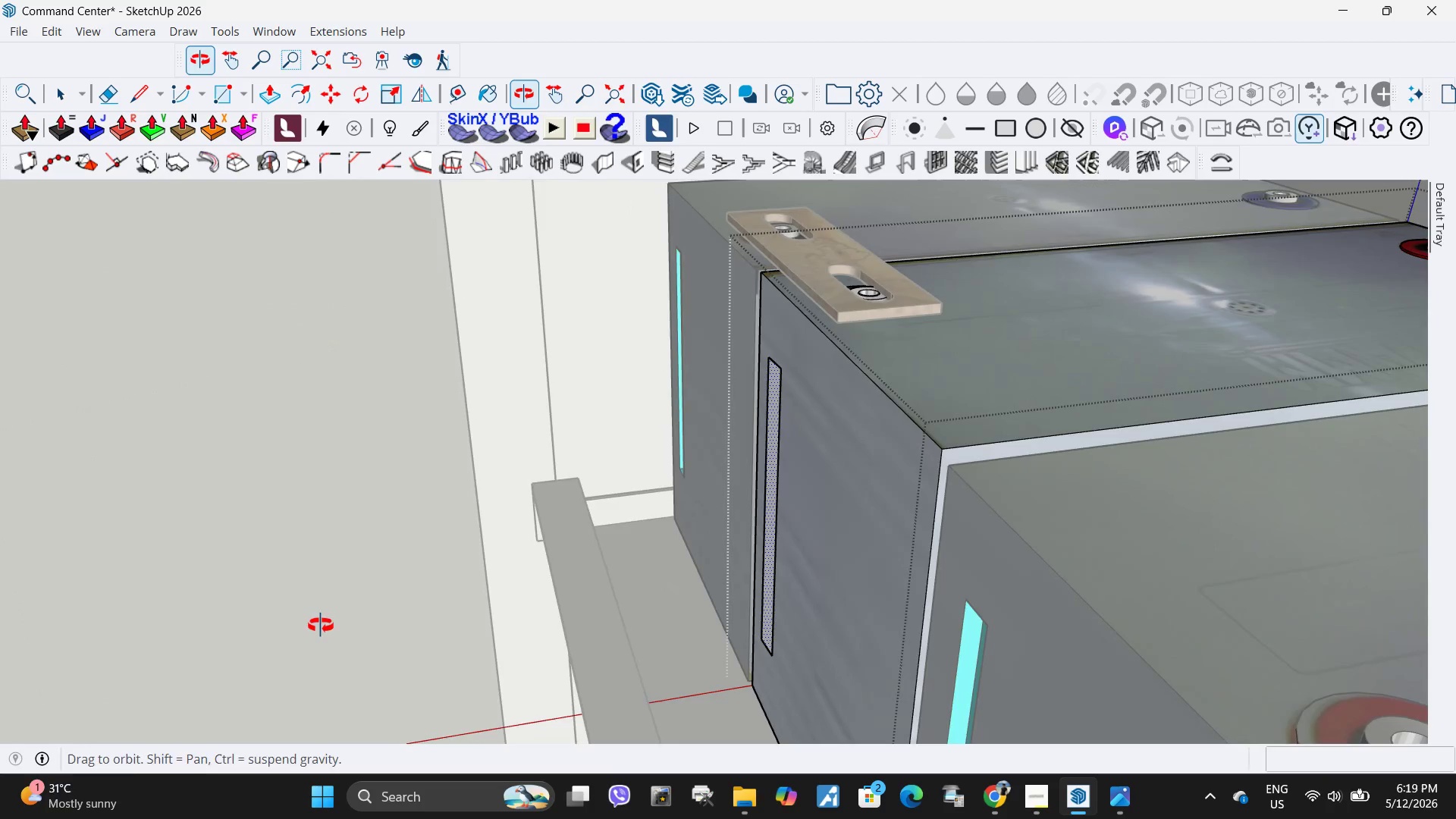 
key(P)
 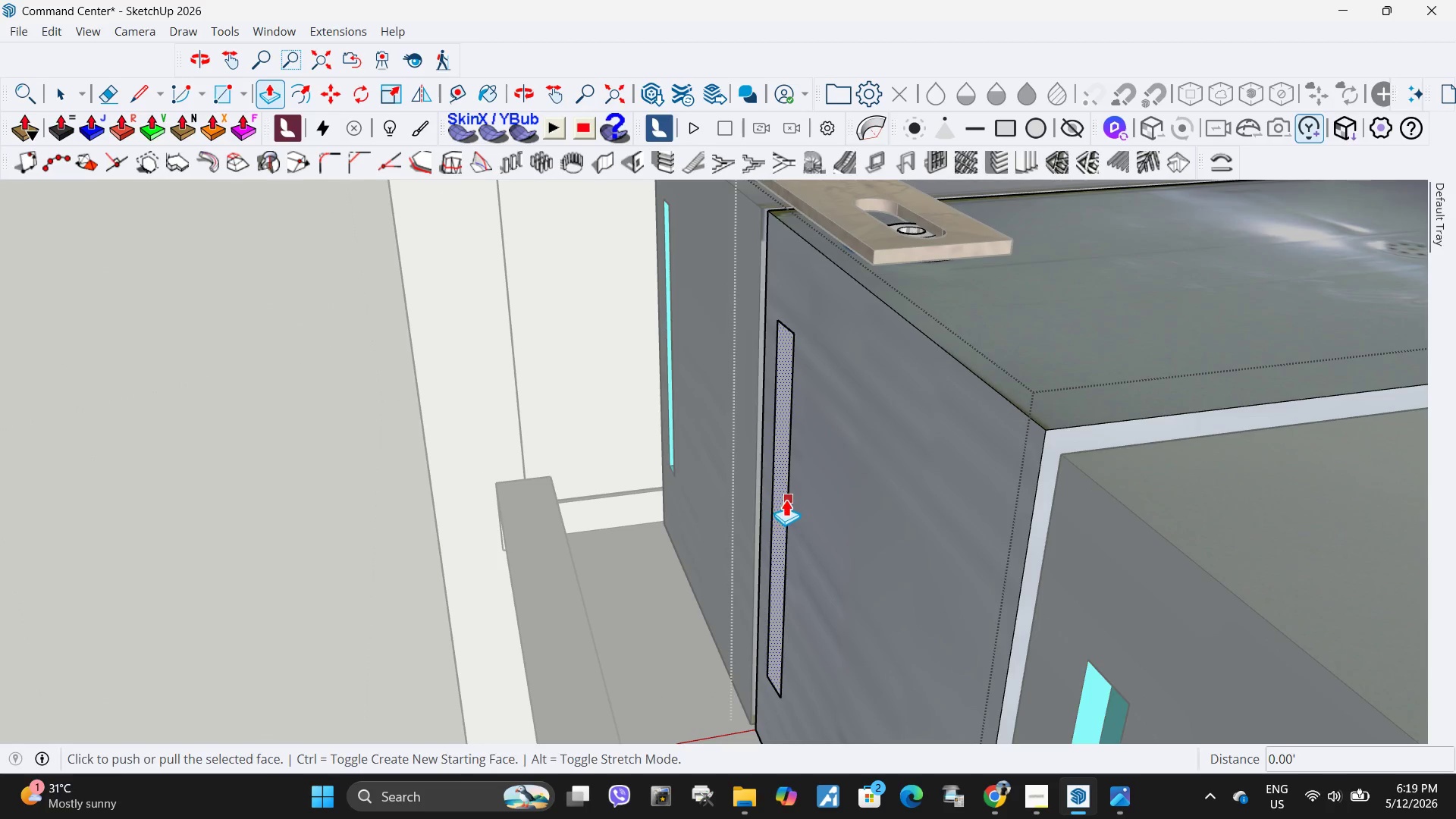 
scroll: coordinate [739, 487], scroll_direction: up, amount: 2.0
 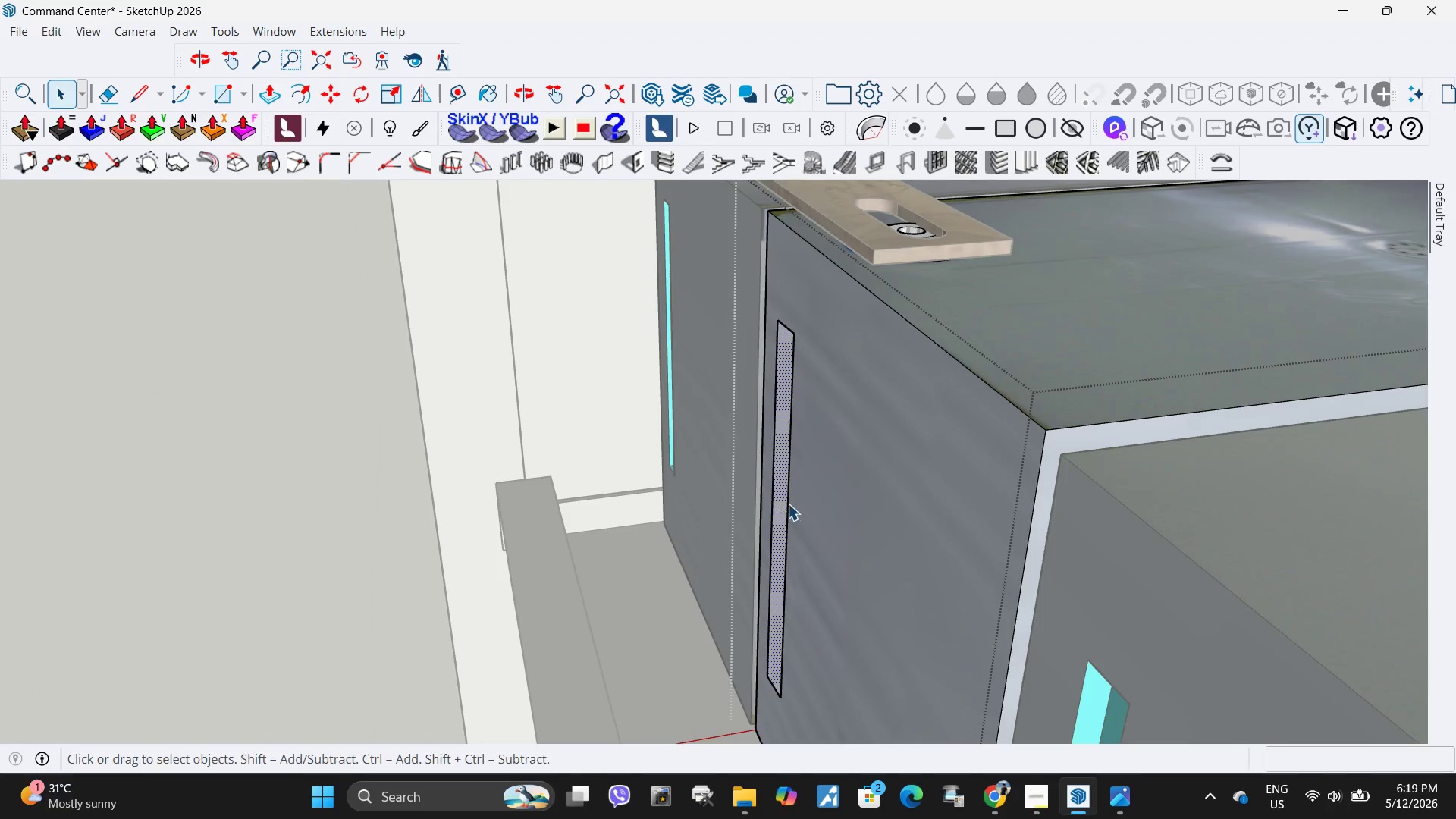 
left_click([786, 499])
 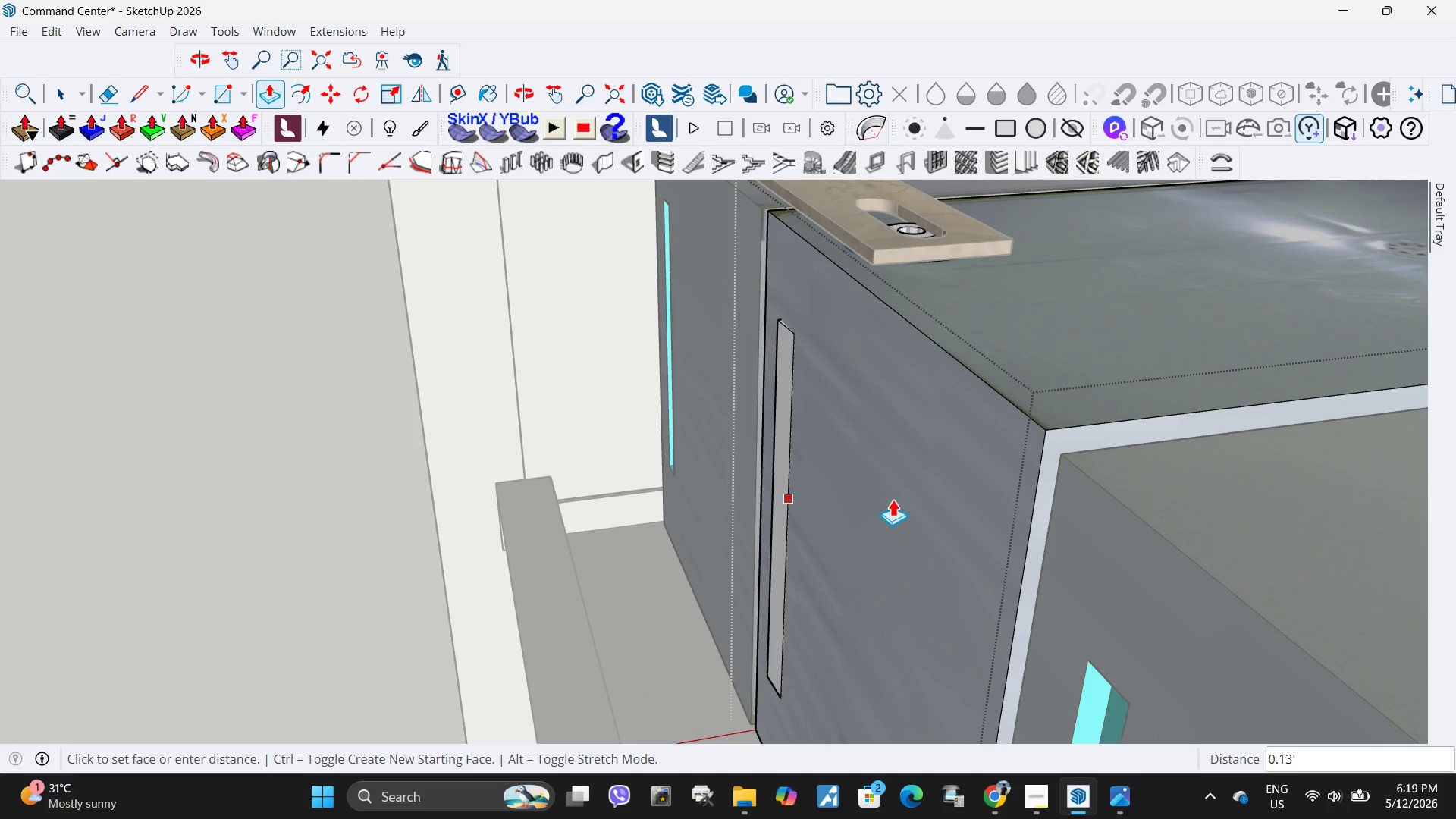 
key(Space)
 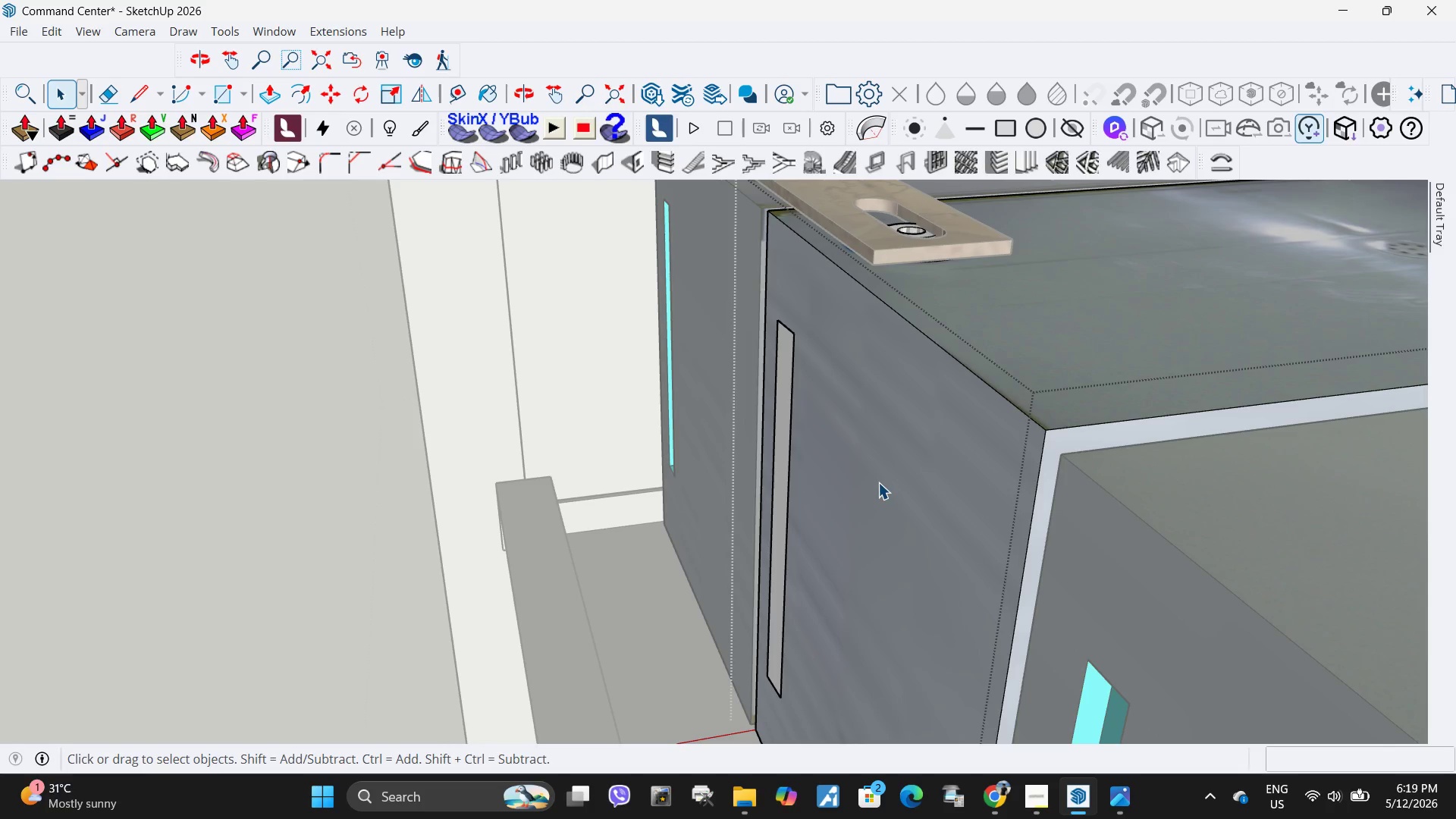 
key(Control+Z)
 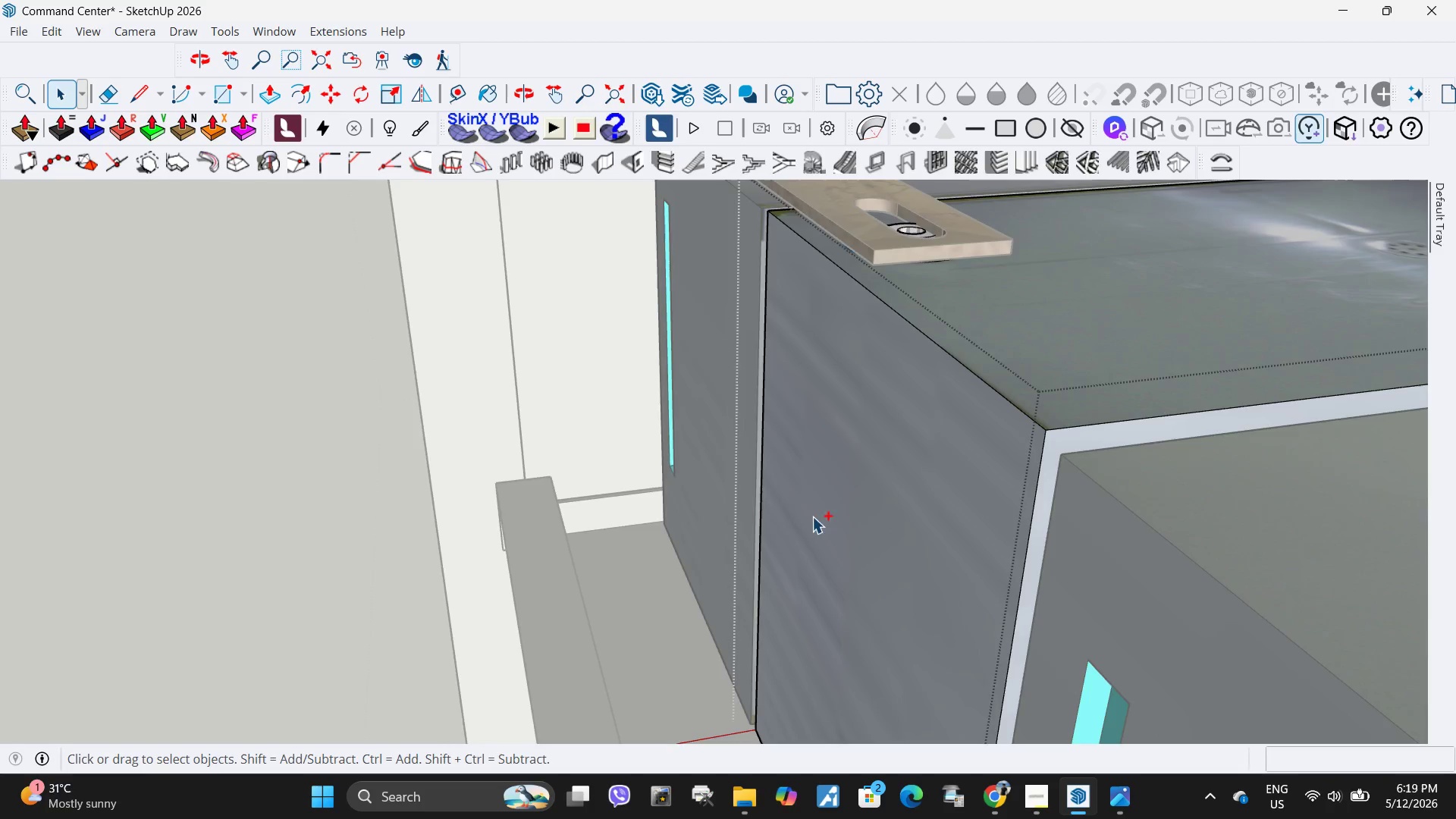 
key(Control+Z)
 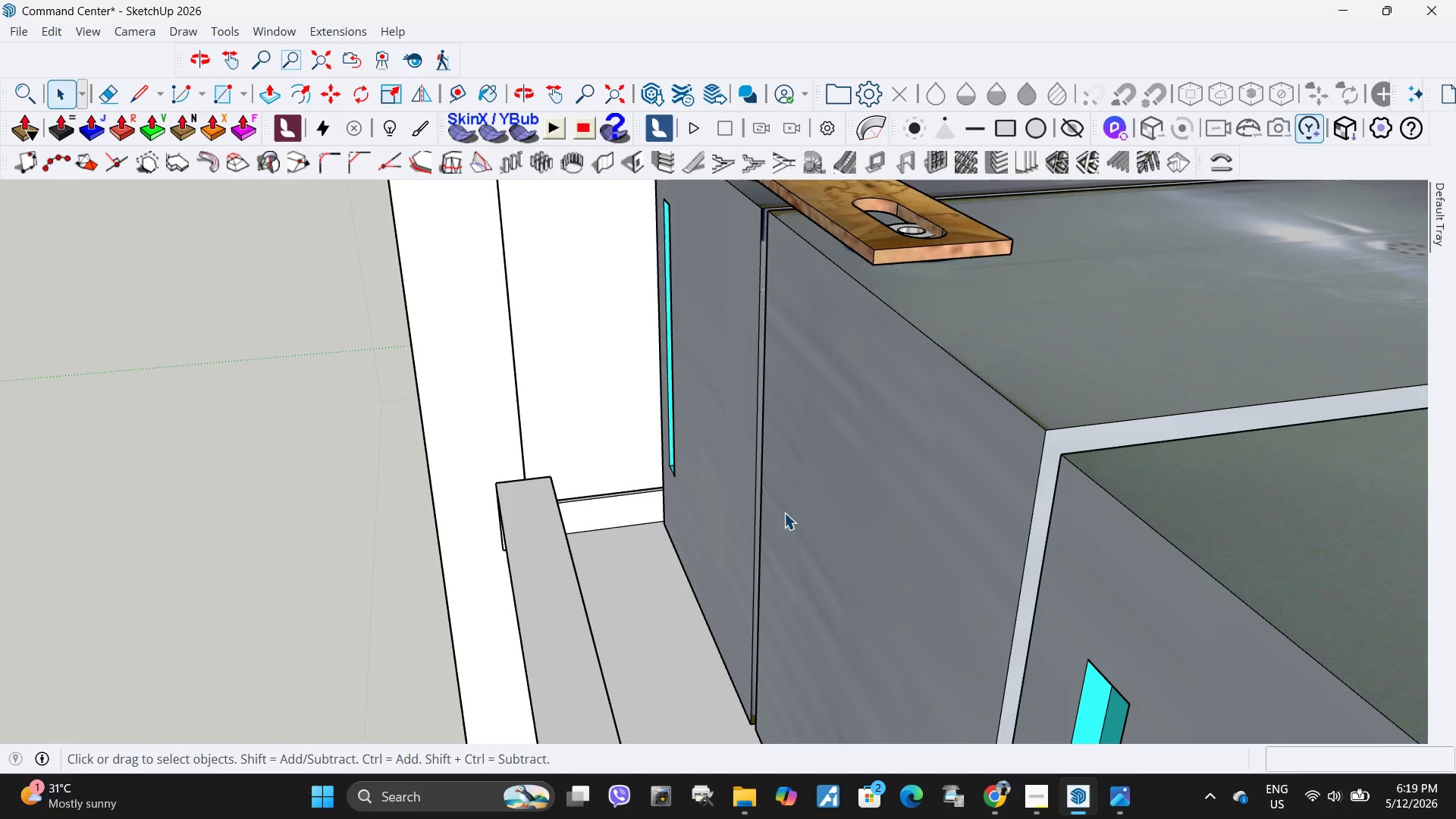 
key(Space)
 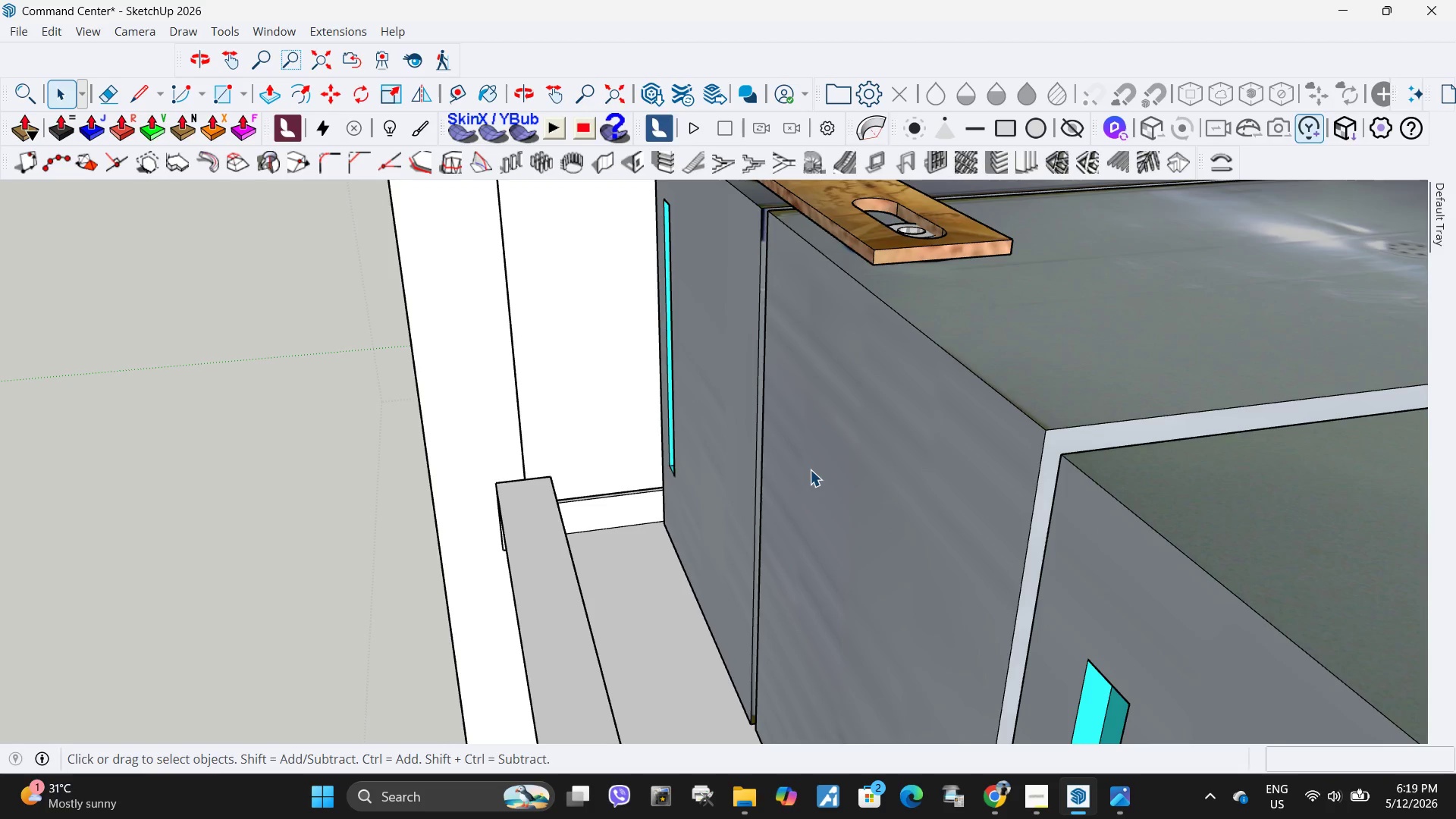 
left_click([810, 469])
 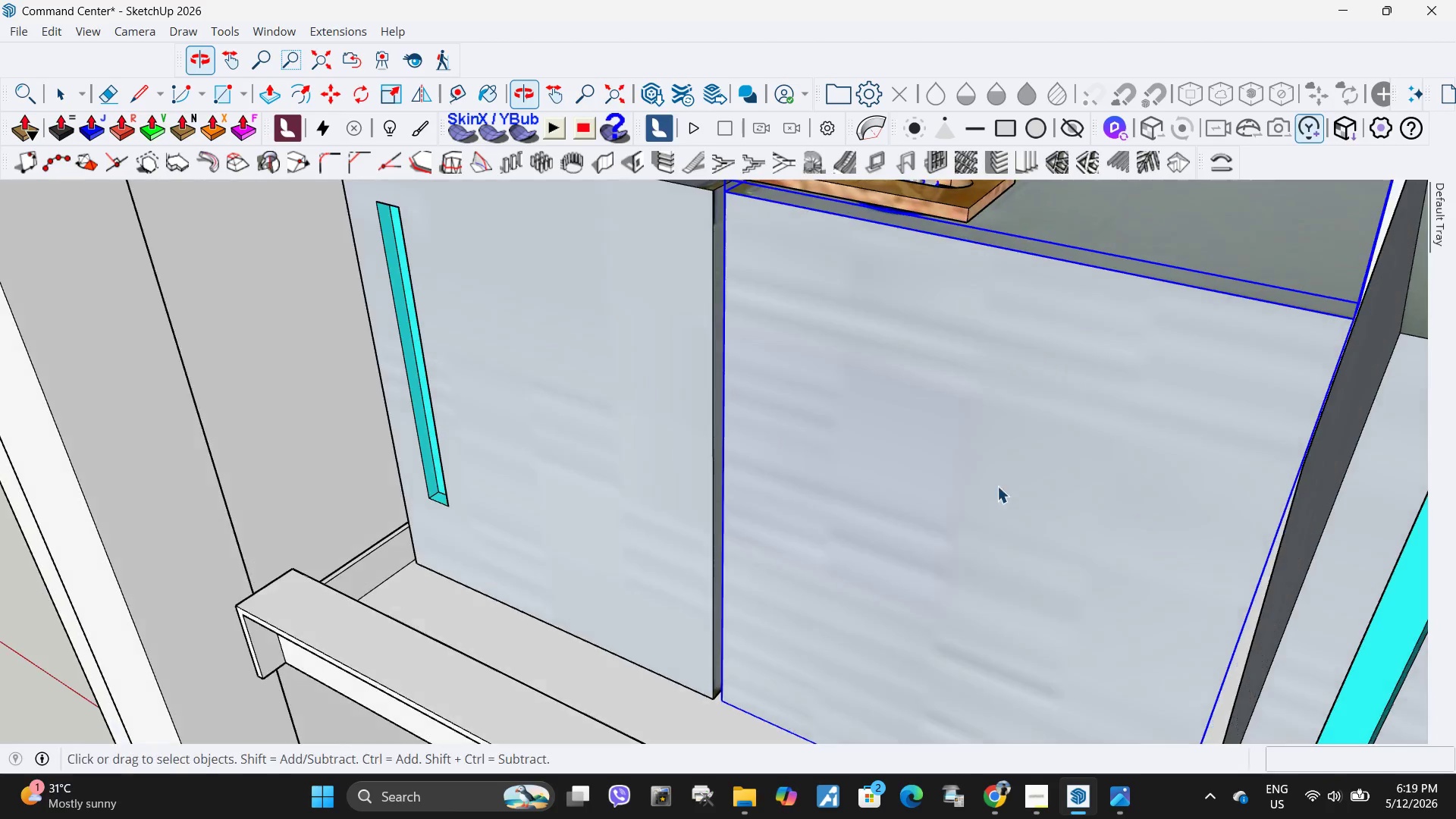 
double_click([915, 463])
 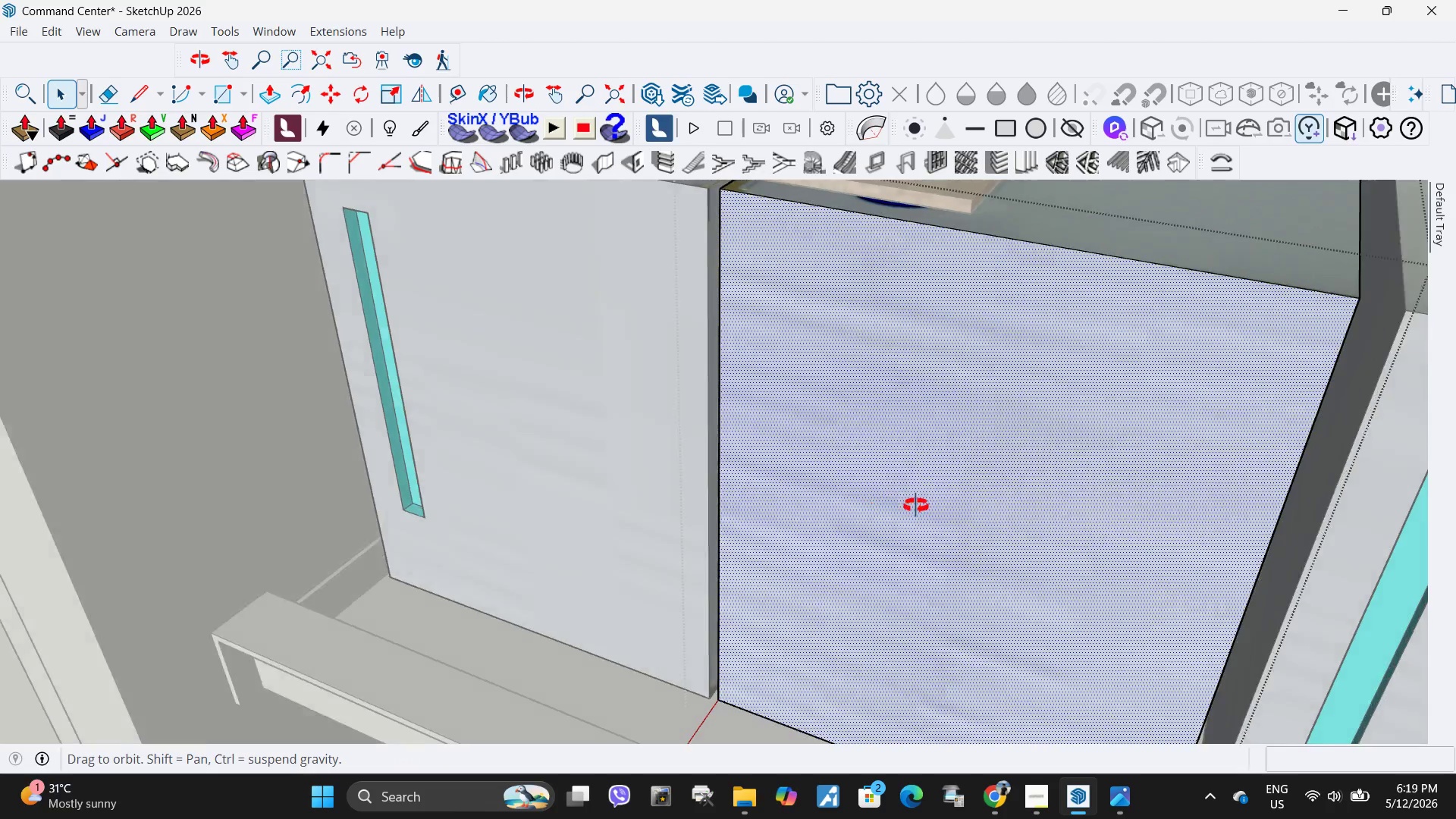 
key(R)
 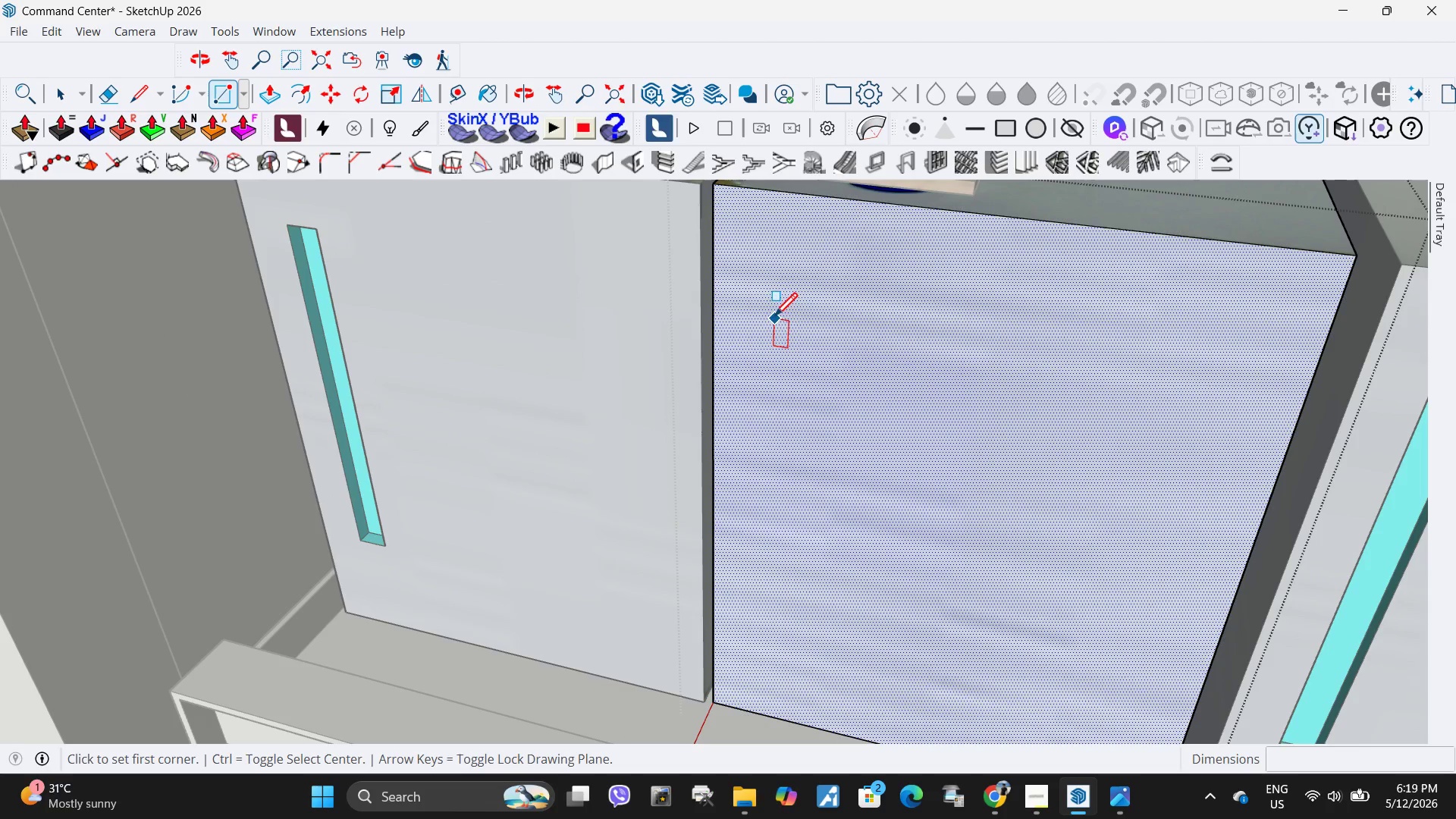 
scroll: coordinate [917, 387], scroll_direction: down, amount: 16.0
 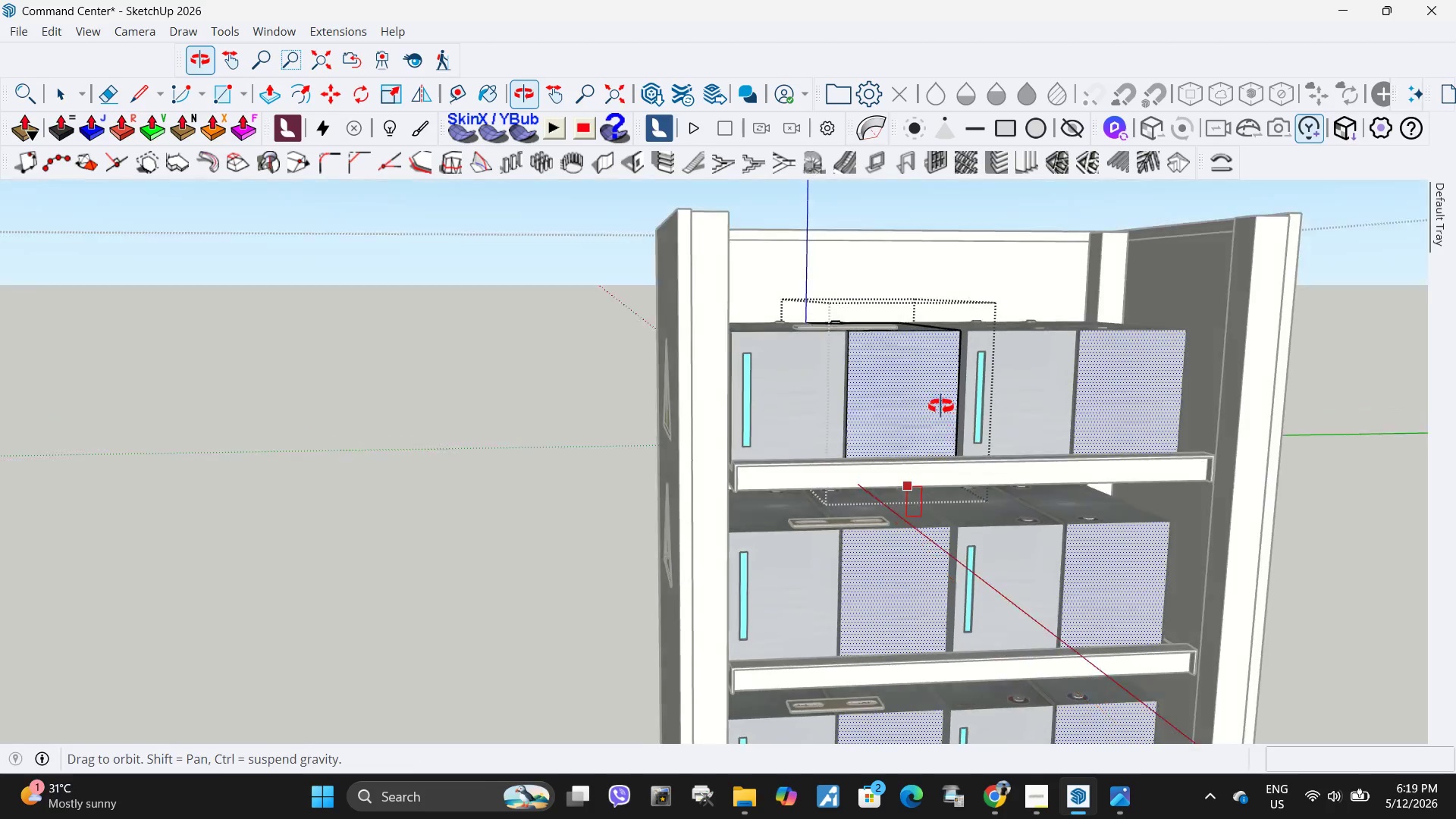 
scroll: coordinate [796, 457], scroll_direction: up, amount: 12.0
 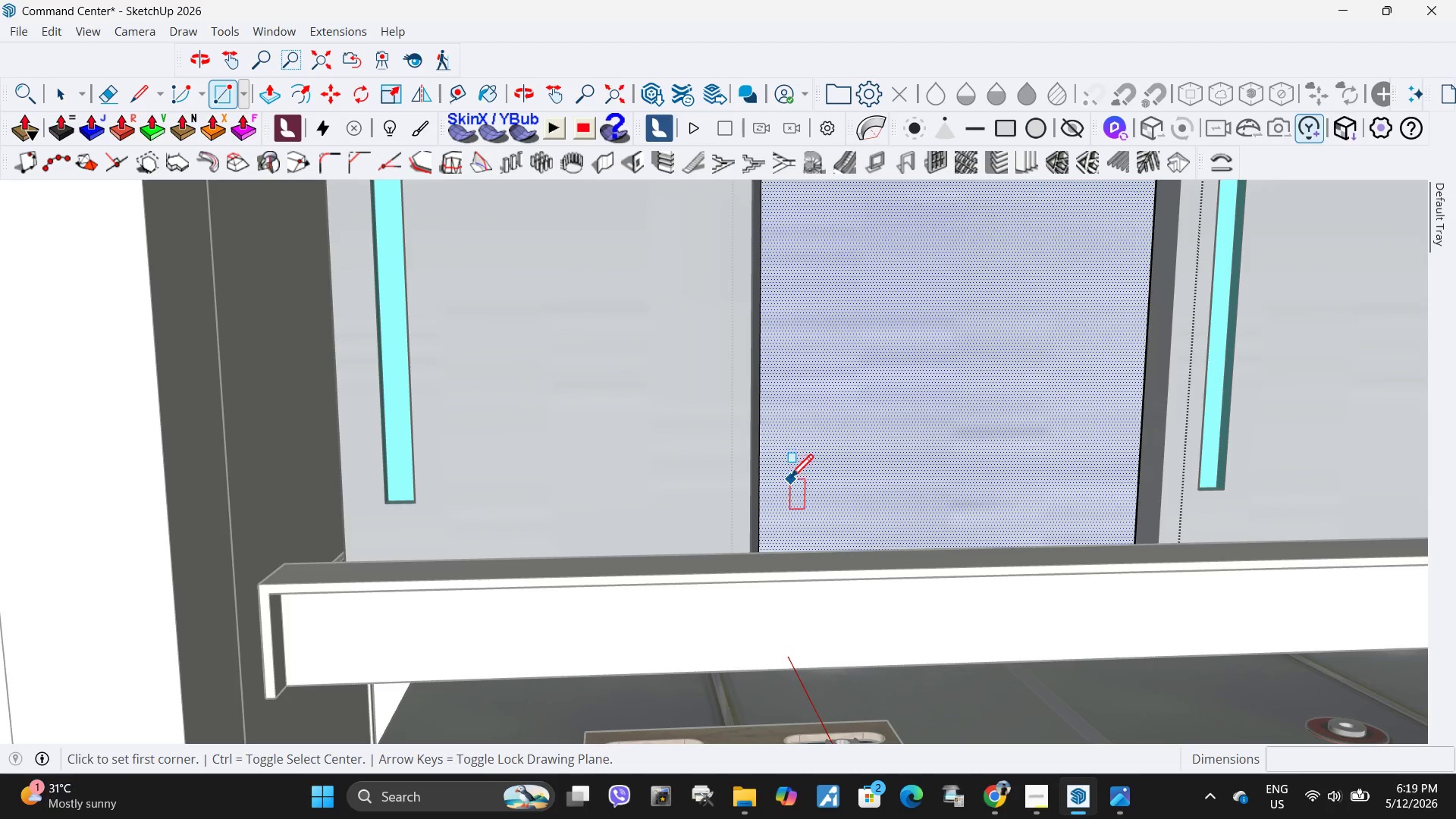 
left_click([787, 485])
 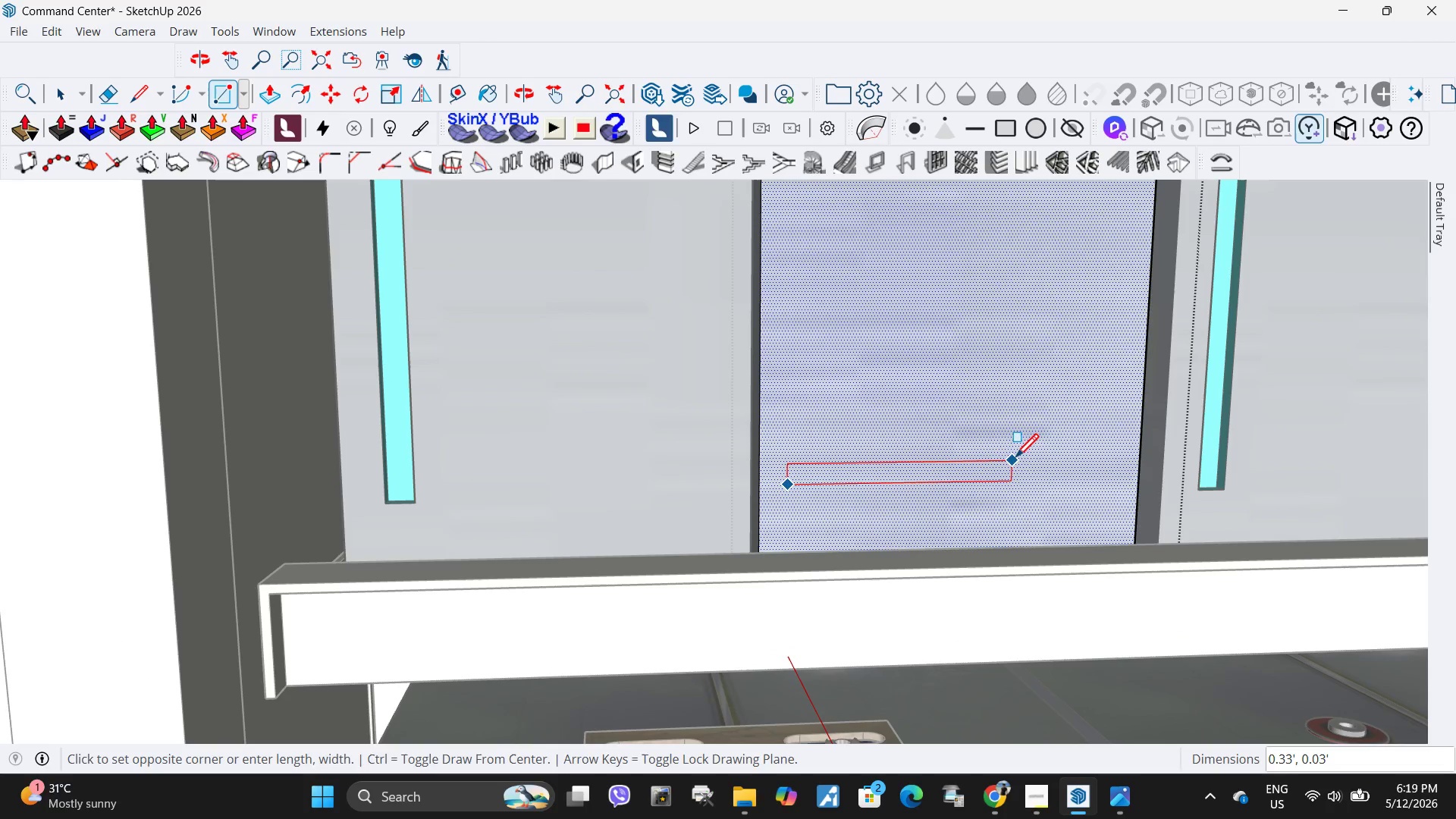 
left_click([1028, 457])
 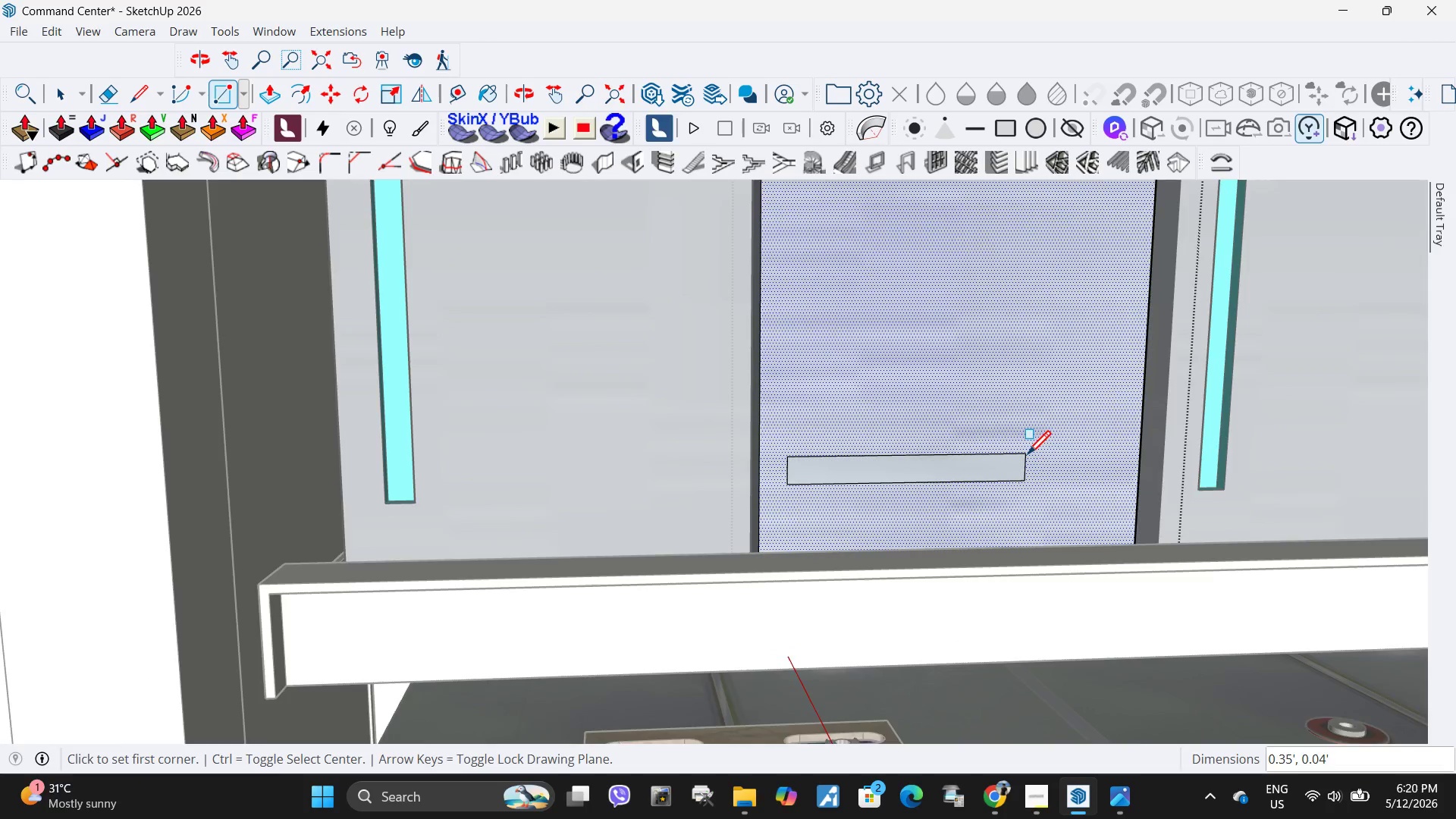 
key(Space)
 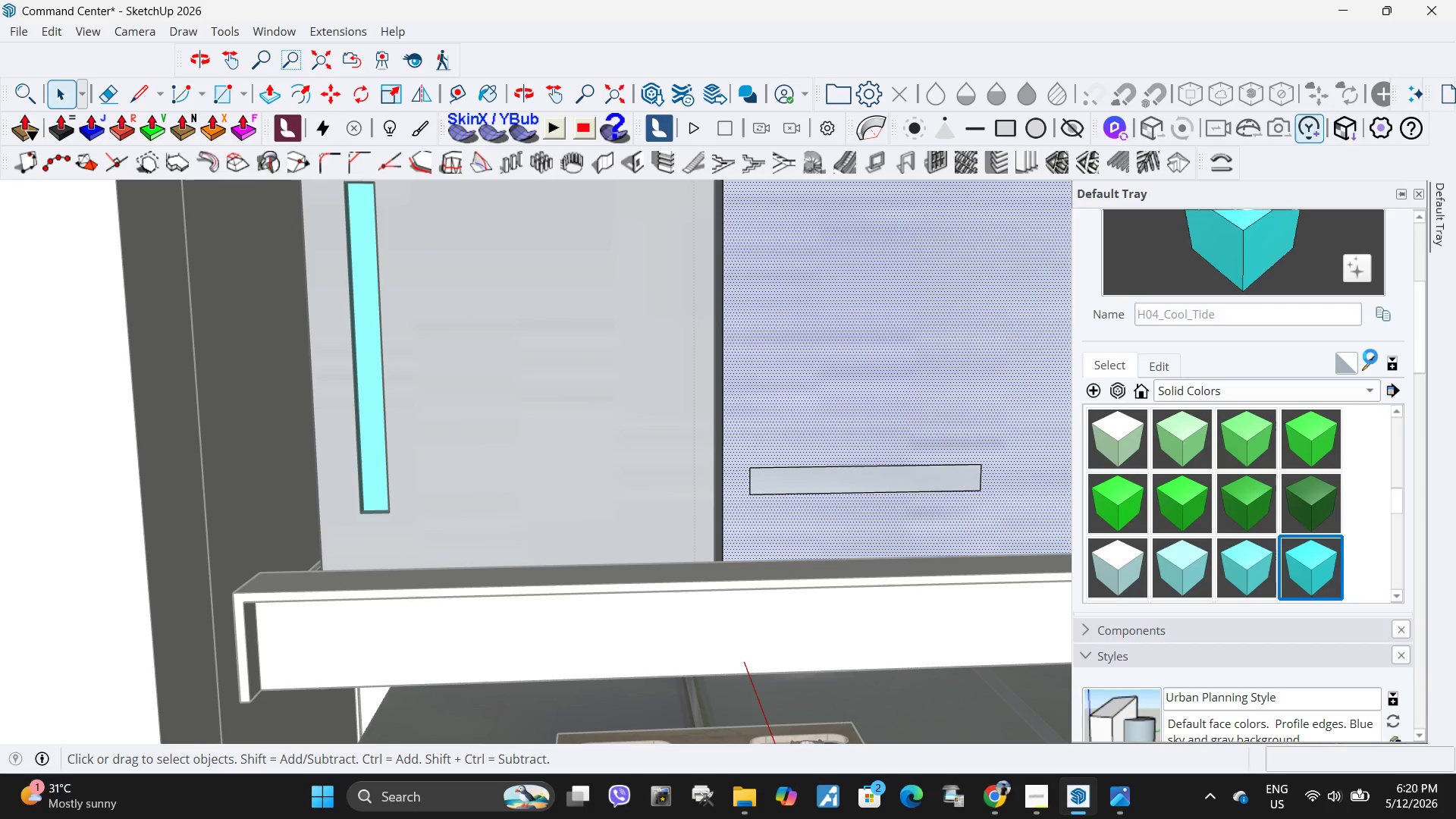 
scroll: coordinate [812, 477], scroll_direction: up, amount: 1.0
 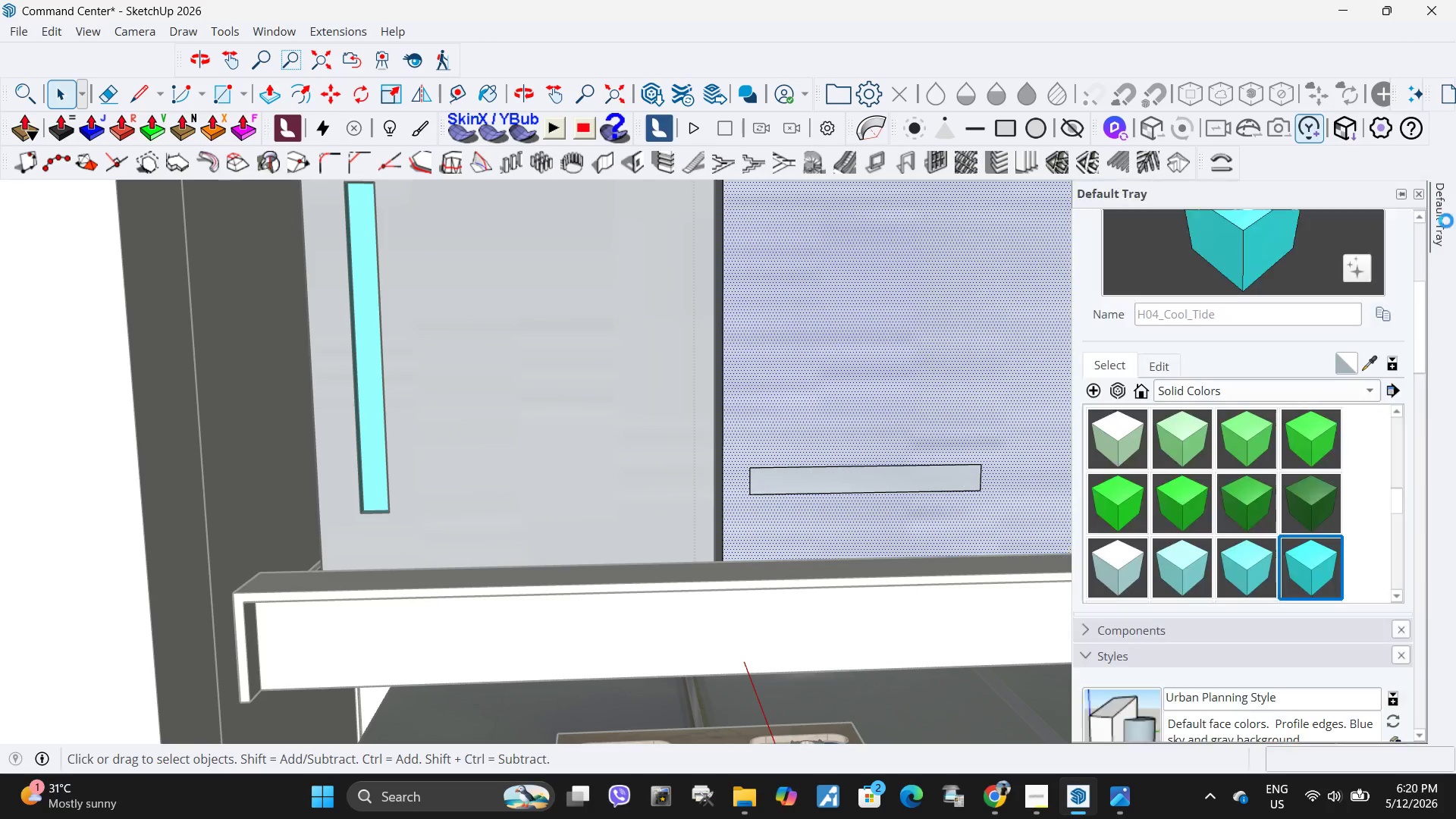 
scroll: coordinate [1230, 518], scroll_direction: down, amount: 12.0
 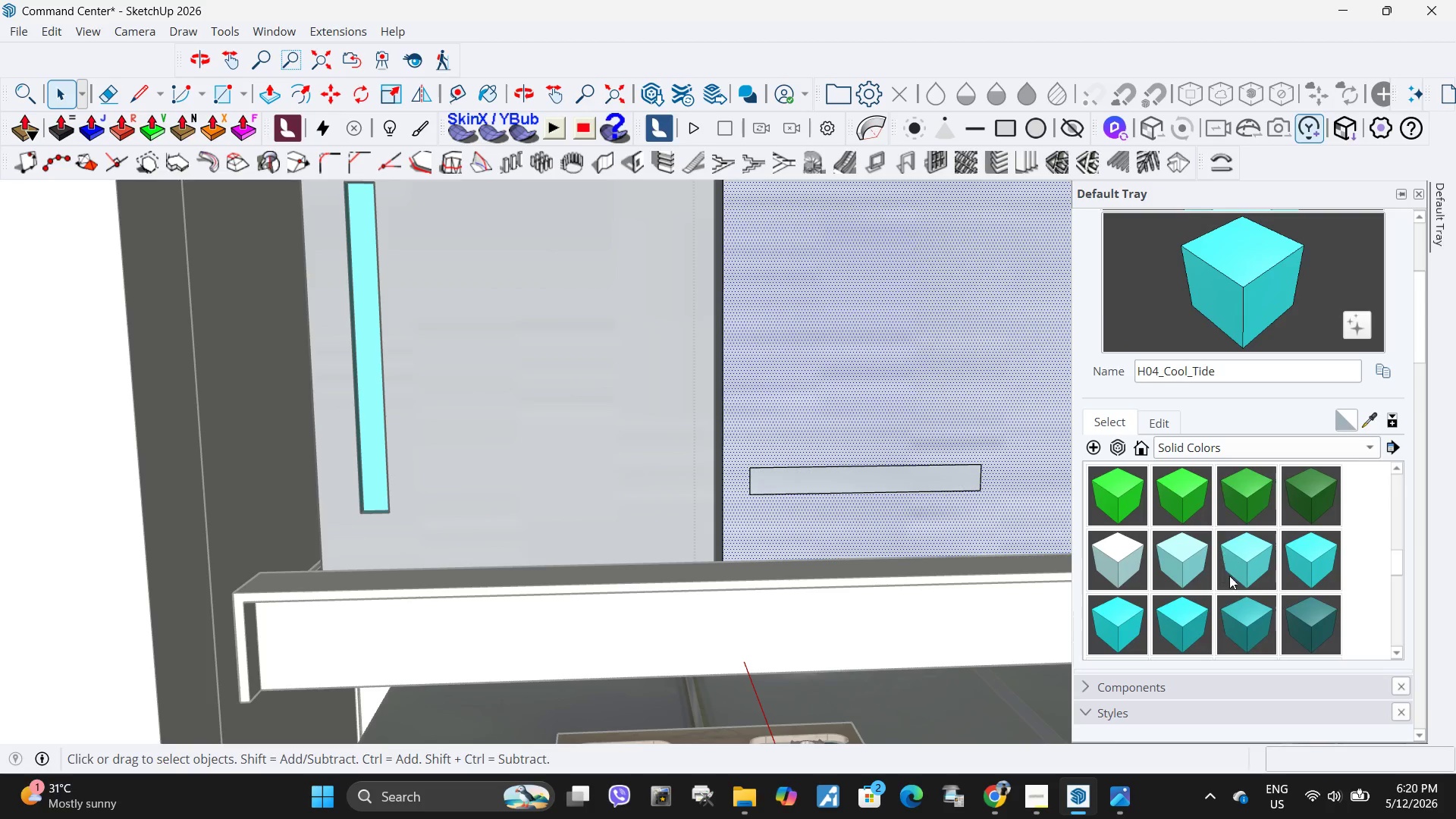 
left_click([1242, 570])
 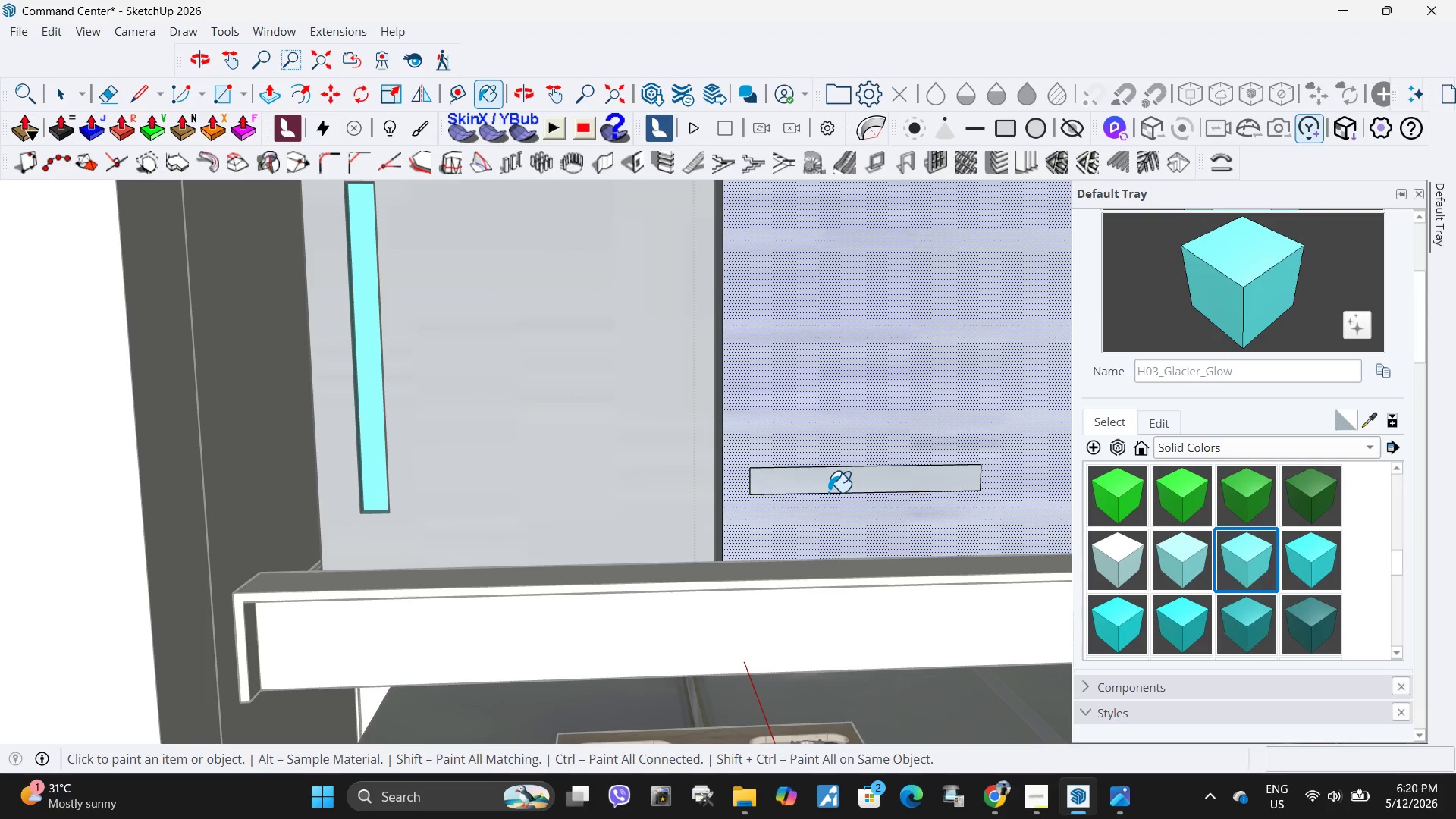 
left_click([836, 478])
 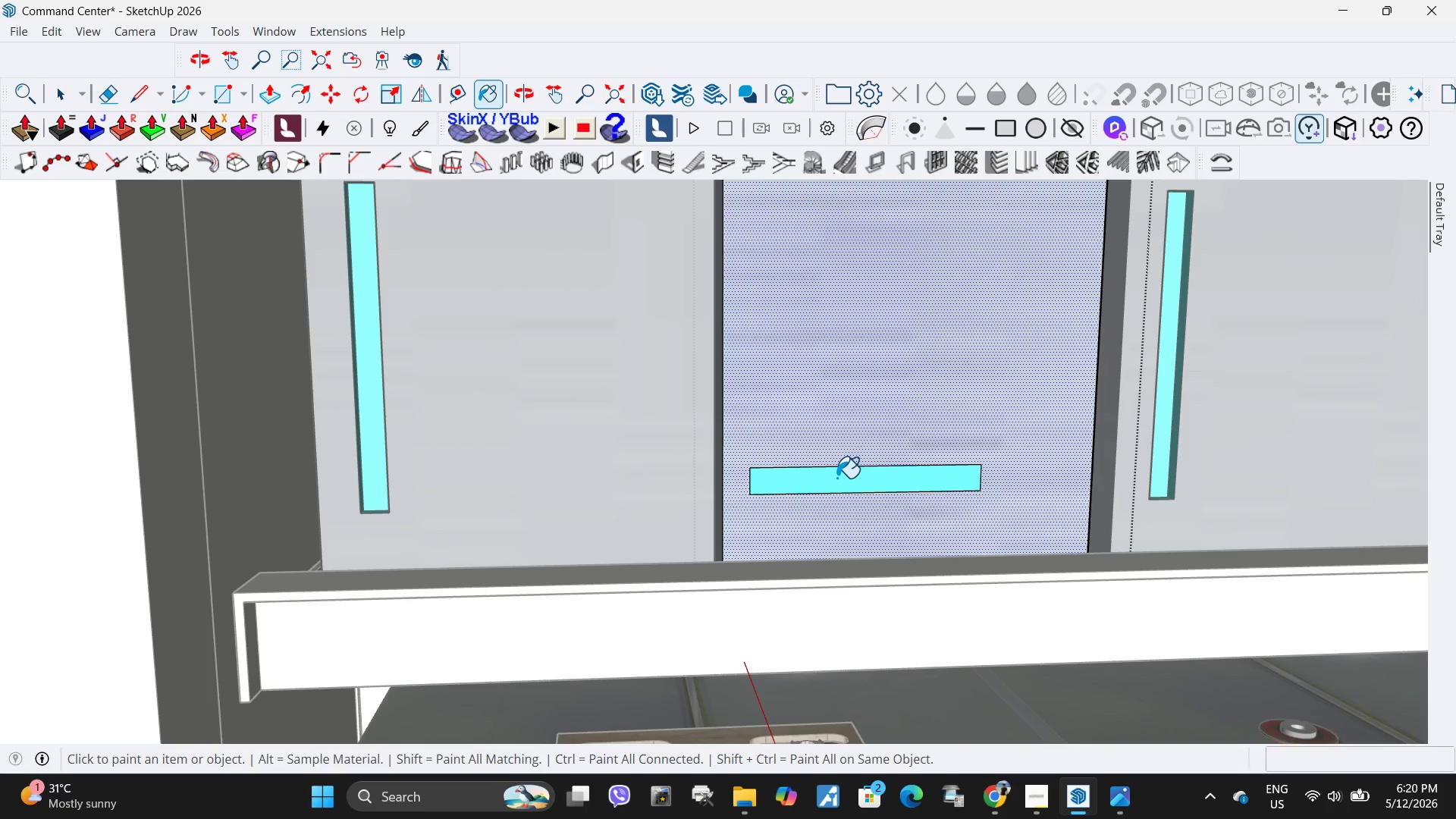 
key(Space)
 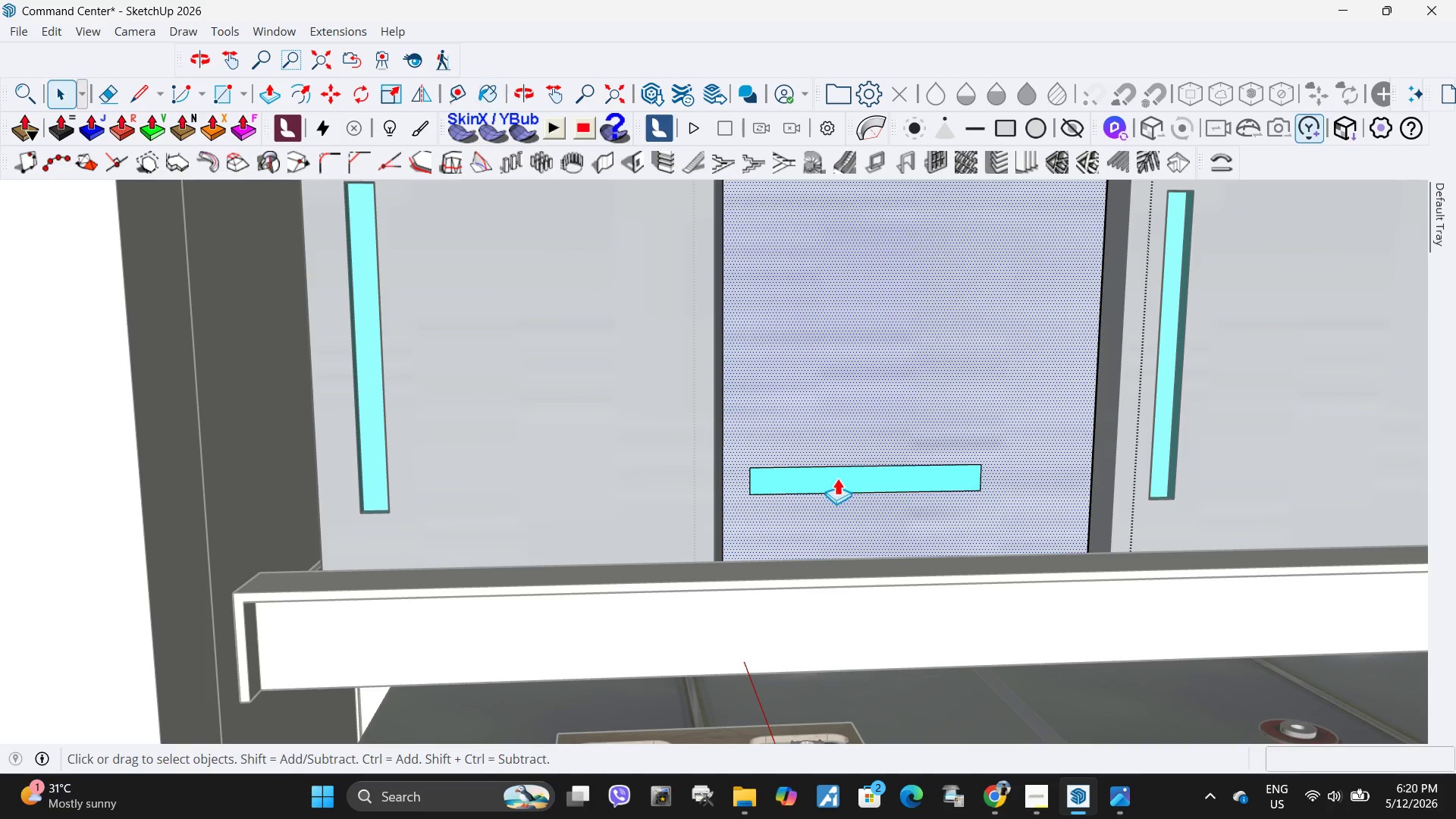 
key(P)
 